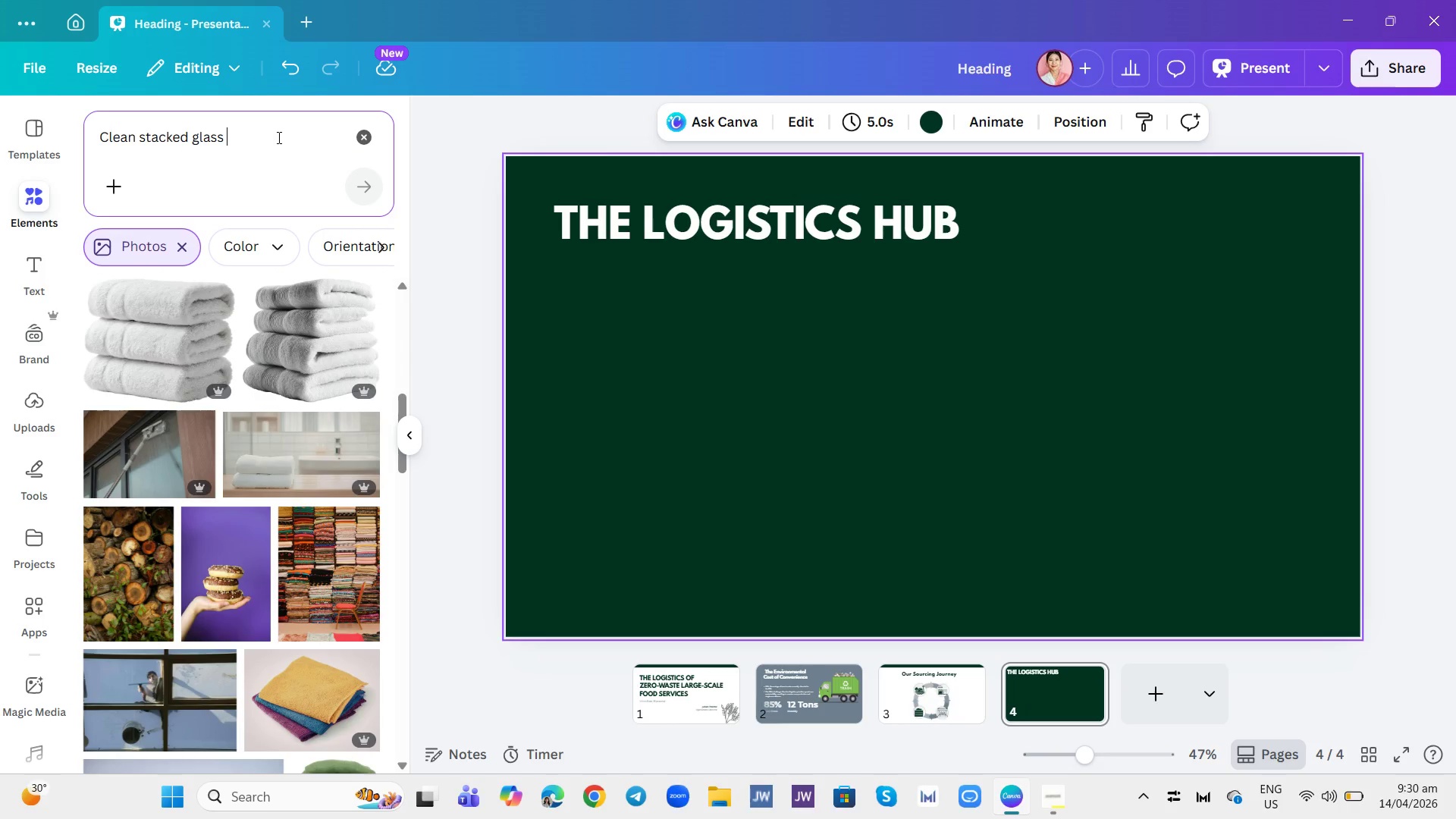 
key(Enter)
 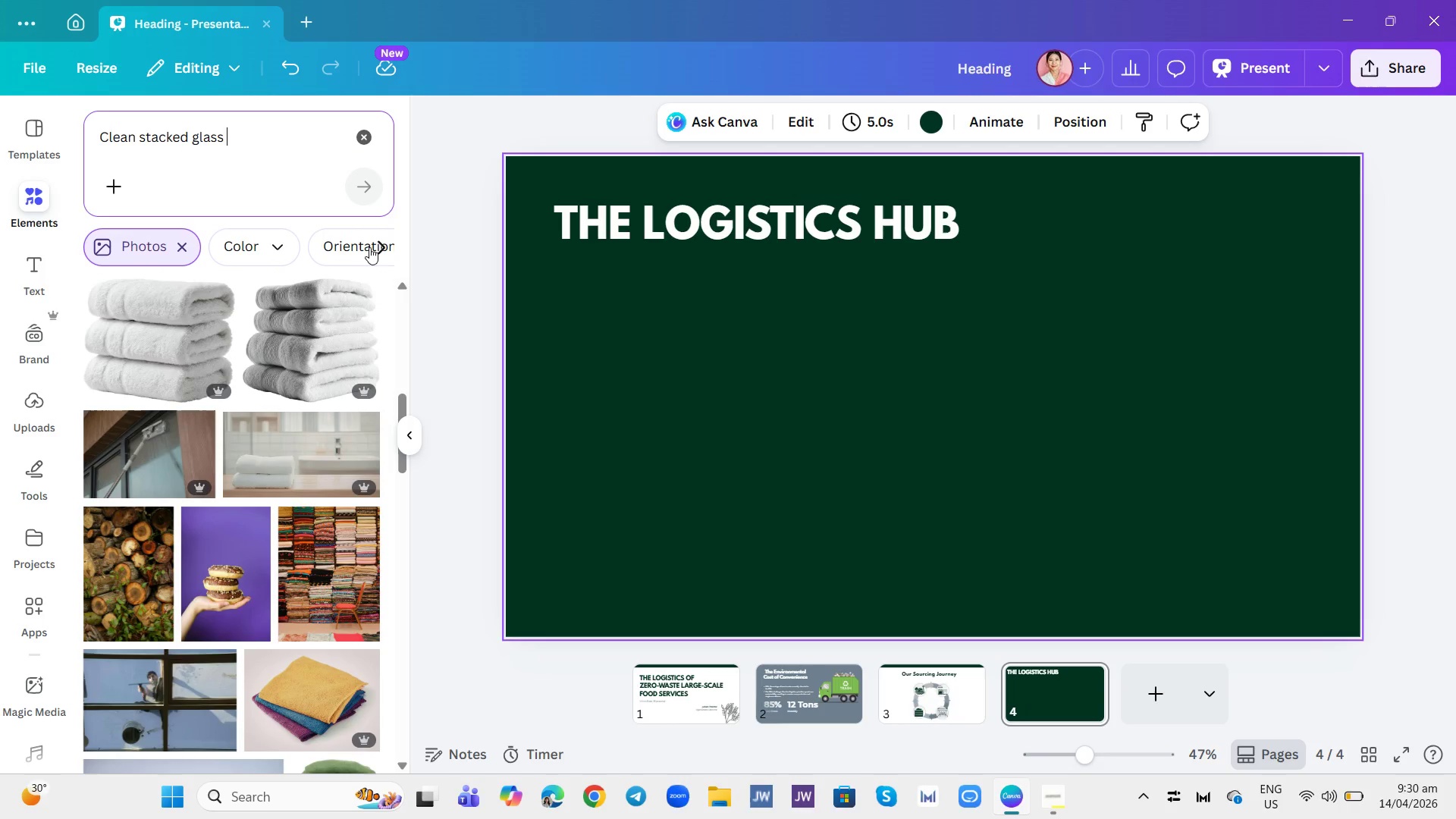 
left_click([377, 247])
 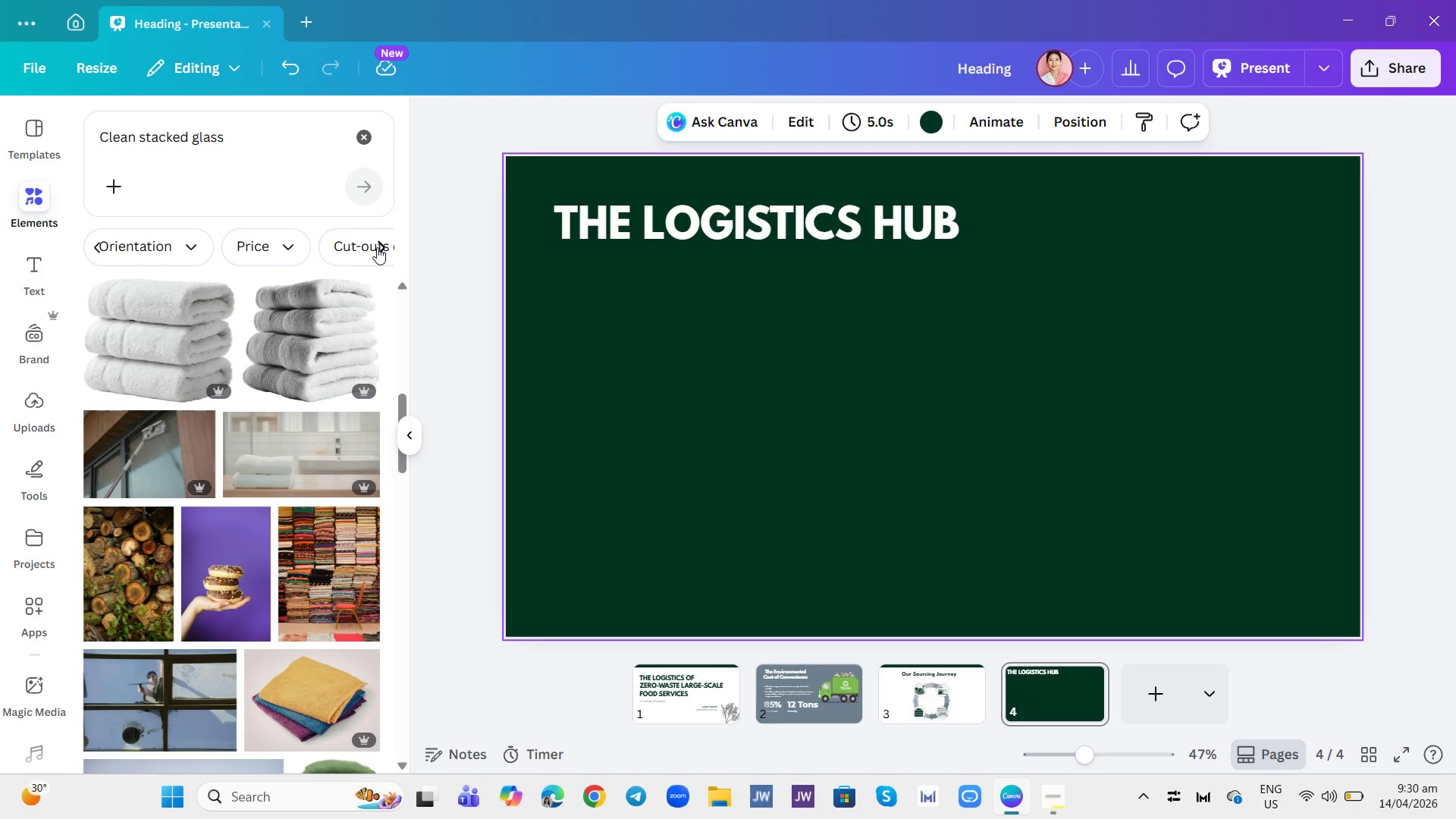 
left_click([377, 247])
 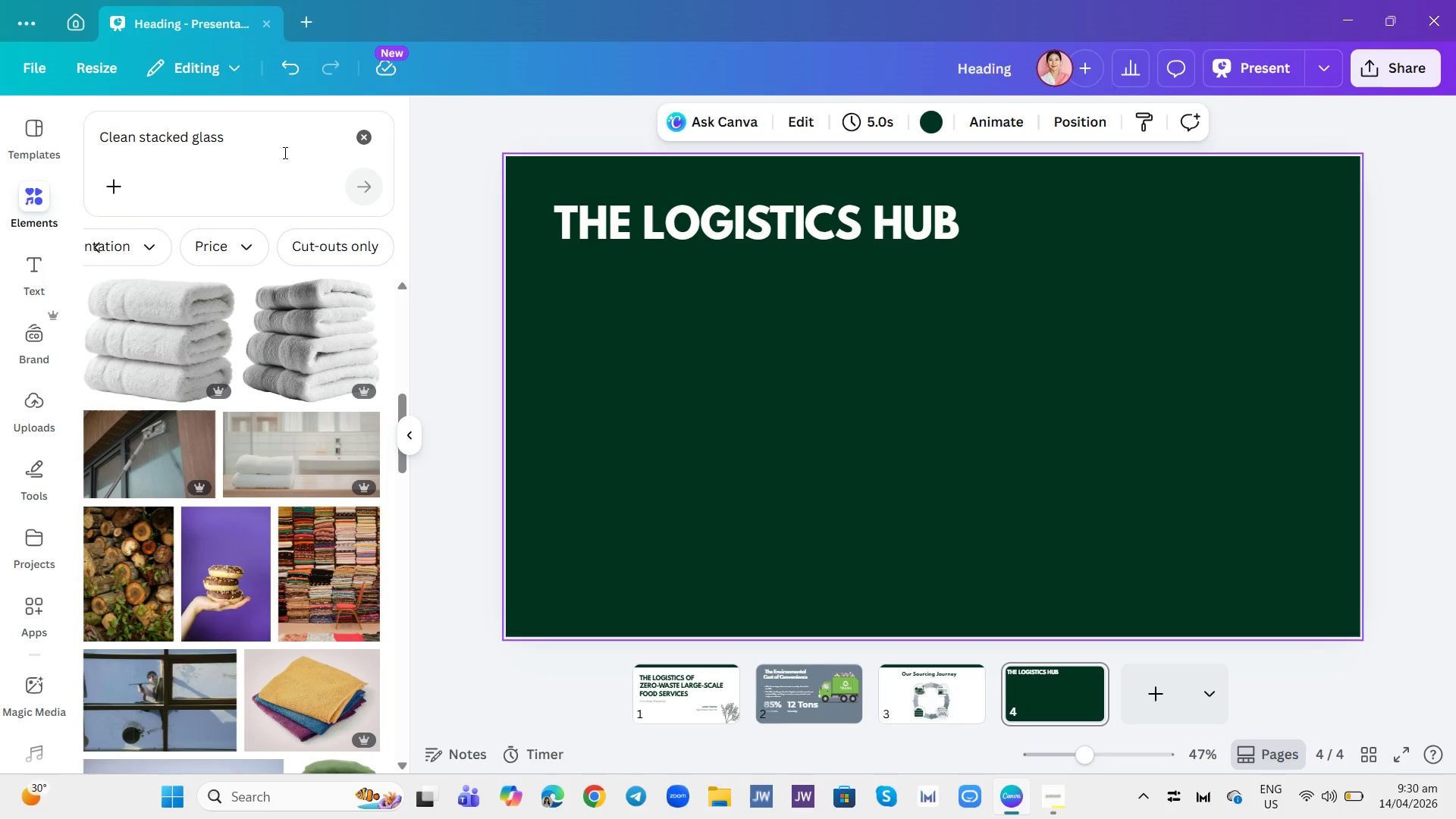 
left_click([284, 142])
 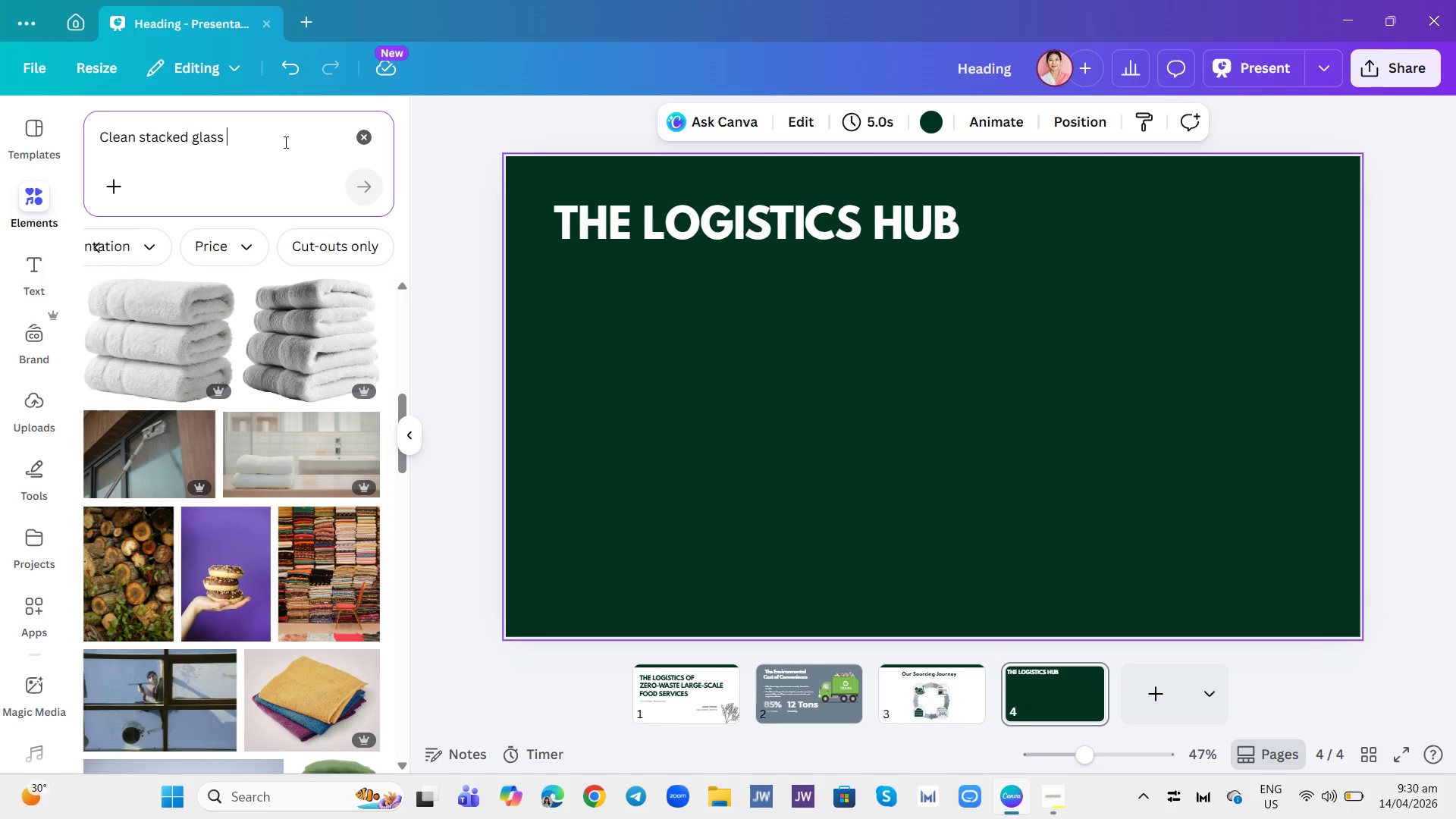 
type( graphi)
 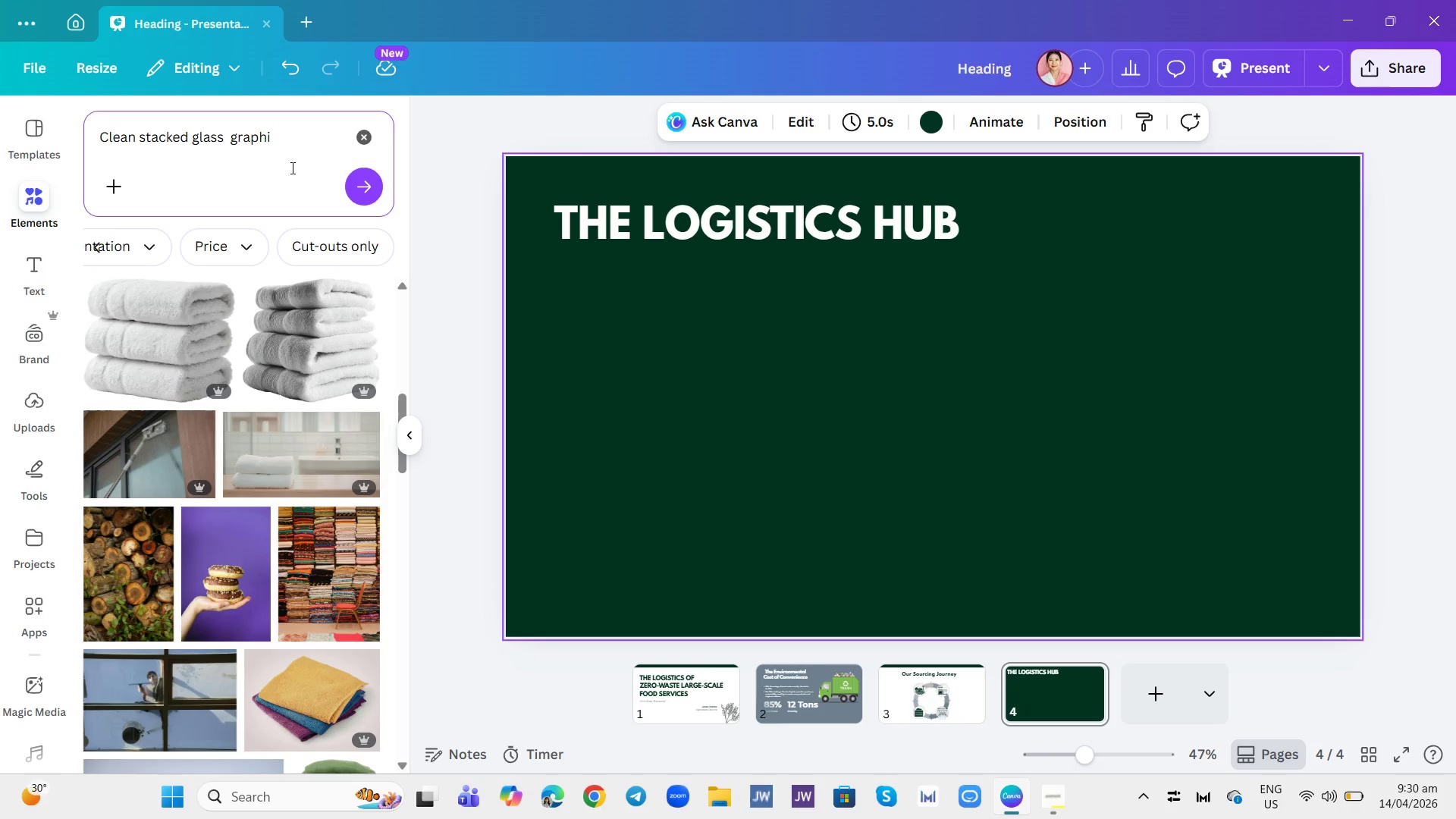 
type(ca)
 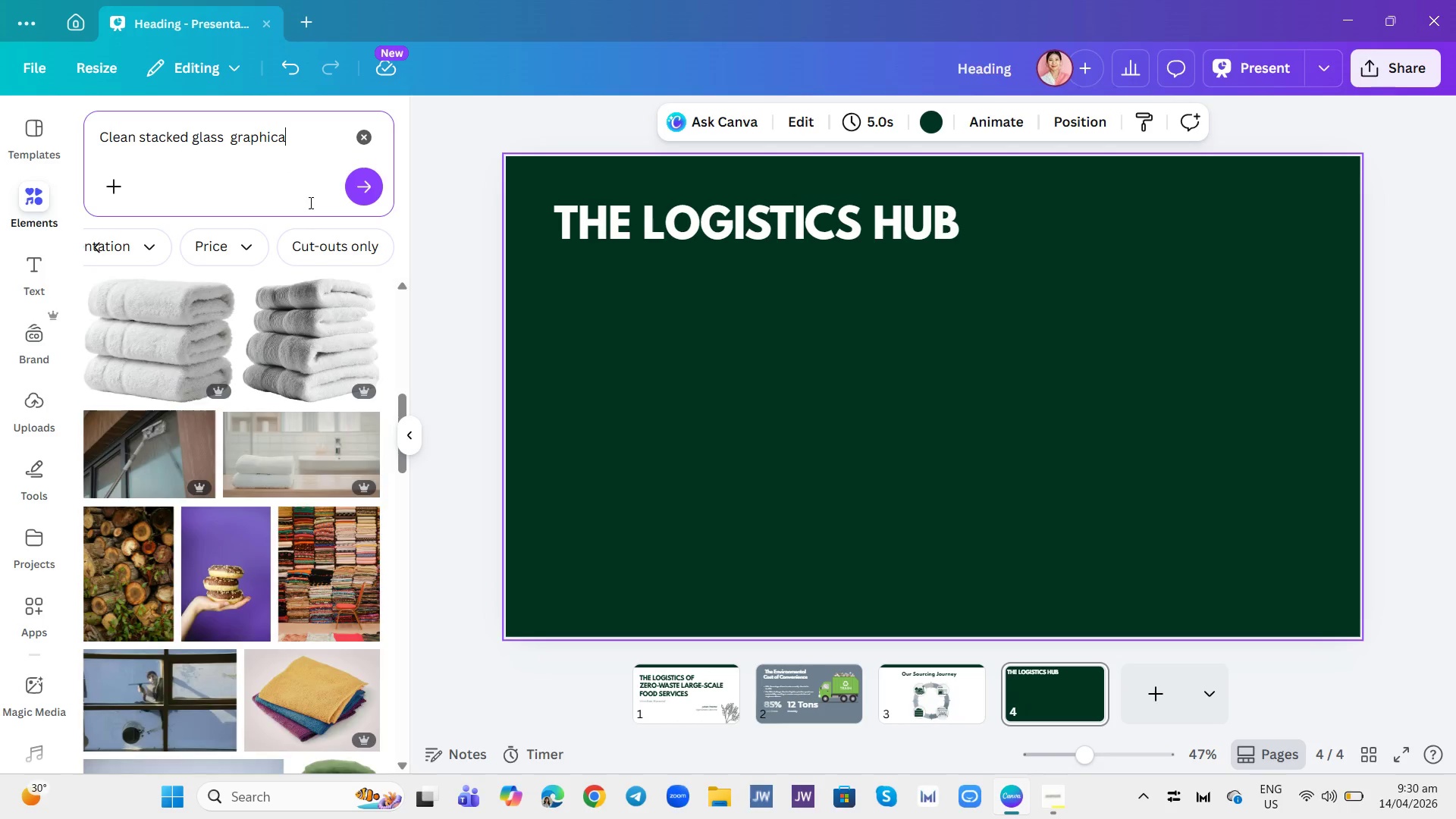 
key(Enter)
 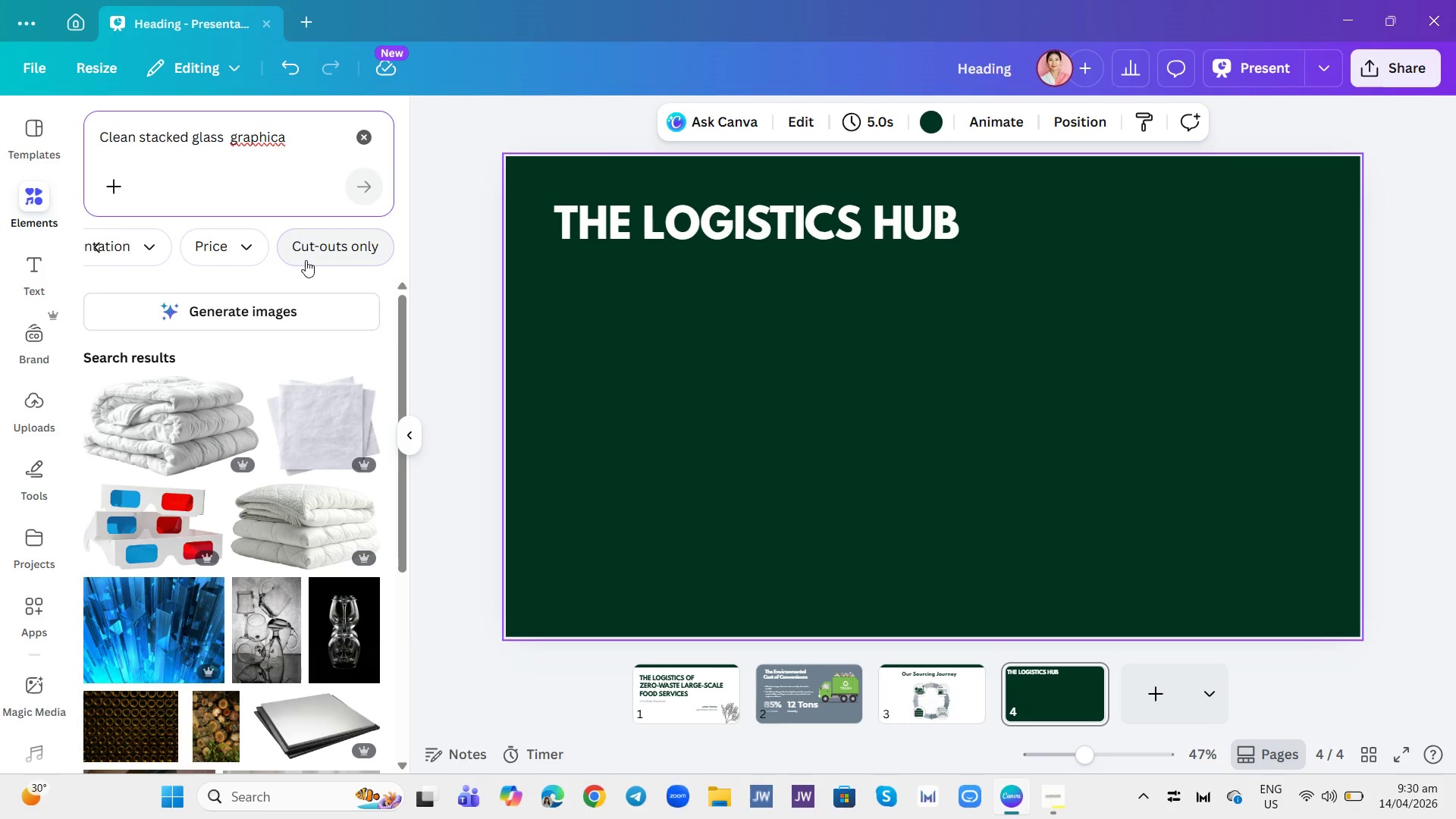 
wait(6.28)
 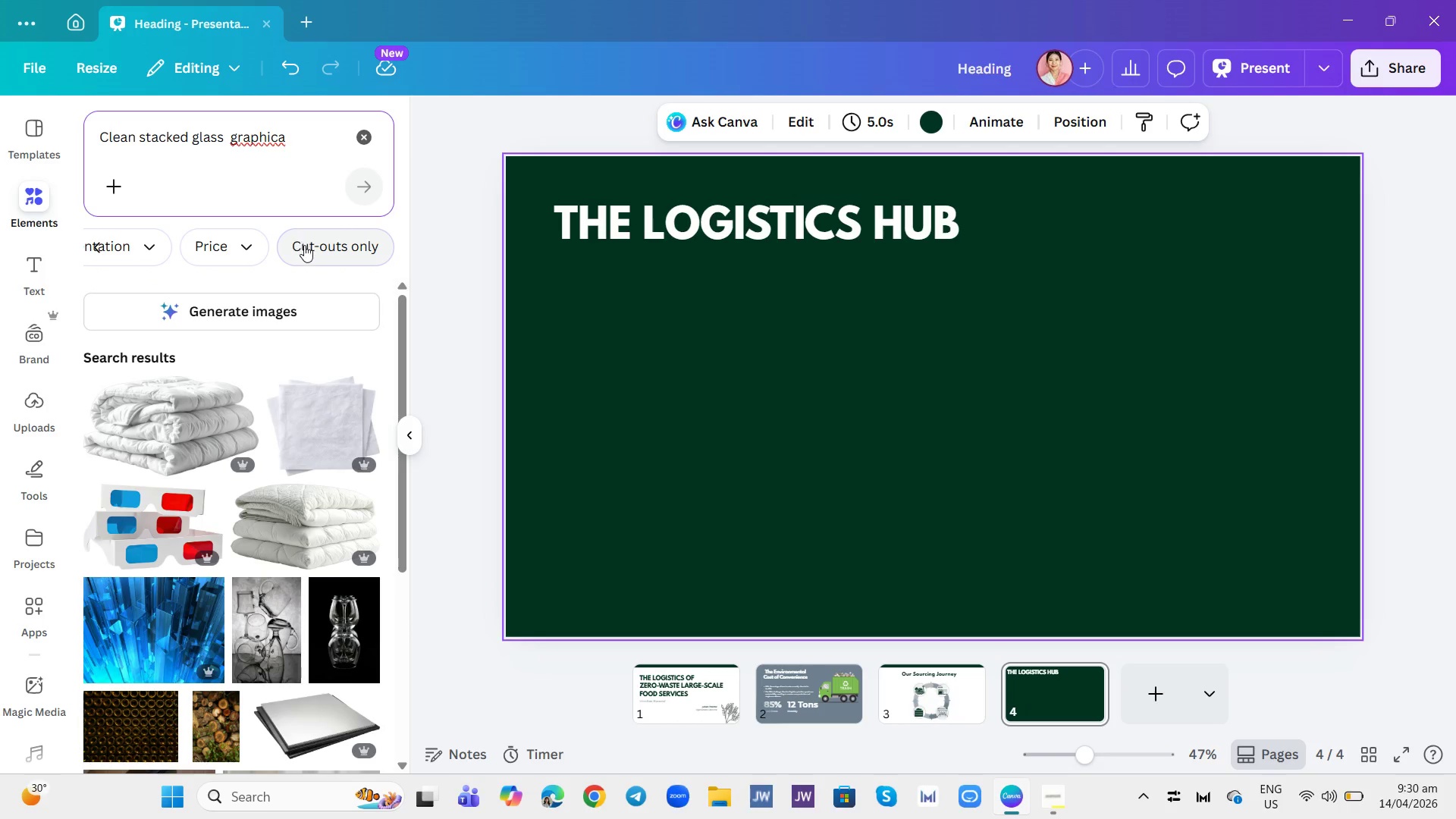 
key(Backspace)
 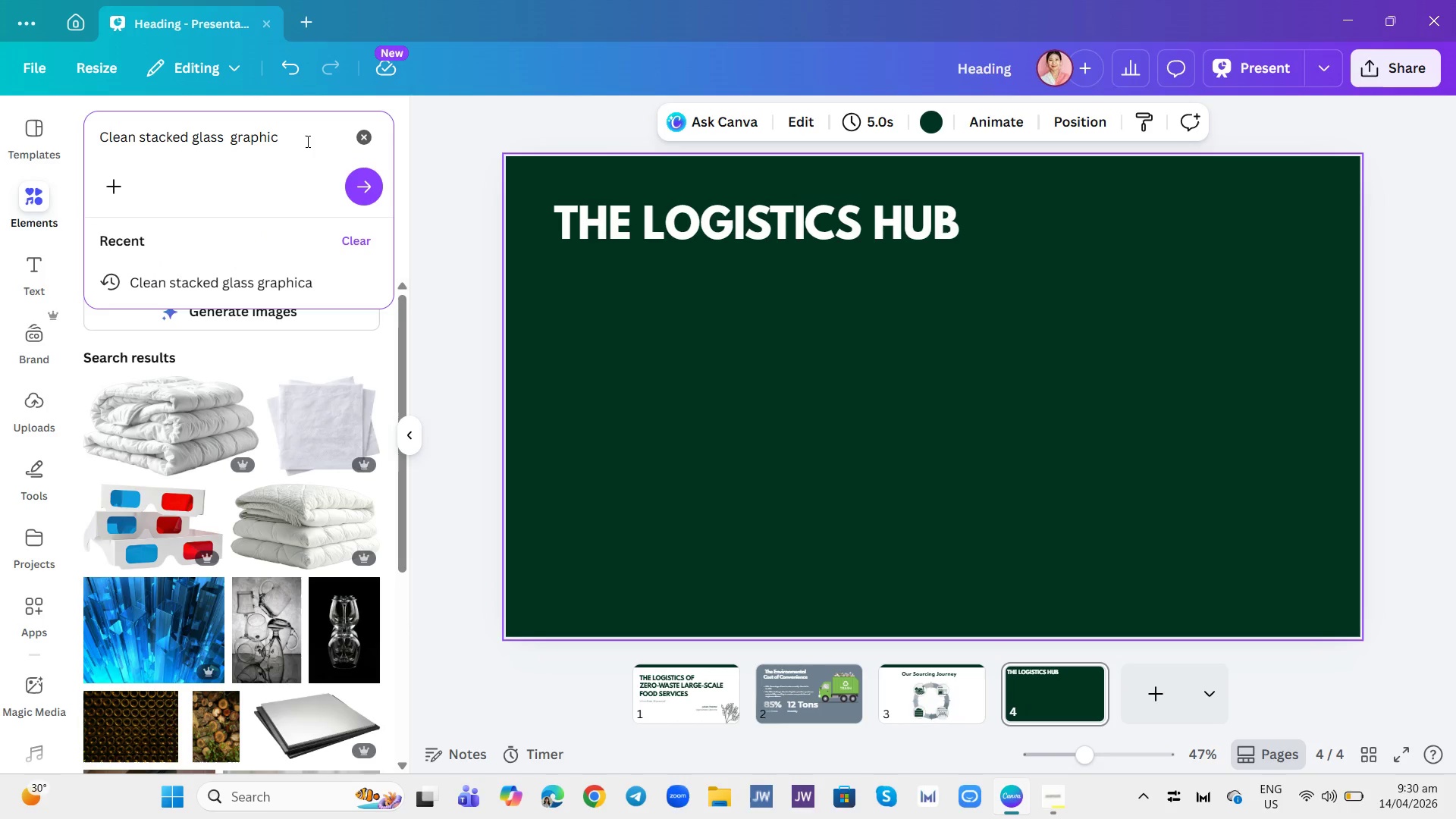 
key(S)
 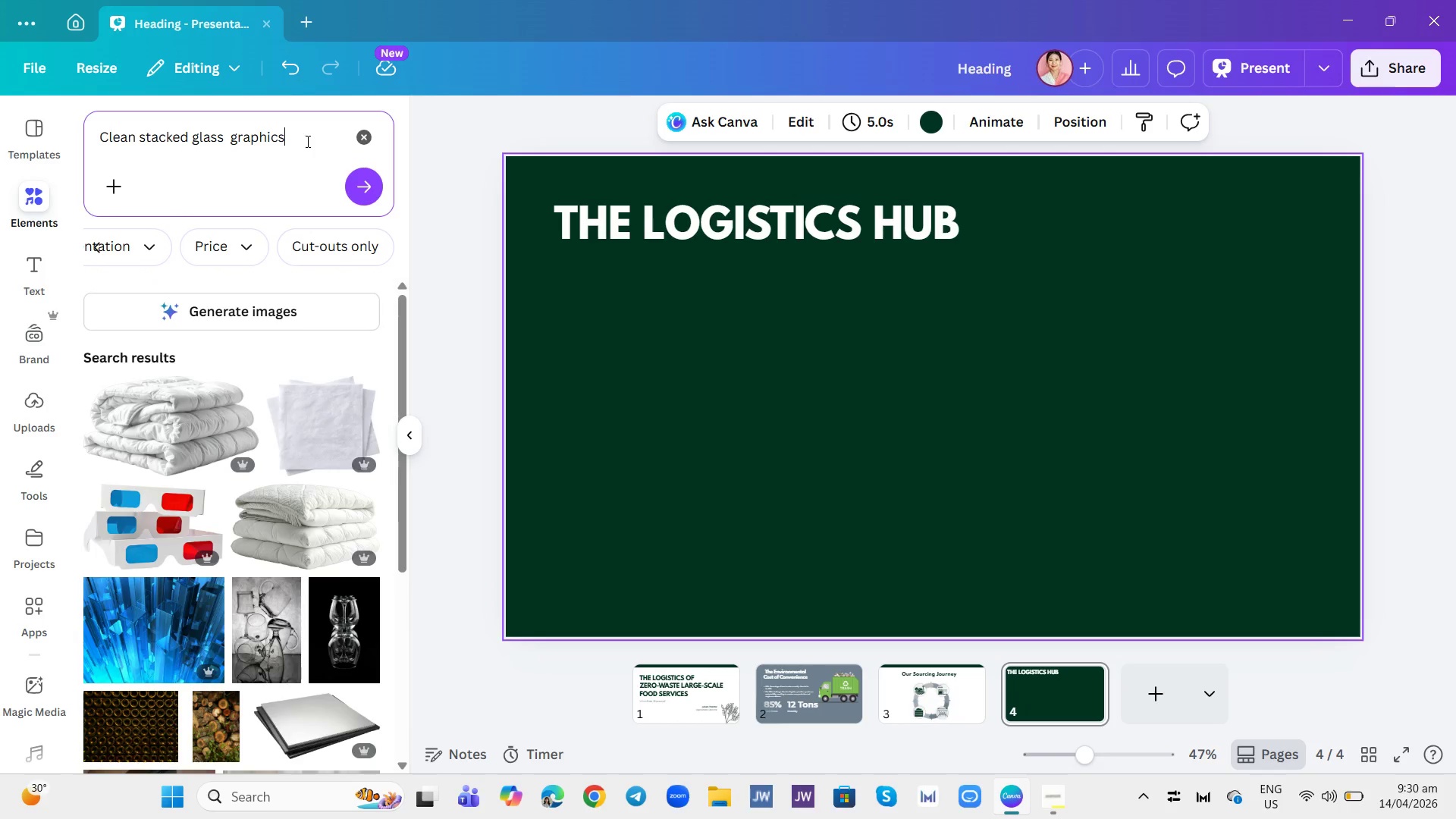 
key(Enter)
 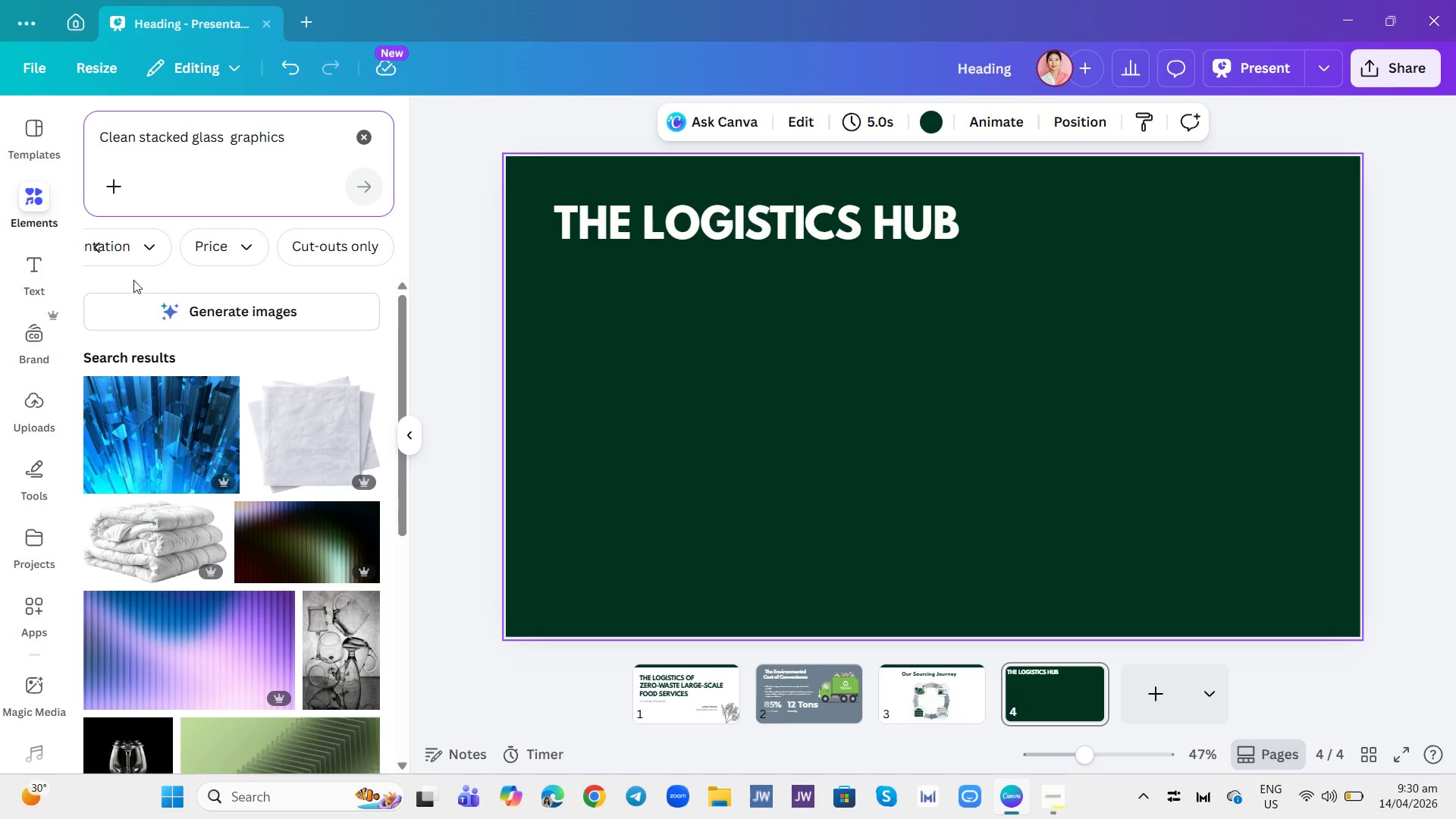 
scroll: coordinate [278, 441], scroll_direction: down, amount: 10.0
 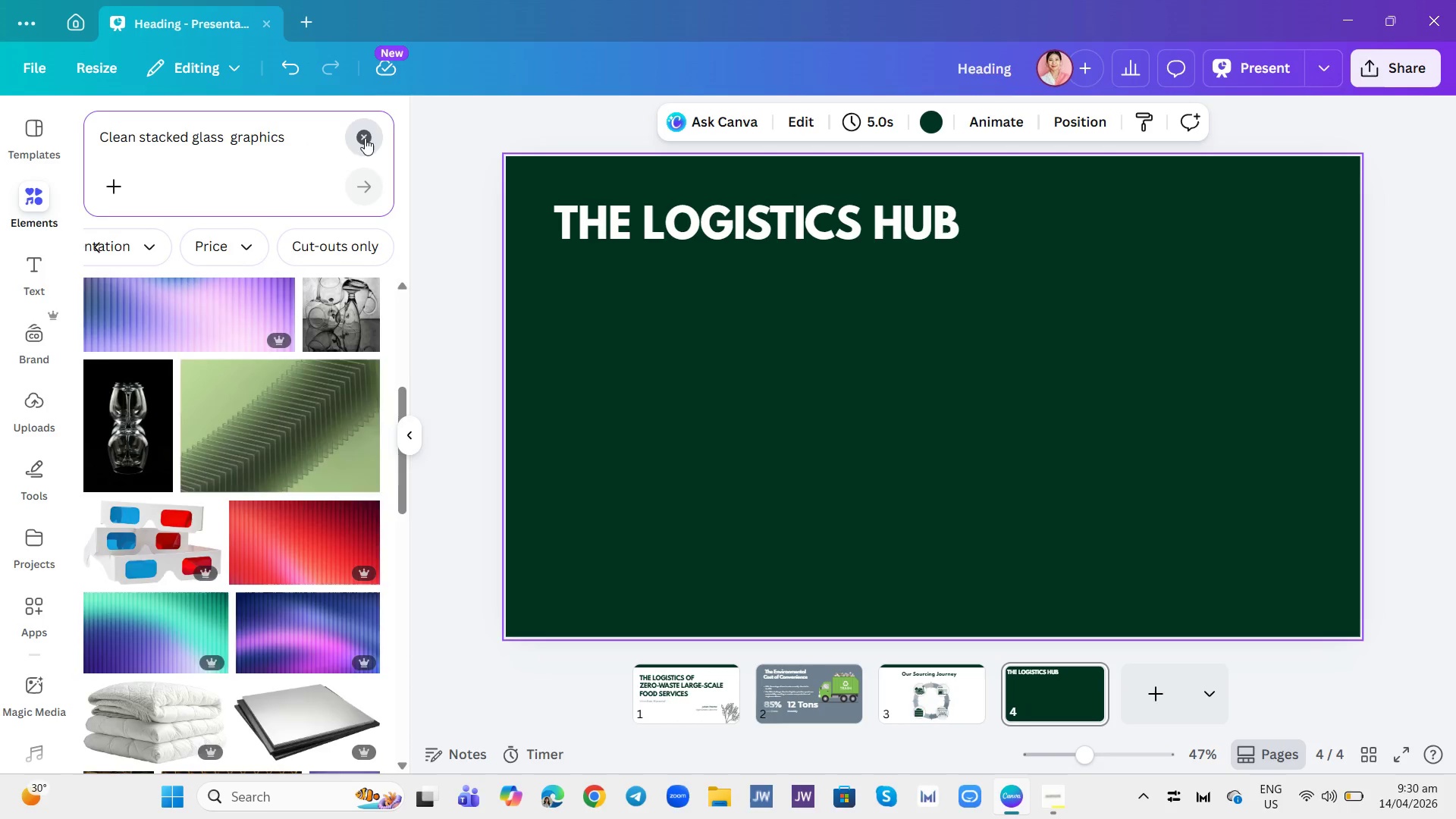 
left_click([278, 148])
 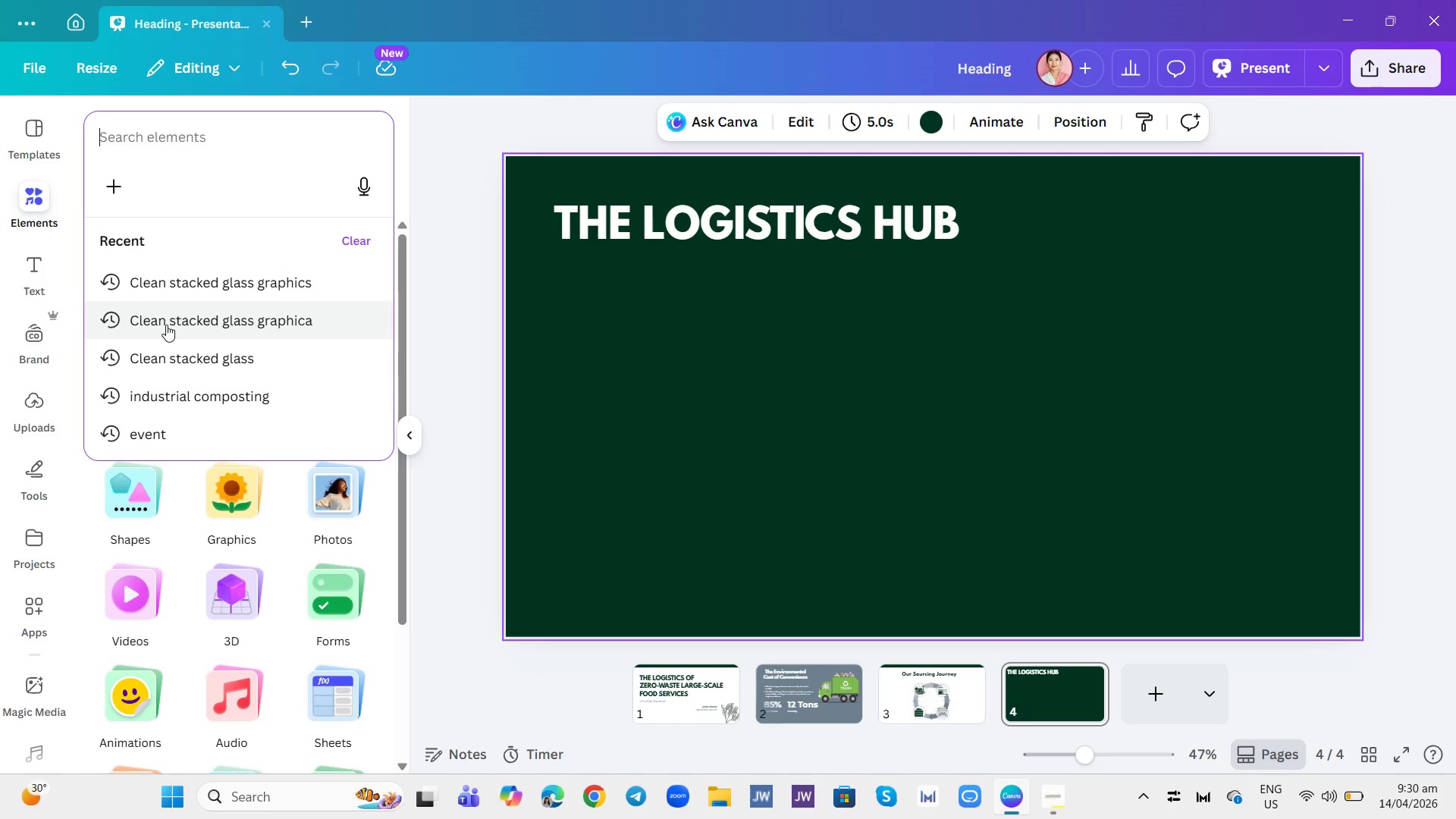 
left_click([139, 360])
 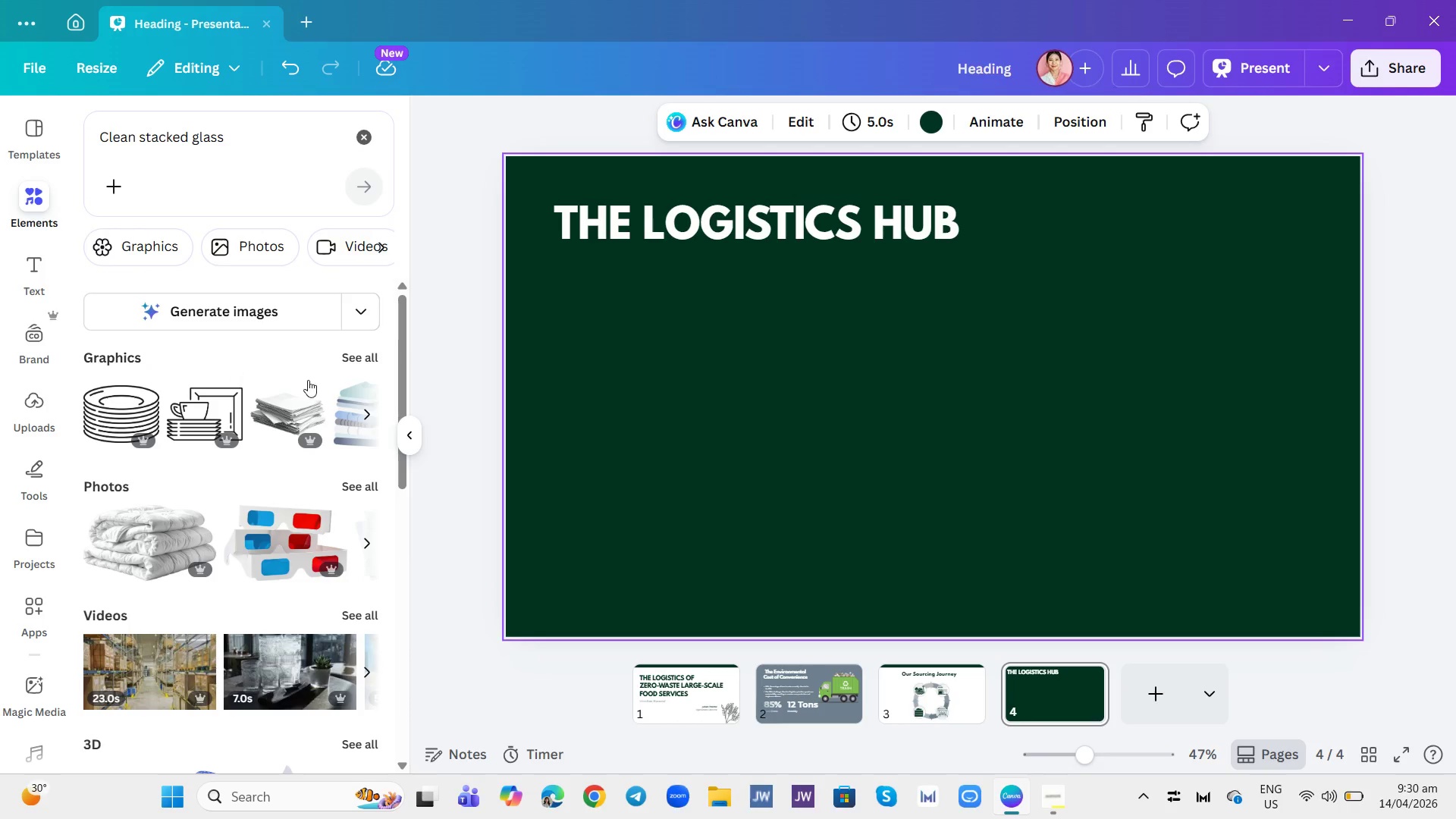 
left_click([354, 363])
 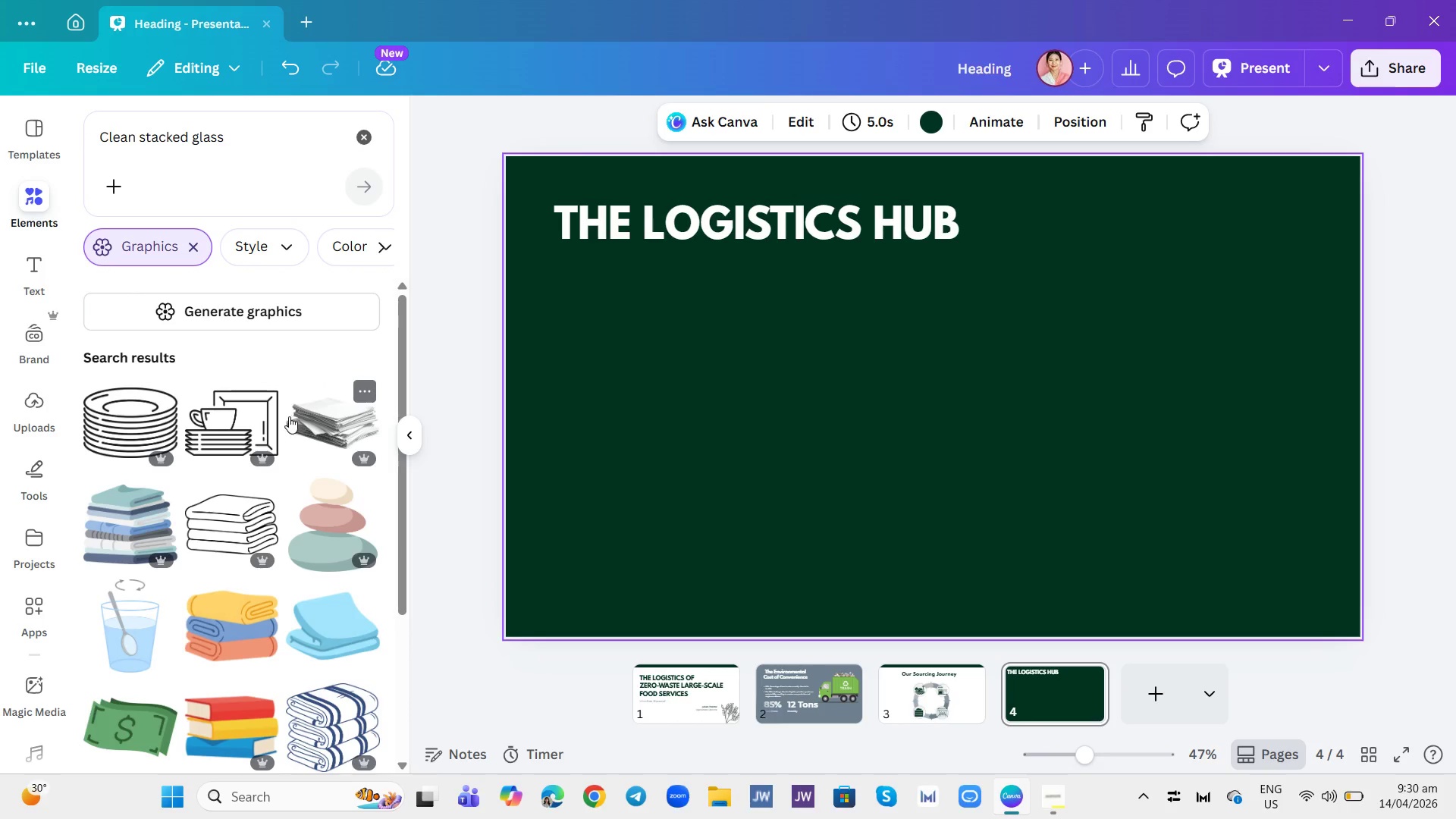 
left_click([211, 425])
 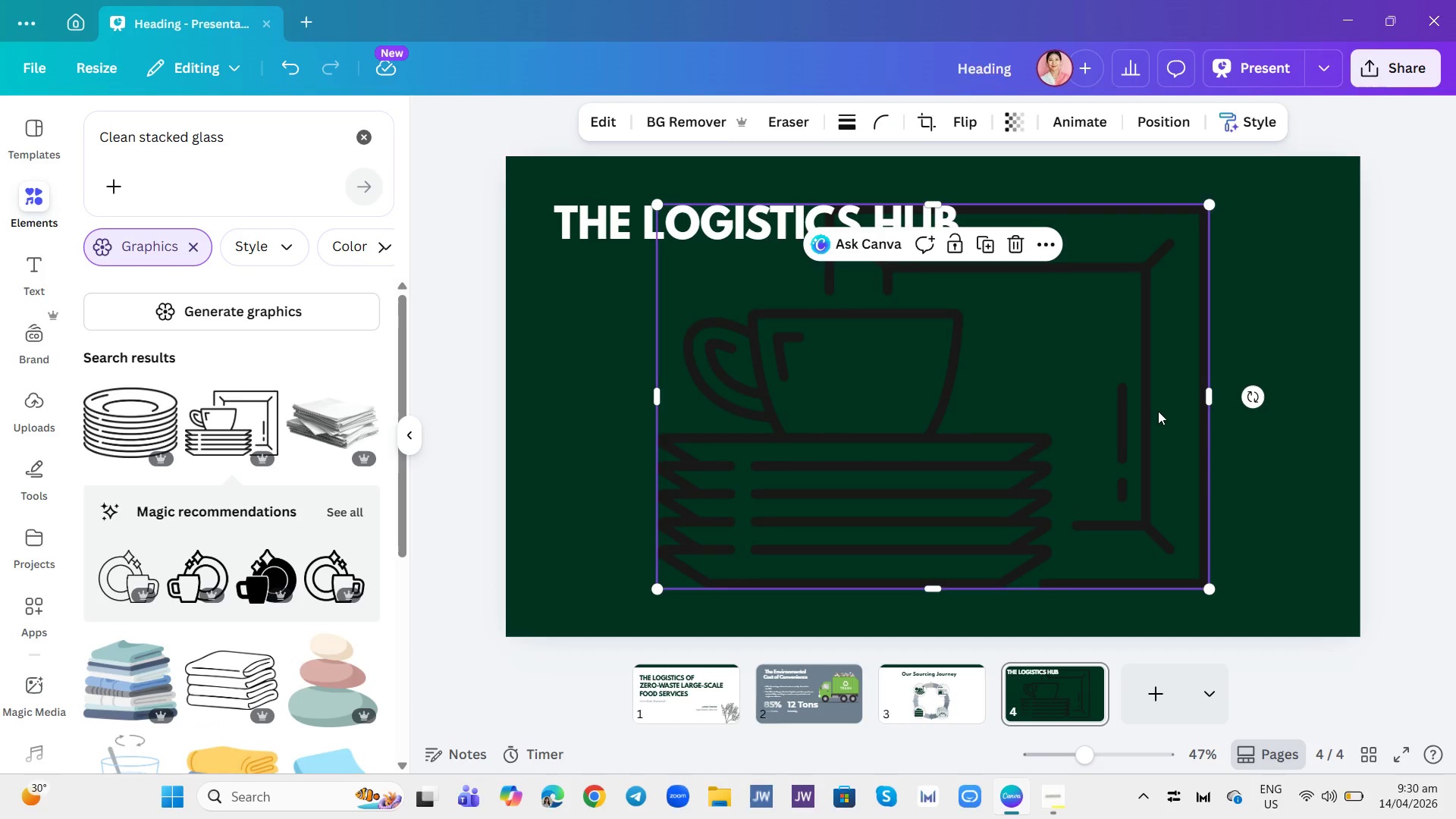 
left_click_drag(start_coordinate=[1213, 397], to_coordinate=[1214, 508])
 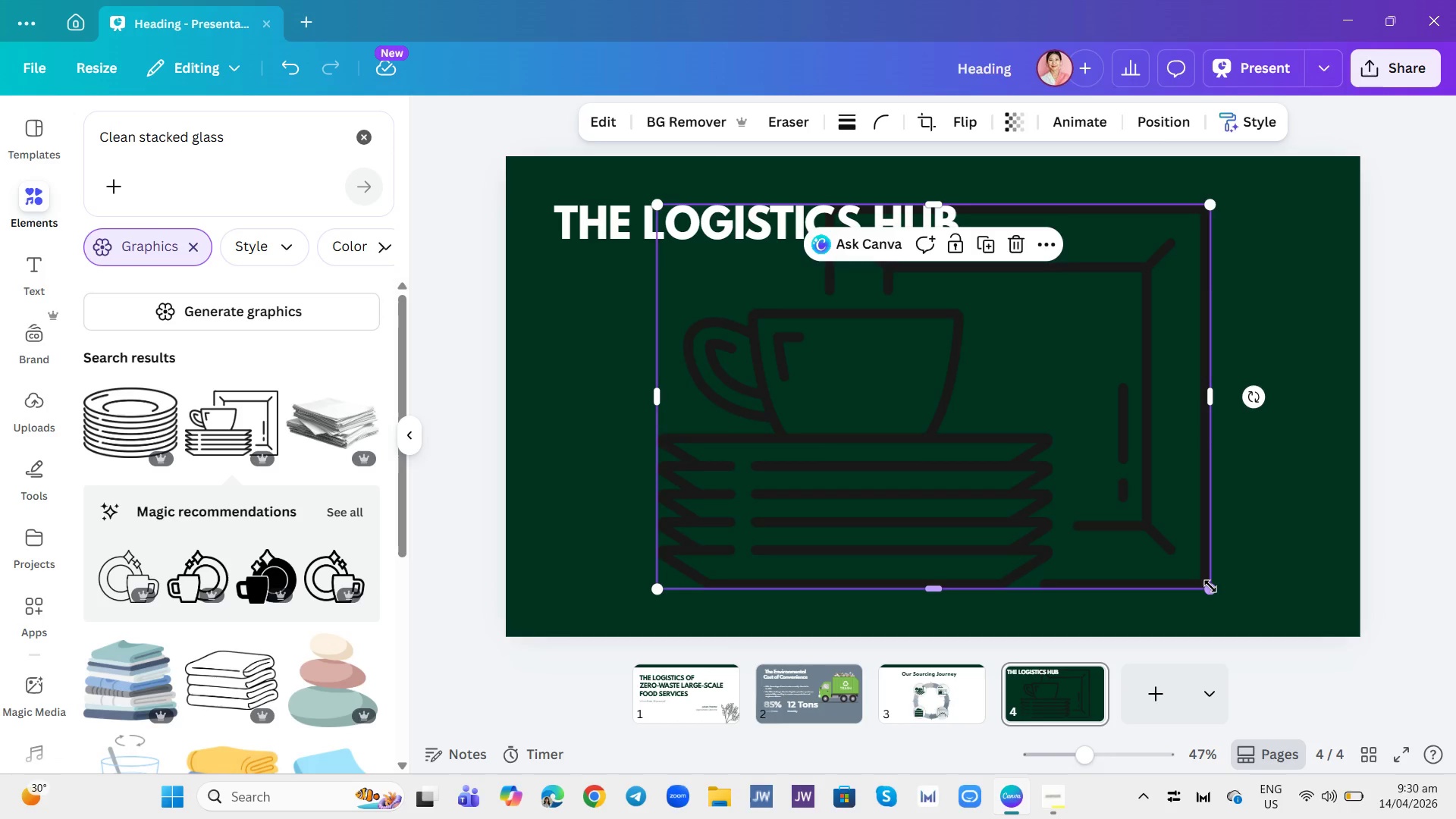 
left_click_drag(start_coordinate=[1210, 586], to_coordinate=[938, 424])
 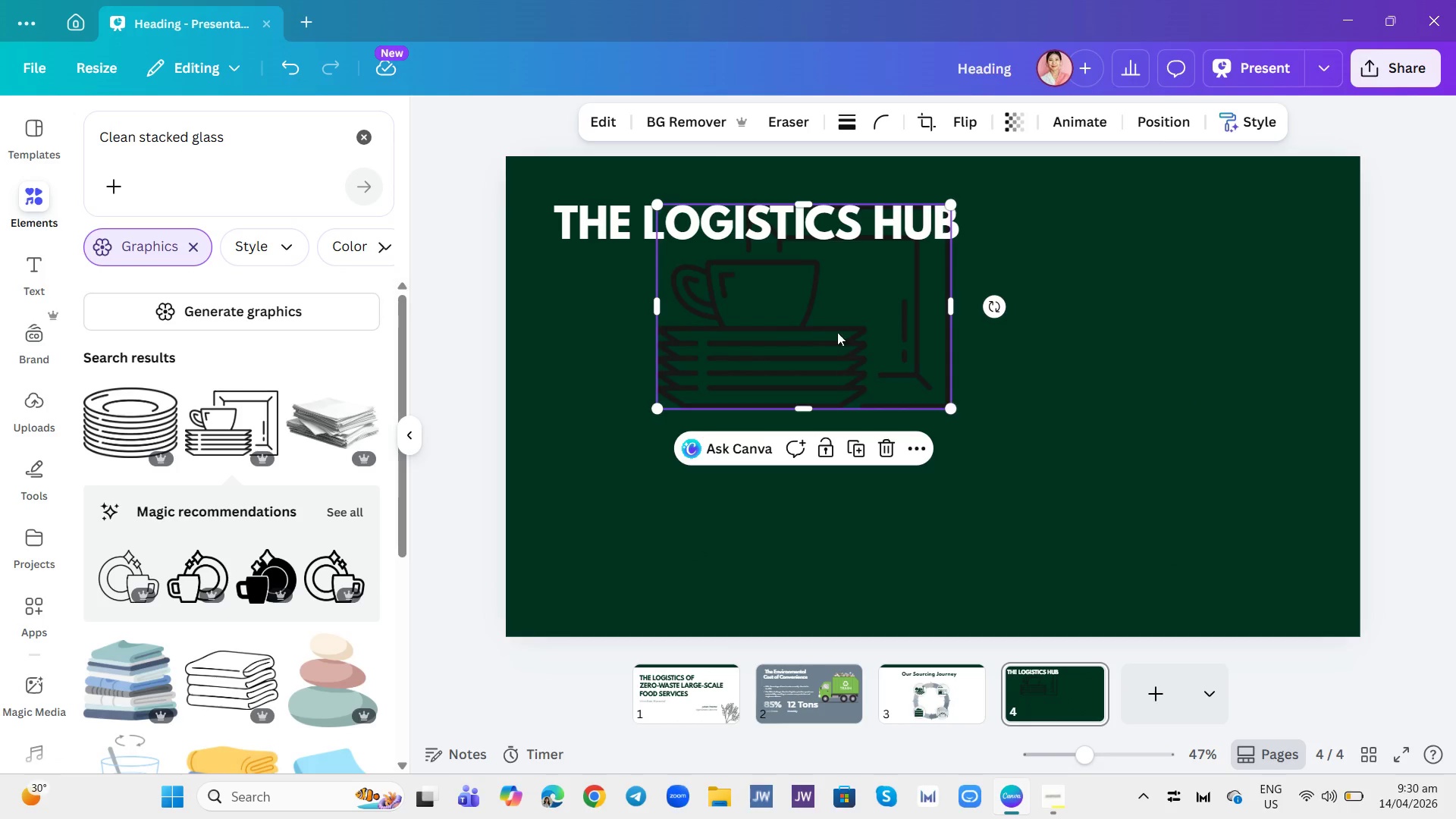 
left_click_drag(start_coordinate=[837, 332], to_coordinate=[733, 407])
 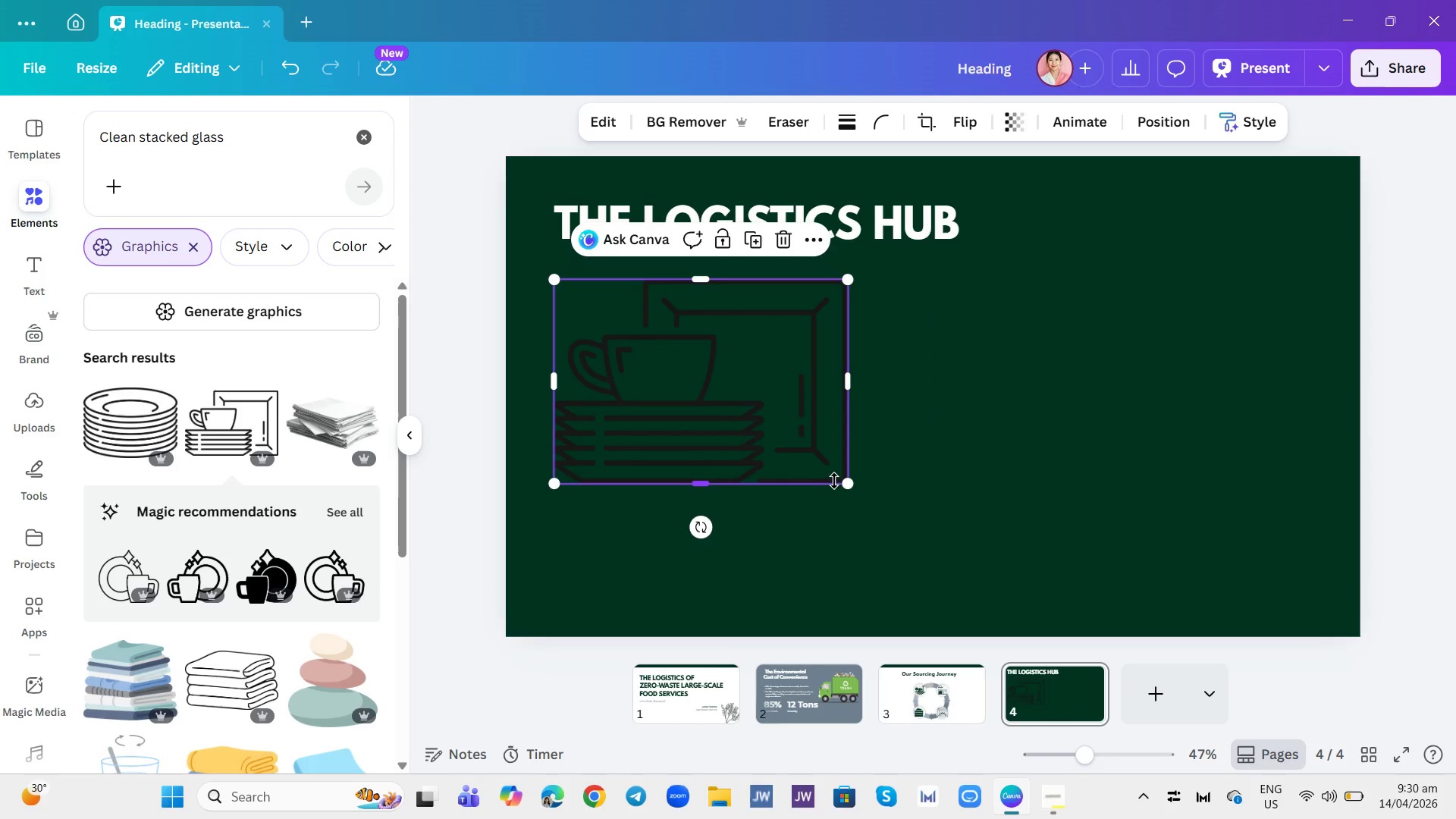 
left_click_drag(start_coordinate=[700, 481], to_coordinate=[677, 498])
 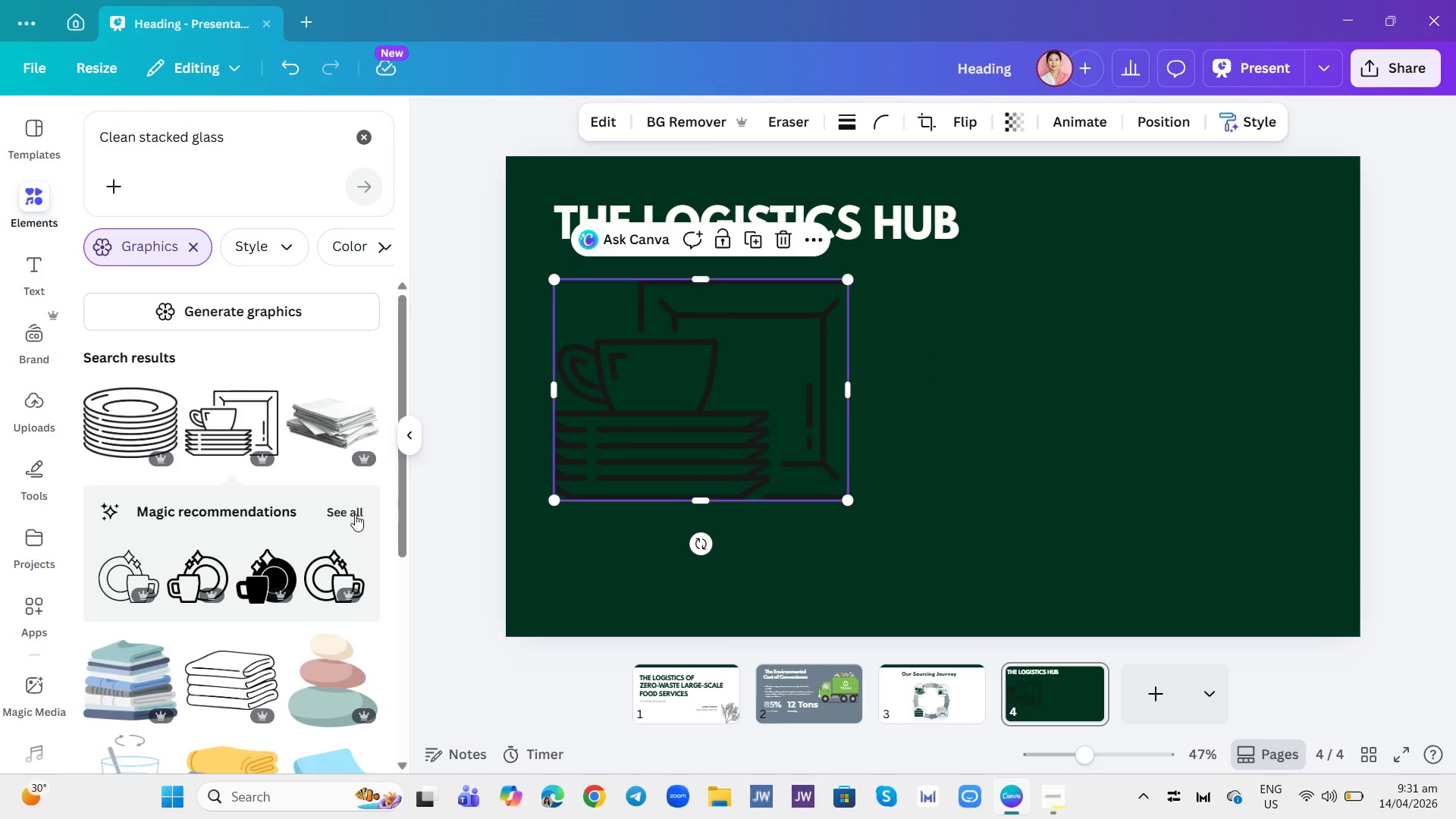 
scroll: coordinate [310, 424], scroll_direction: down, amount: 1.0
 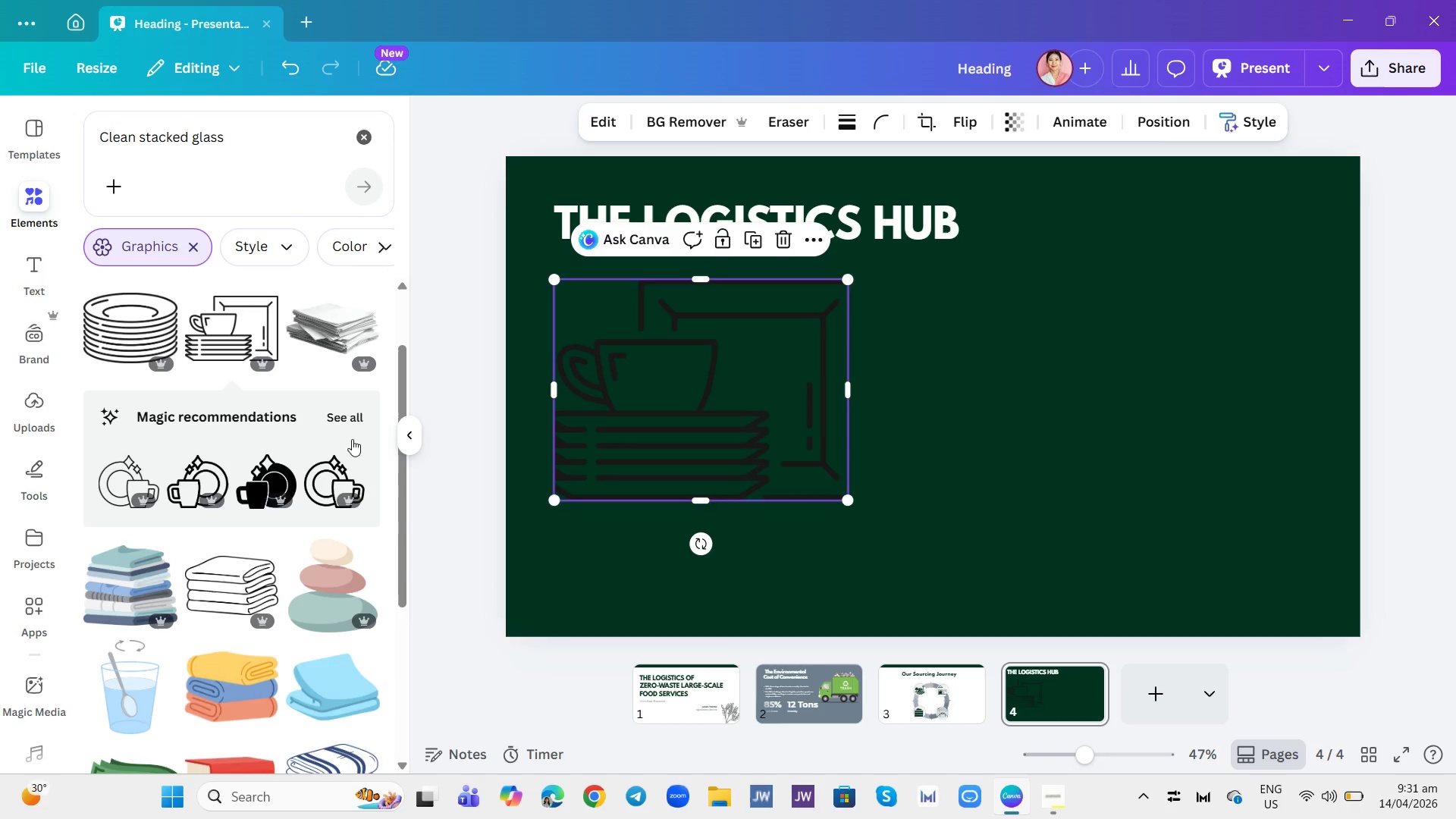 
left_click([353, 408])
 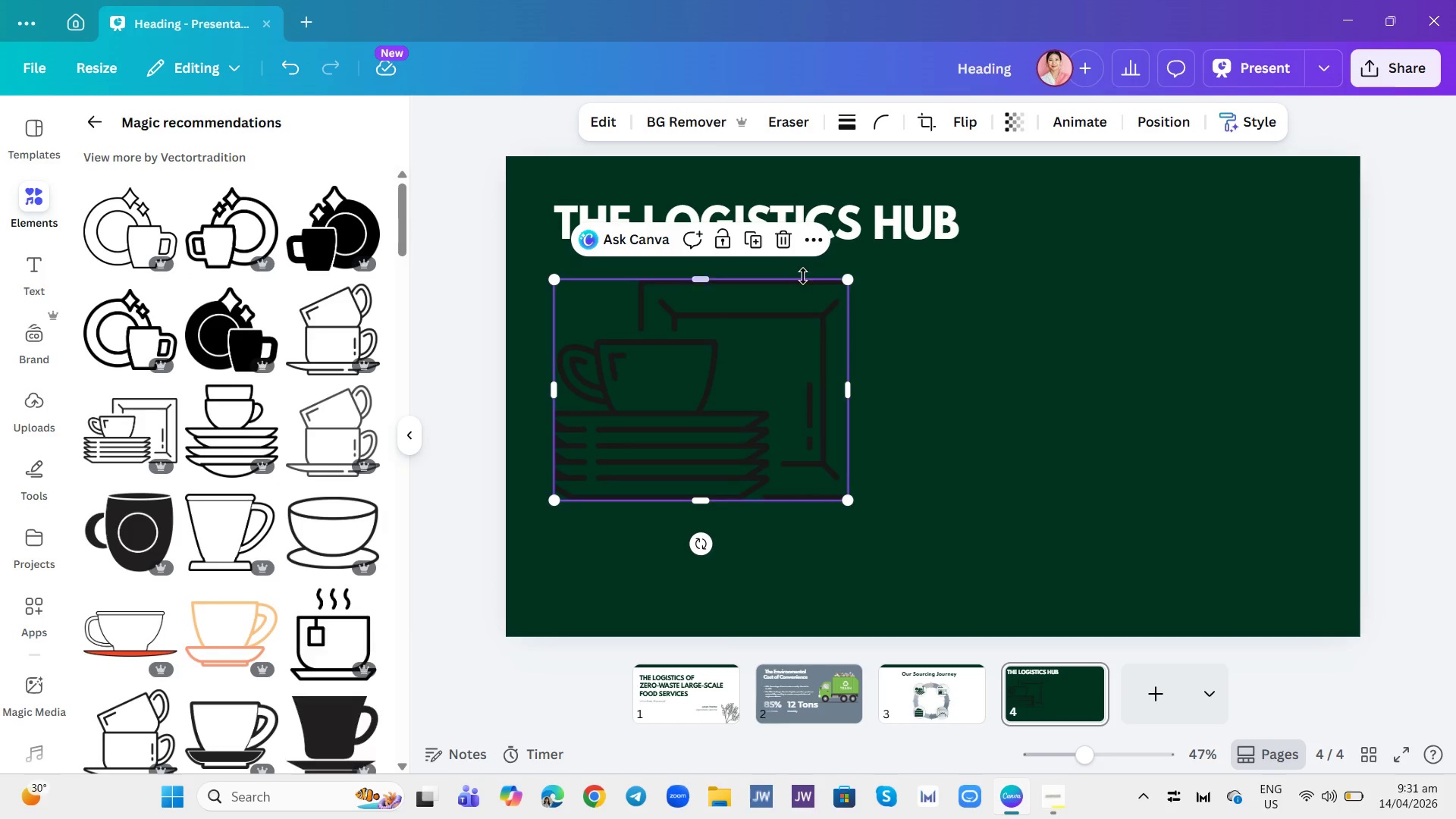 
left_click([784, 243])
 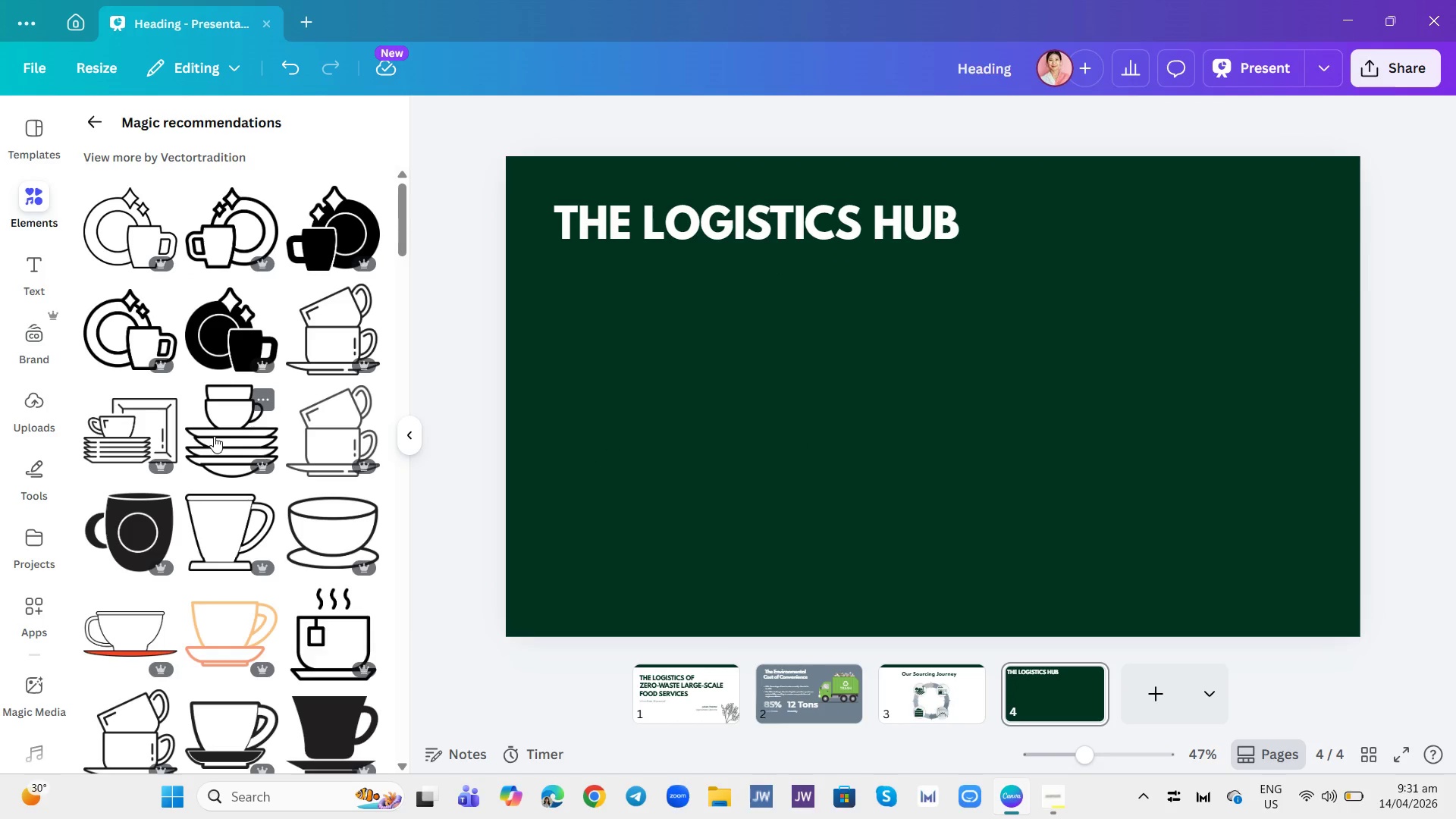 
left_click([214, 436])
 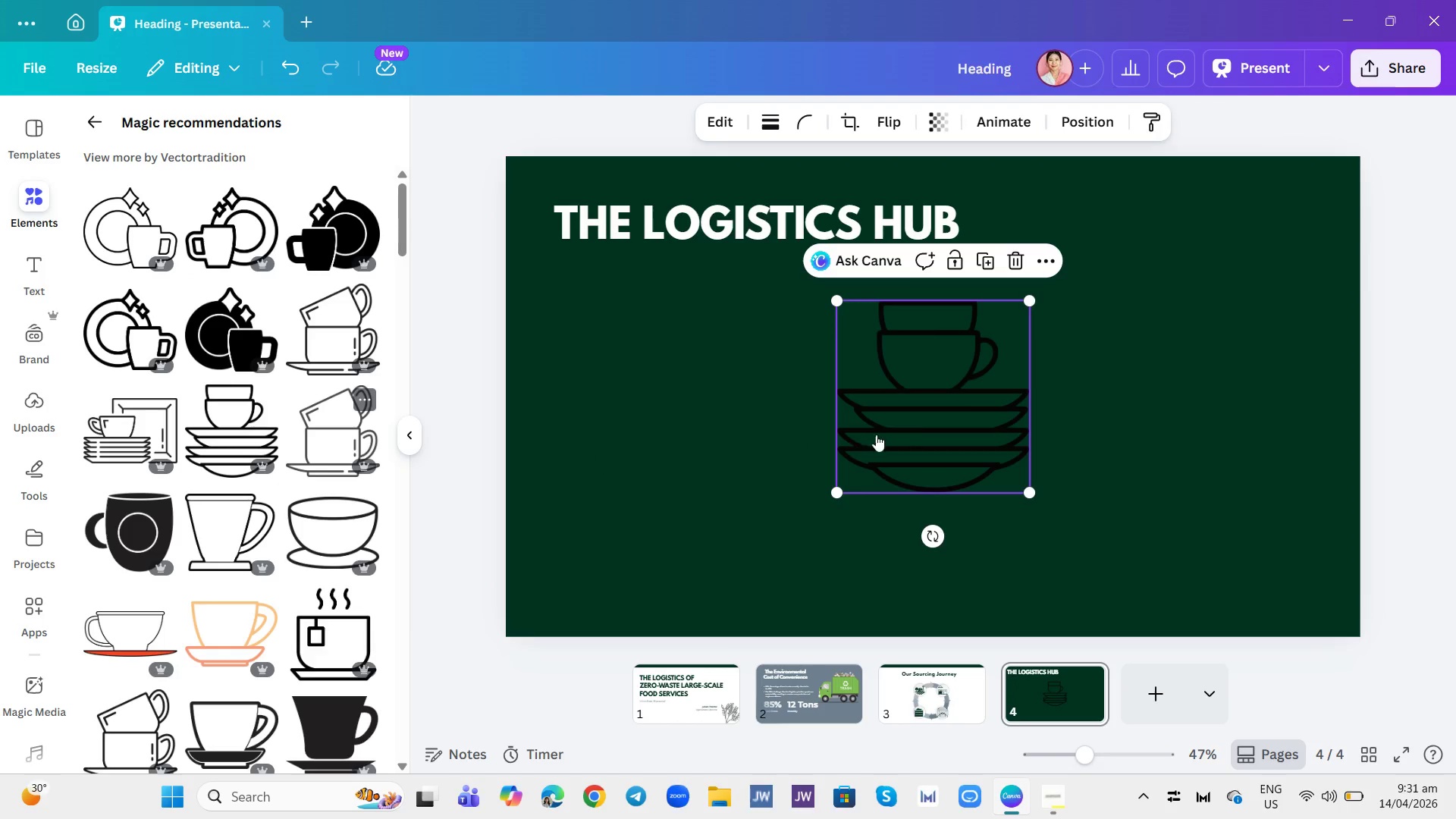 
left_click_drag(start_coordinate=[932, 403], to_coordinate=[652, 379])
 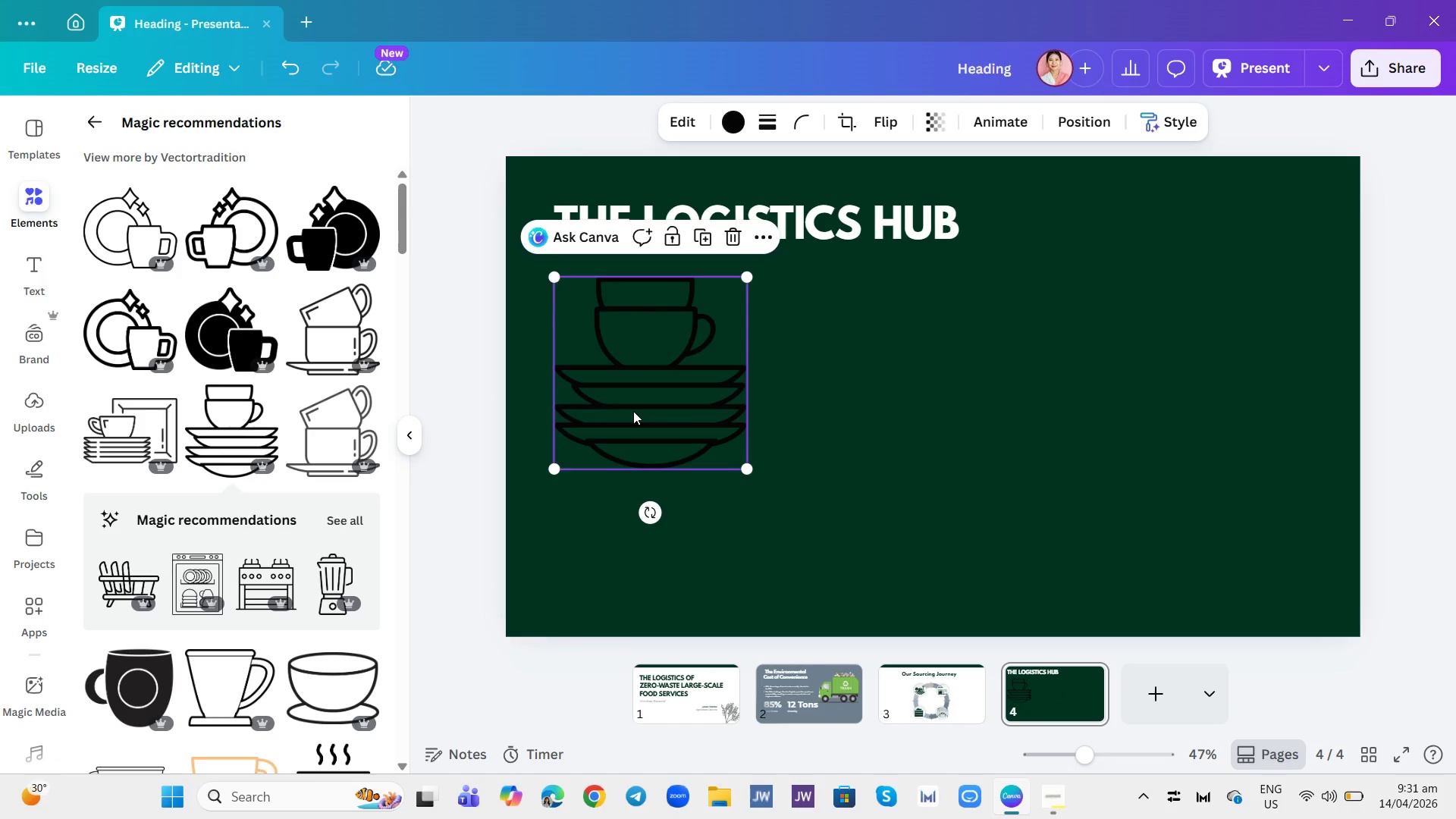 
wait(5.73)
 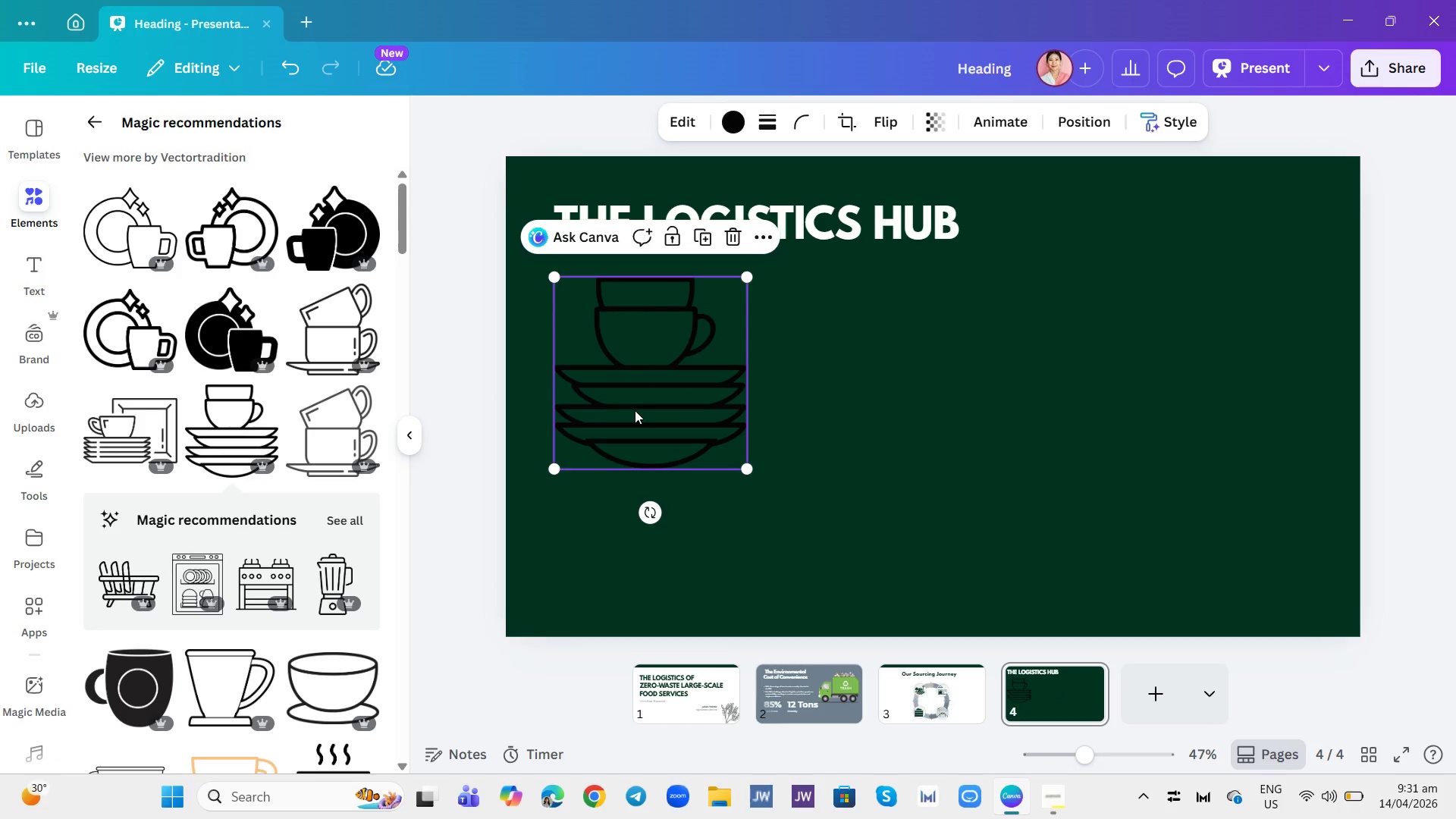 
left_click_drag(start_coordinate=[747, 471], to_coordinate=[795, 557])
 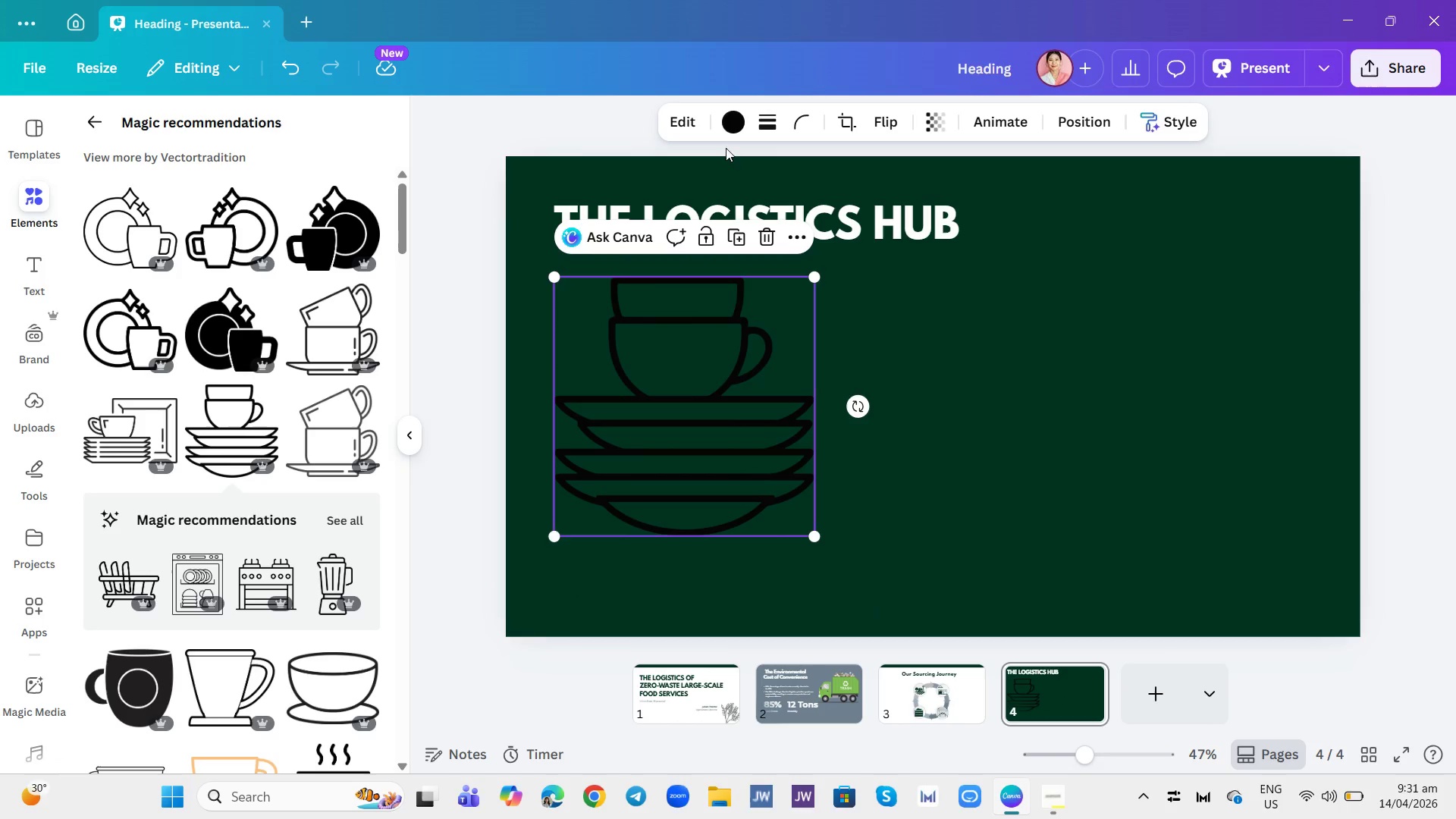 
left_click([734, 124])
 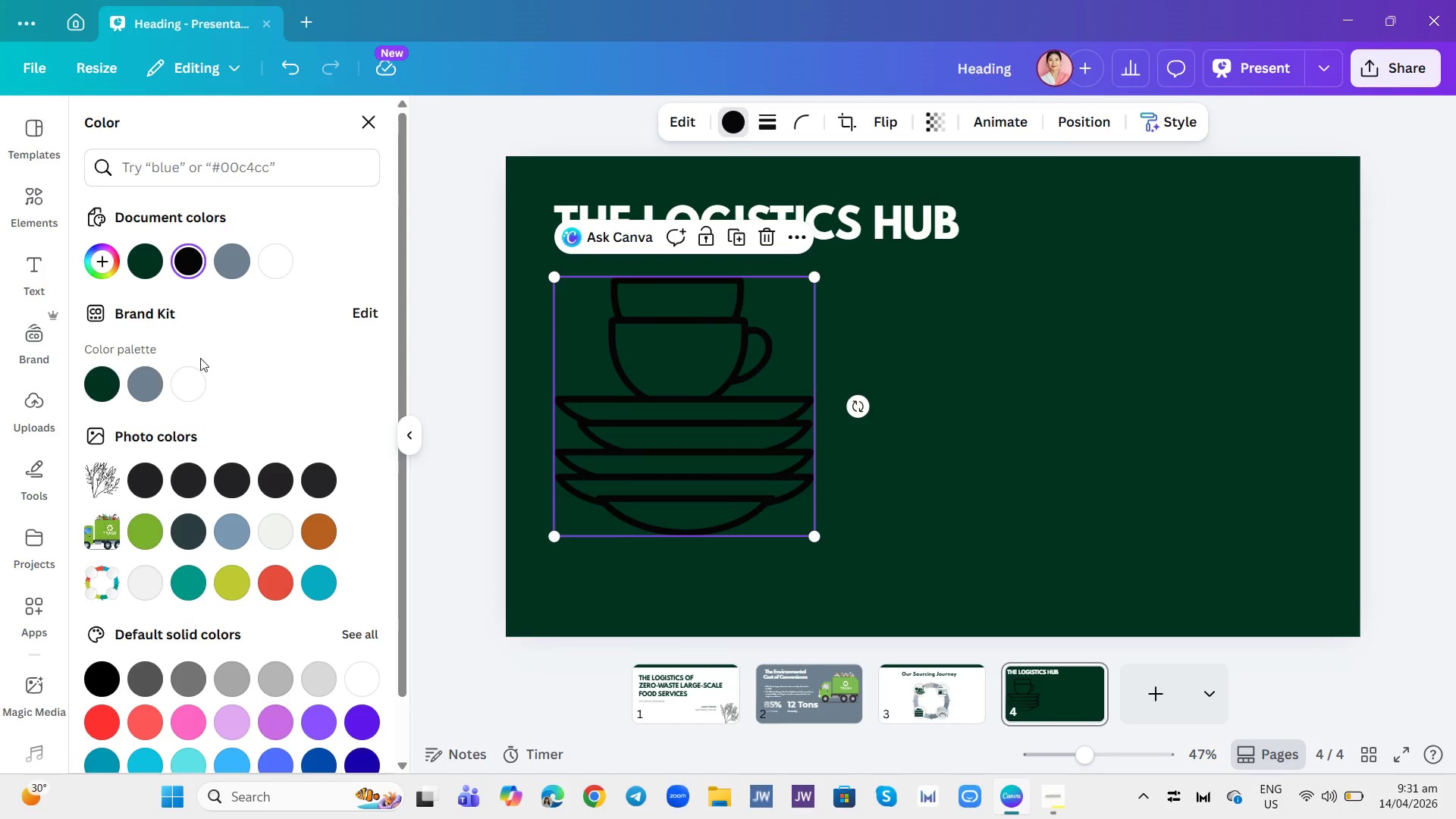 
left_click([151, 381])
 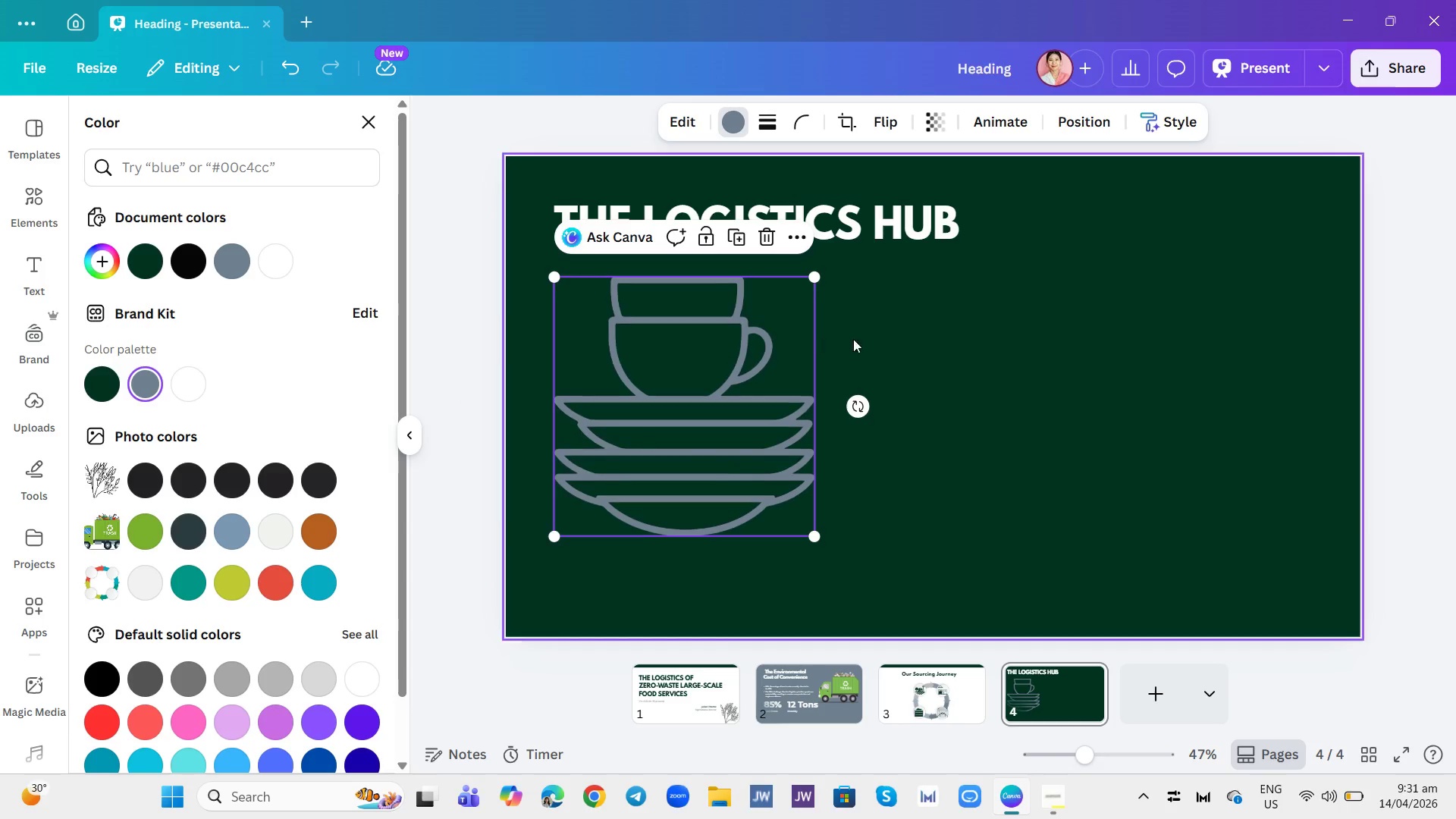 
left_click([925, 322])
 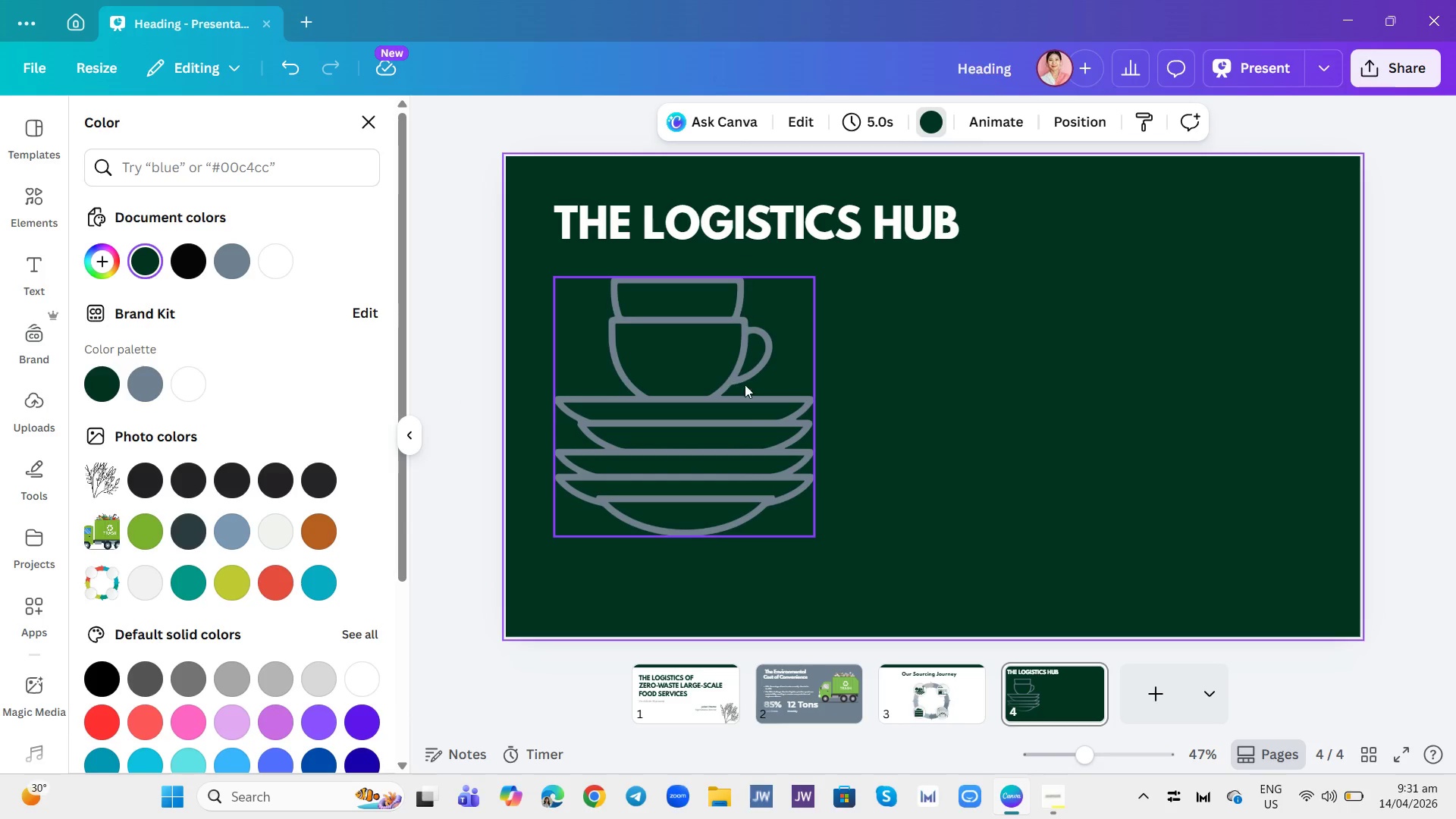 
left_click([1024, 403])
 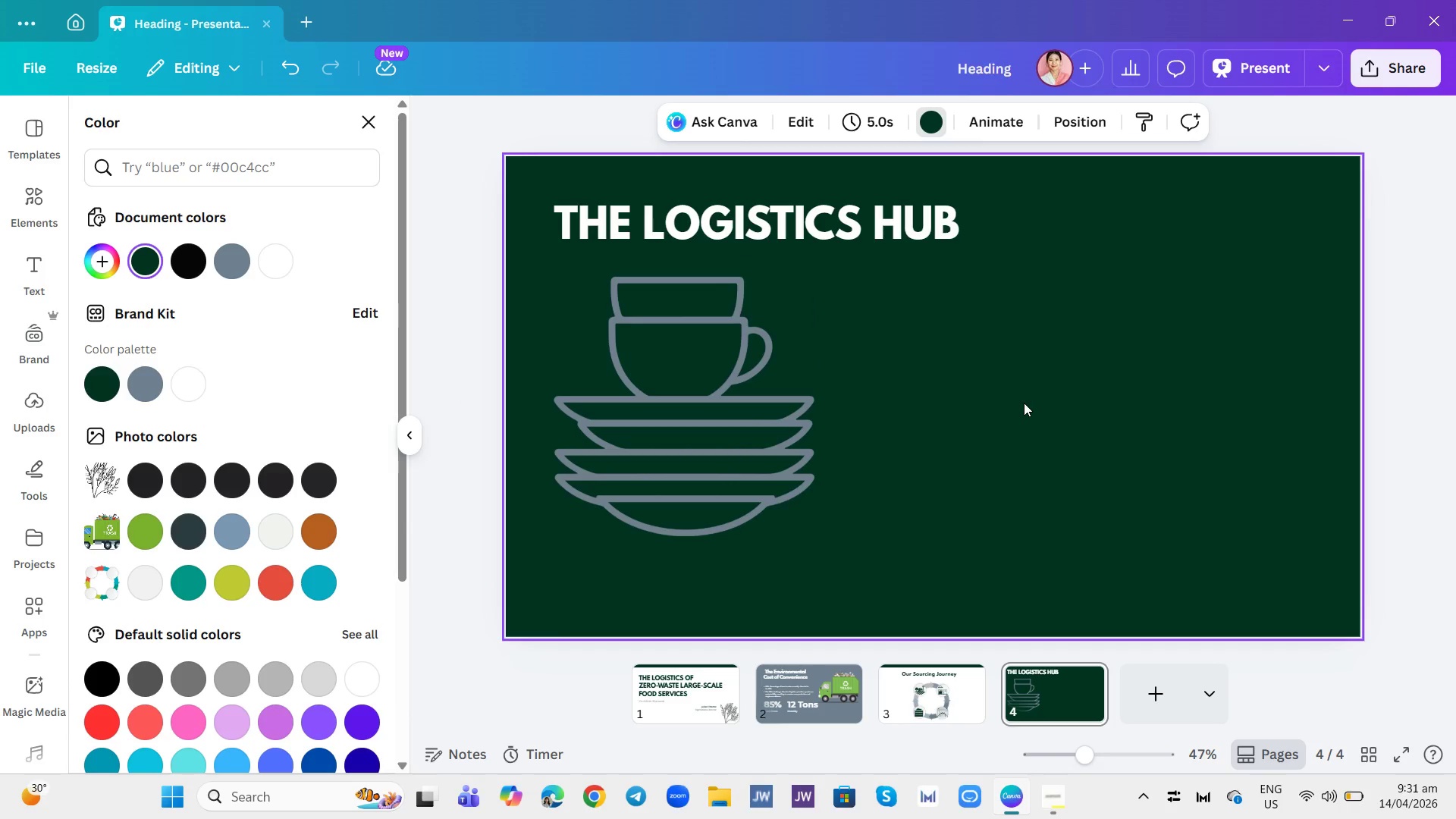 
wait(12.11)
 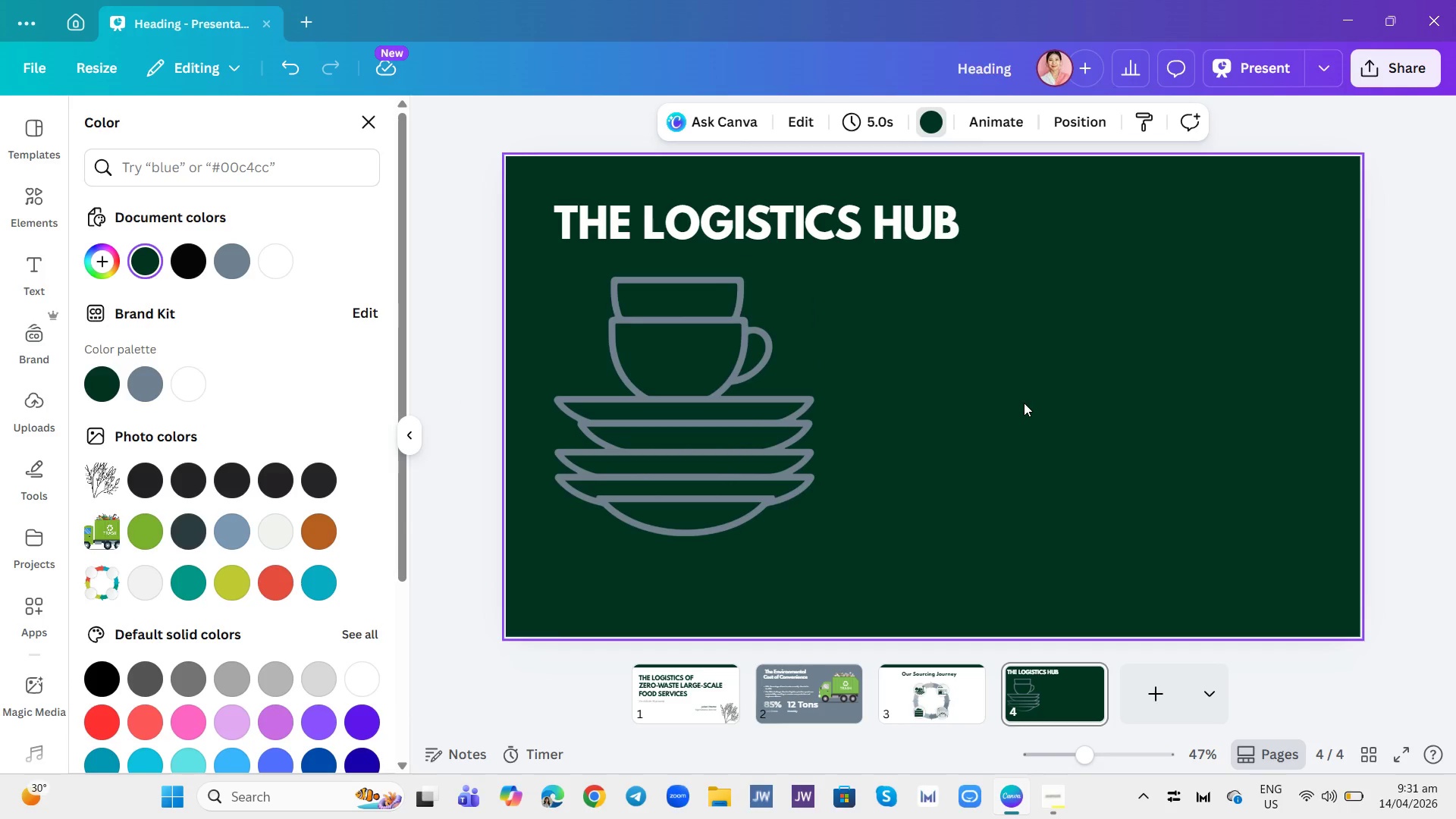 
left_click([23, 270])
 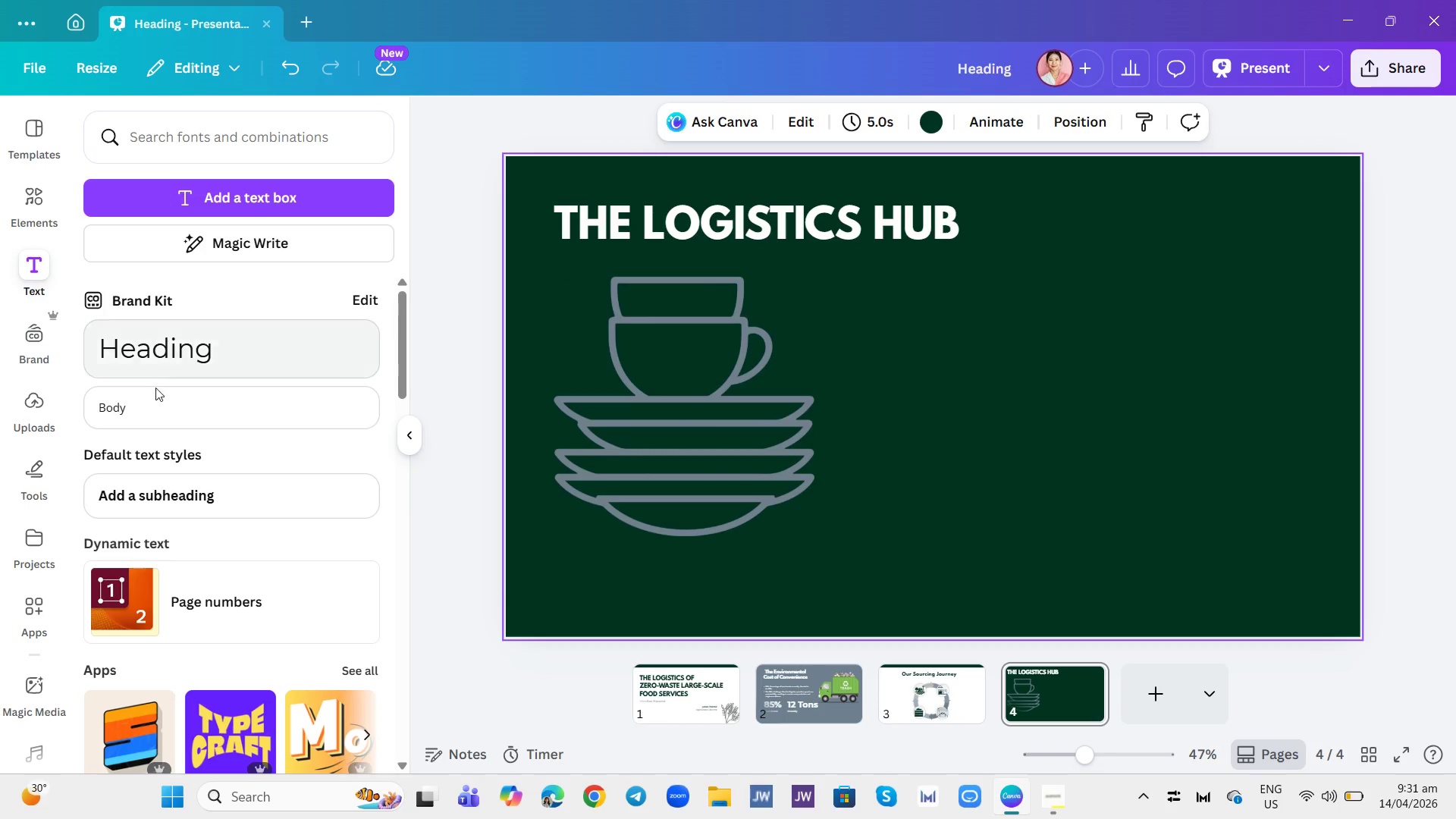 
left_click([158, 403])
 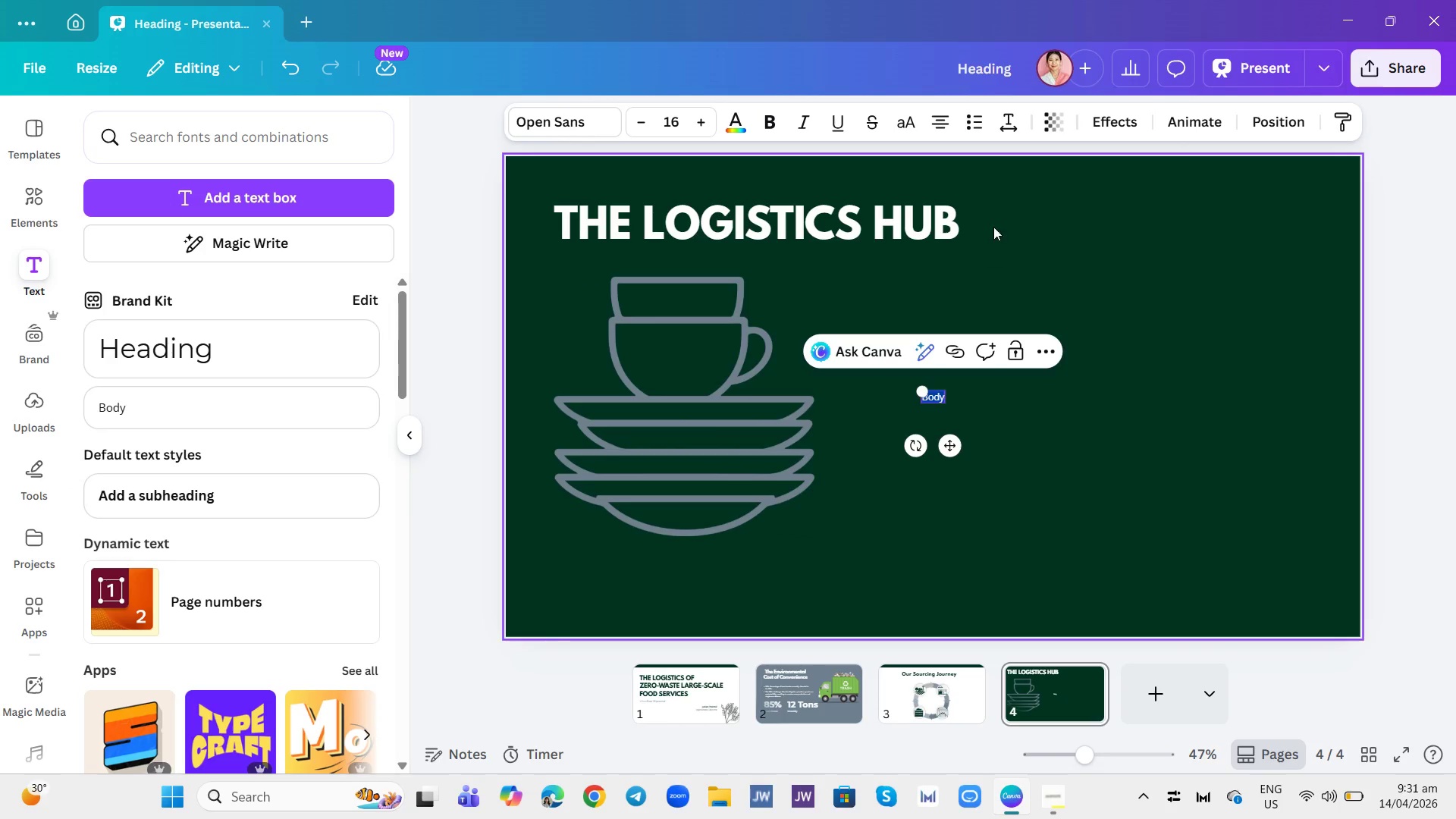 
left_click([977, 124])
 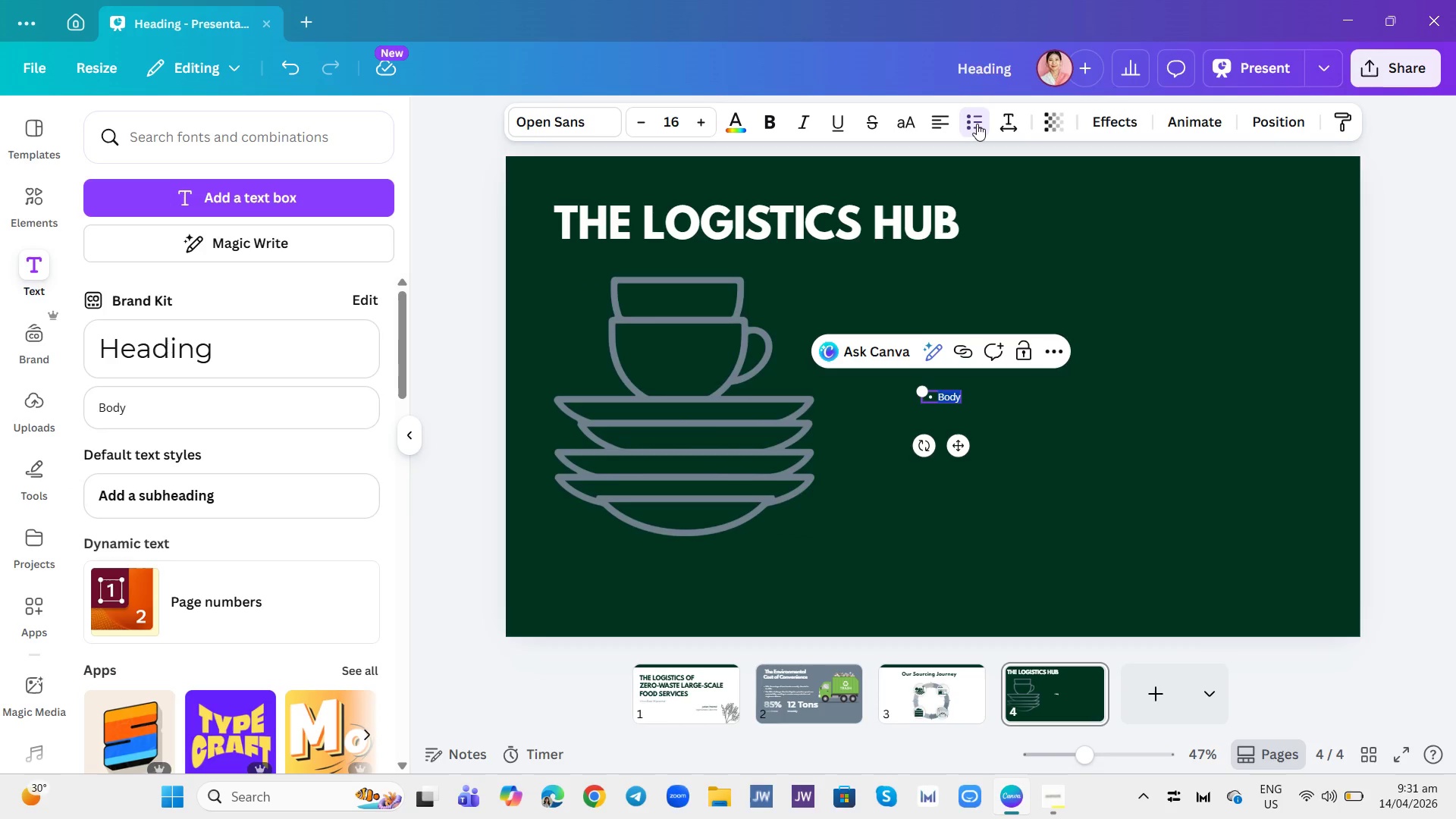 
type(Standa)
 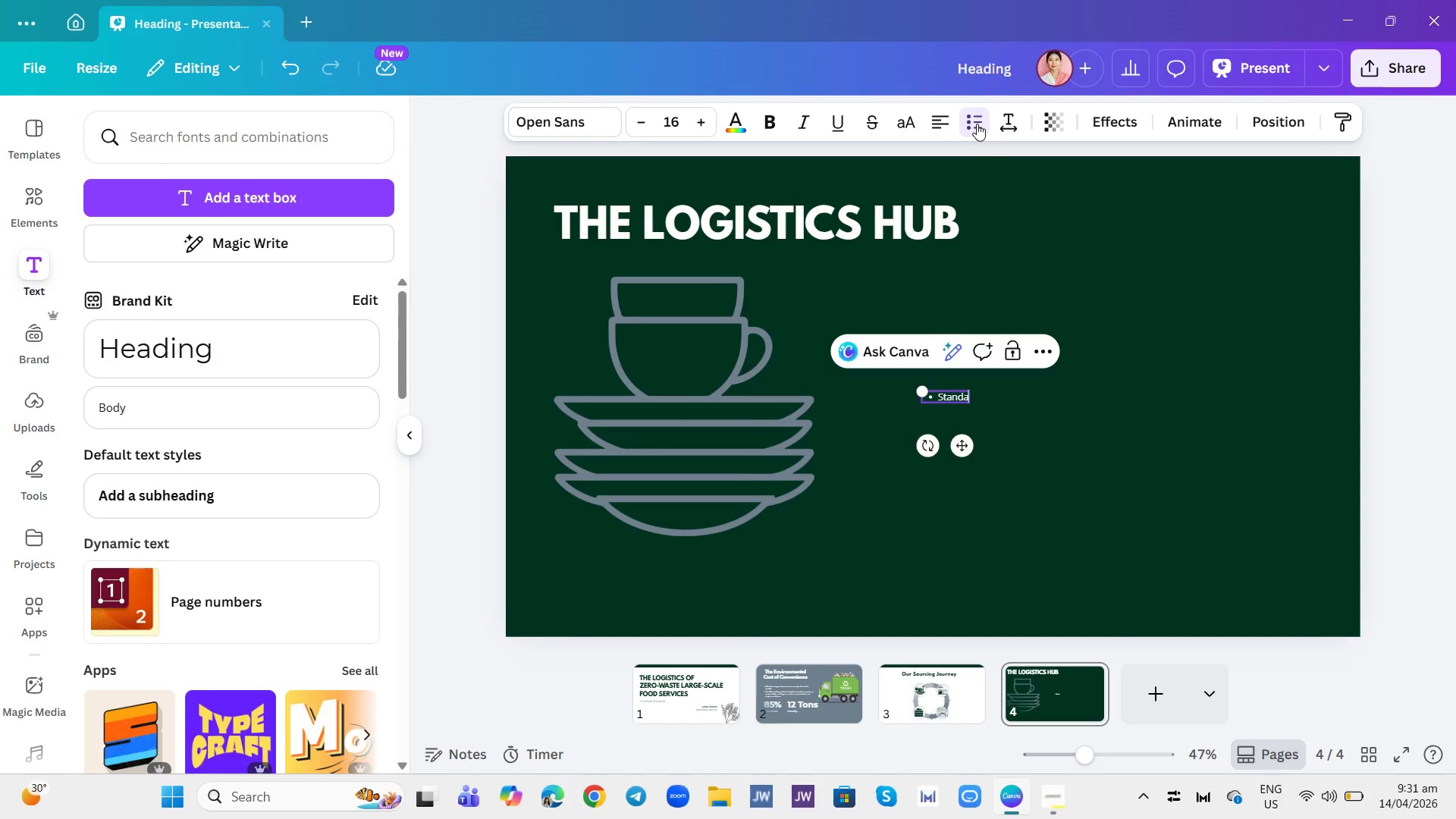 
type(rized nvebtory)
key(Backspace)
key(Backspace)
key(Backspace)
key(Backspace)
key(Backspace)
type(ntory)
 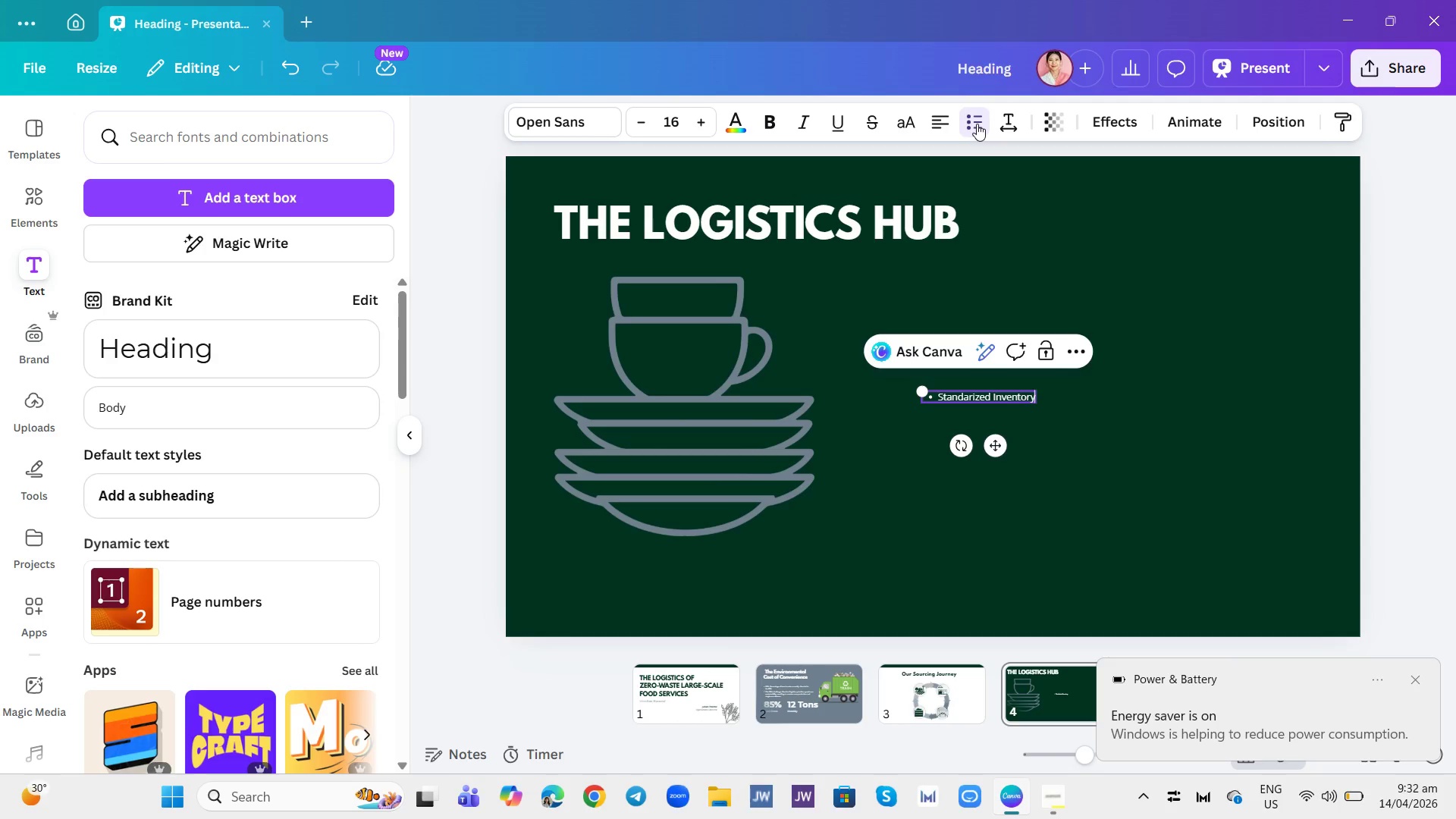 
wait(7.45)
 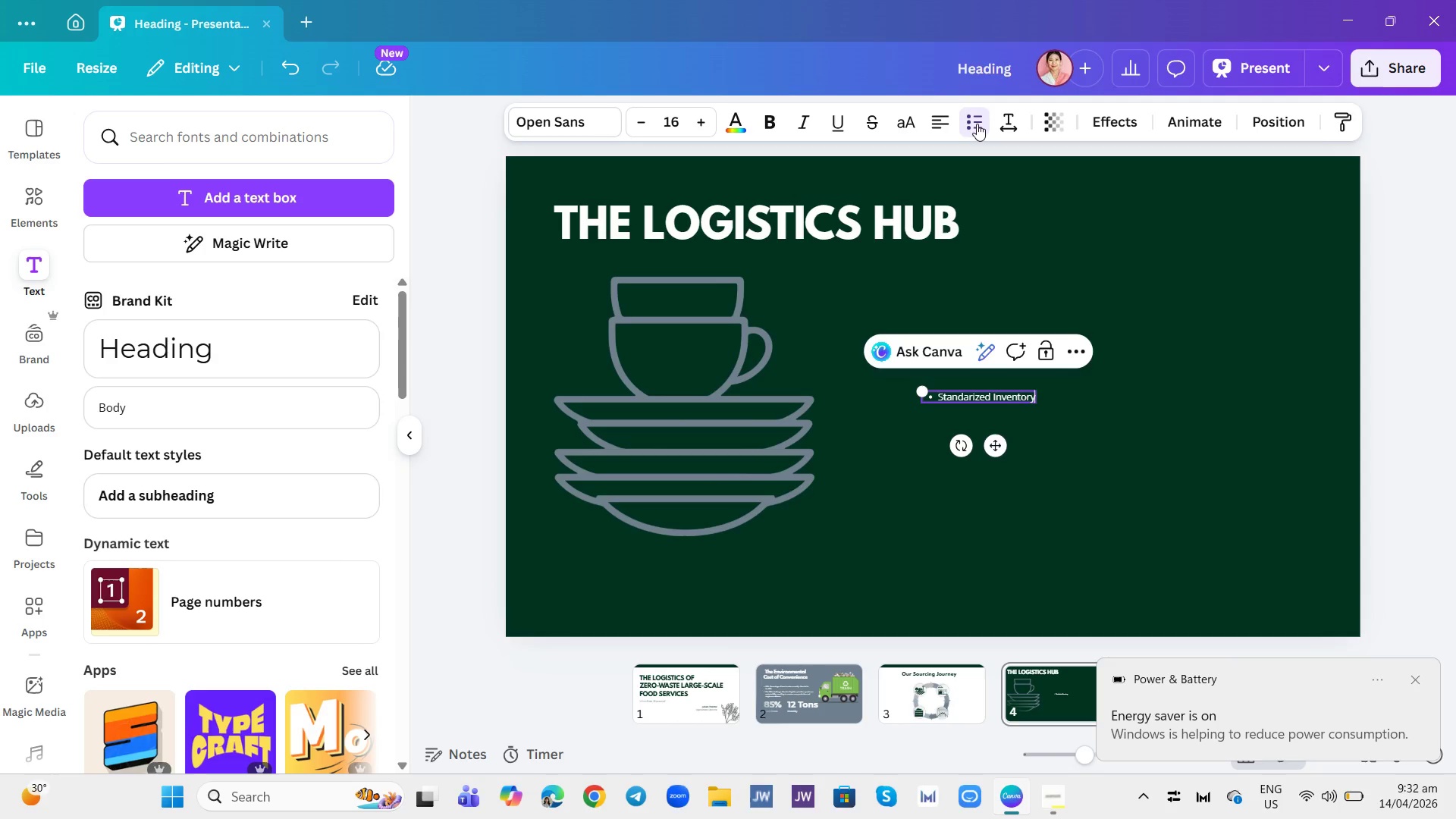 
key(Space)
 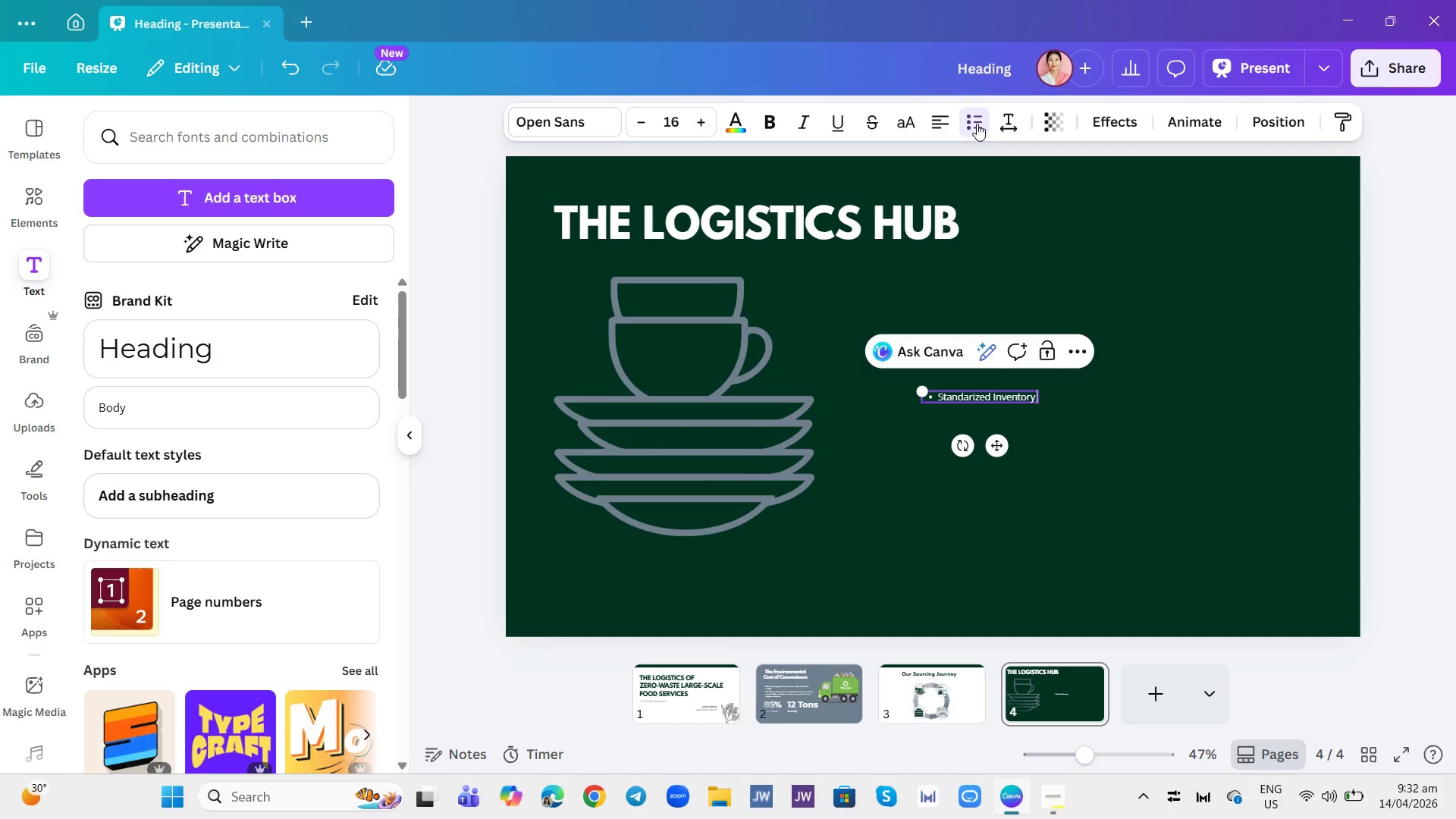 
key(Backspace)
 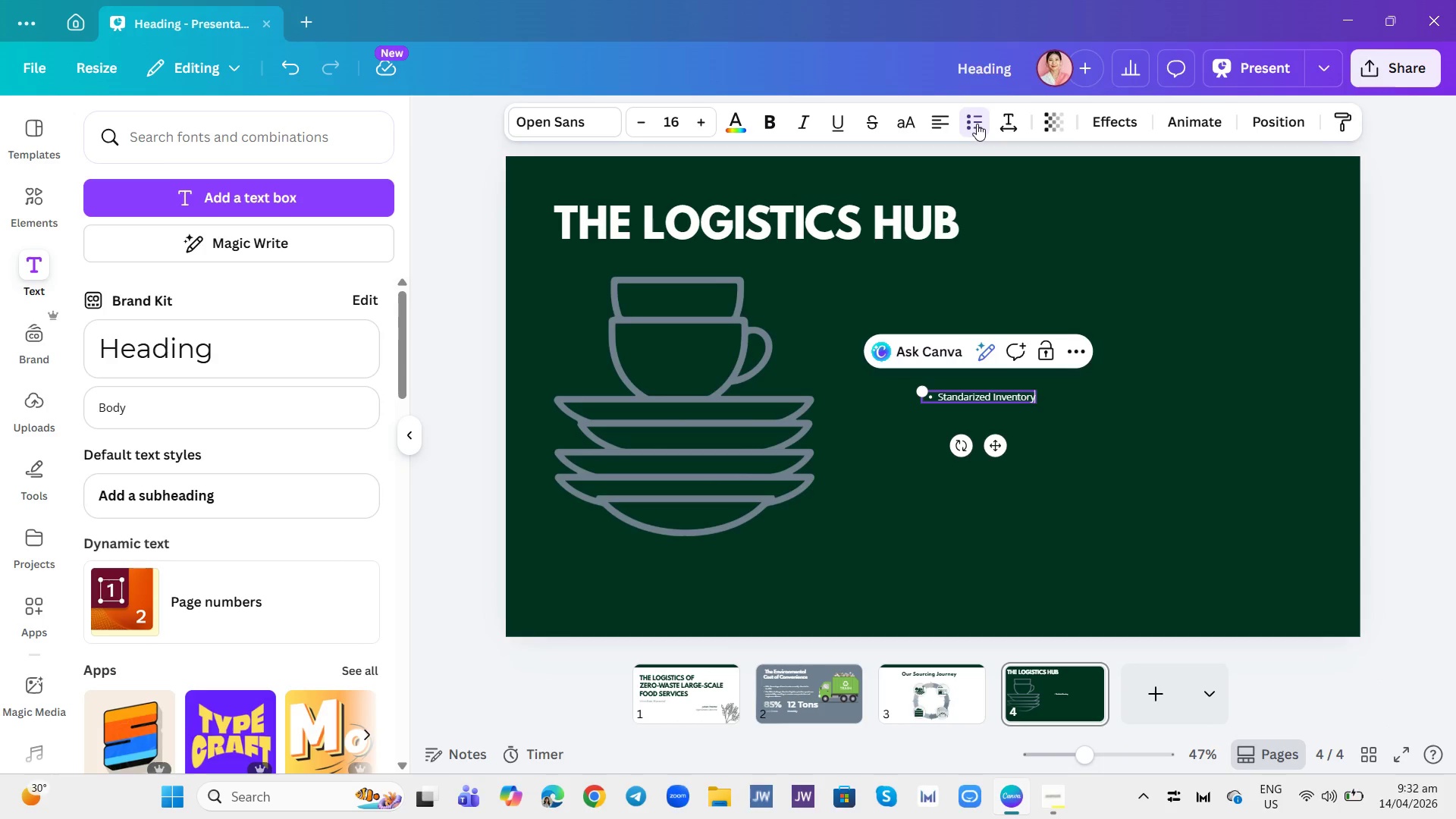 
key(Shift+ShiftRight)
 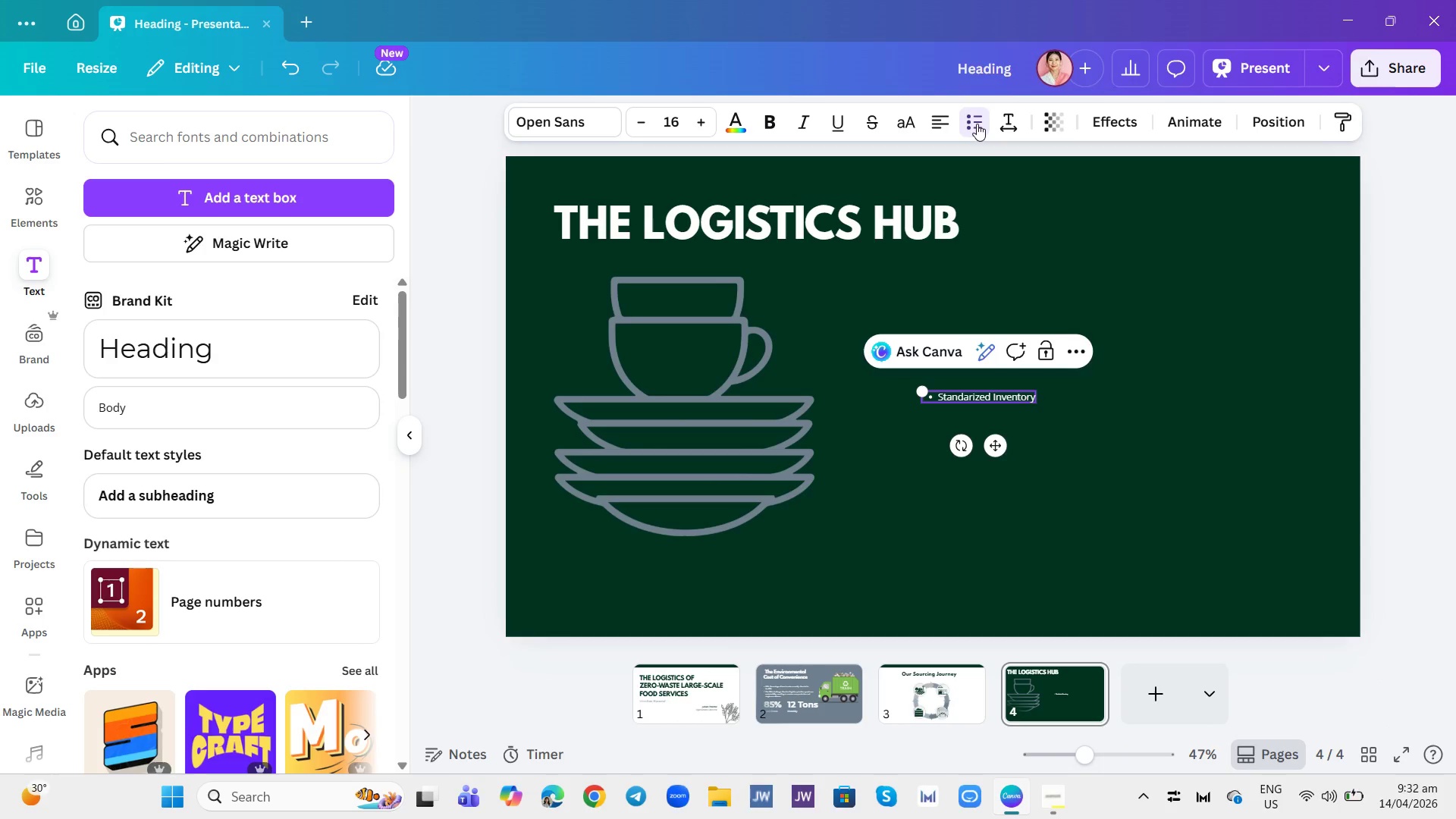 
key(Shift+Semicolon)
 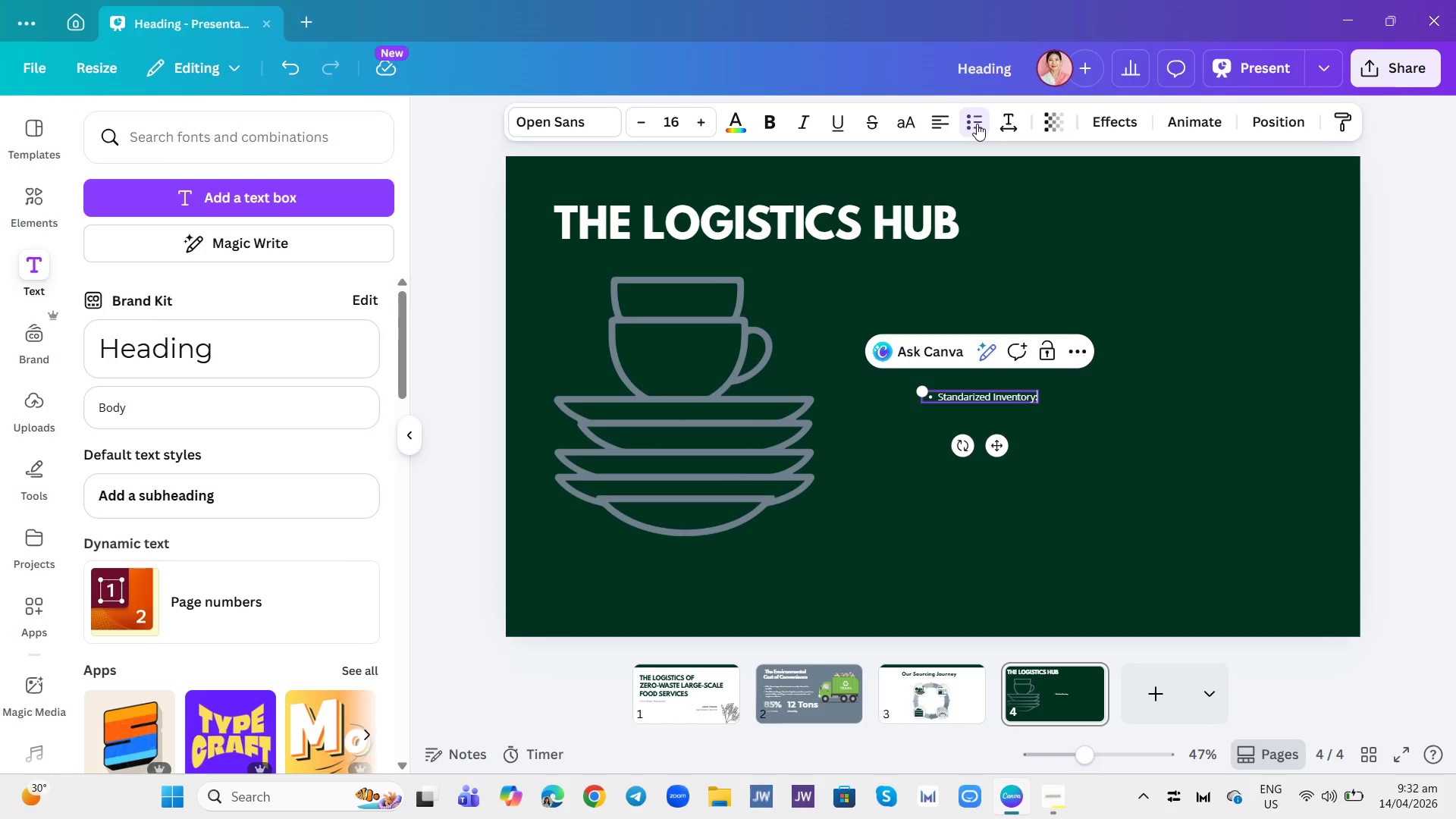 
key(Space)
 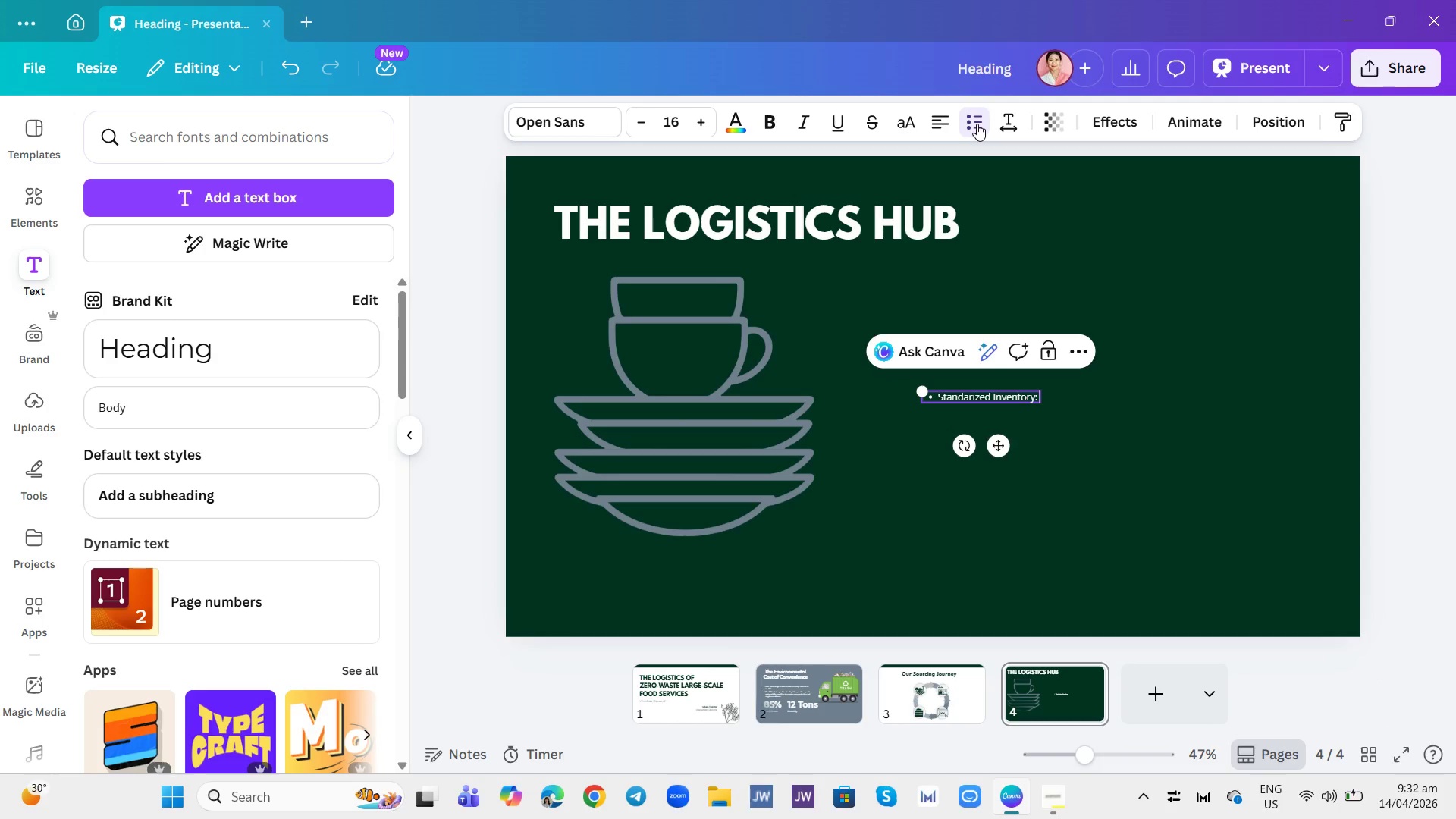 
type(Modulat)
key(Backspace)
type(r gl)
key(Backspace)
type(as)
key(Backspace)
key(Backspace)
type(lass and ceramic fleets designe do)
key(Backspace)
key(Backspace)
type(for high-volun)
key(Backspace)
type(me transport.)
 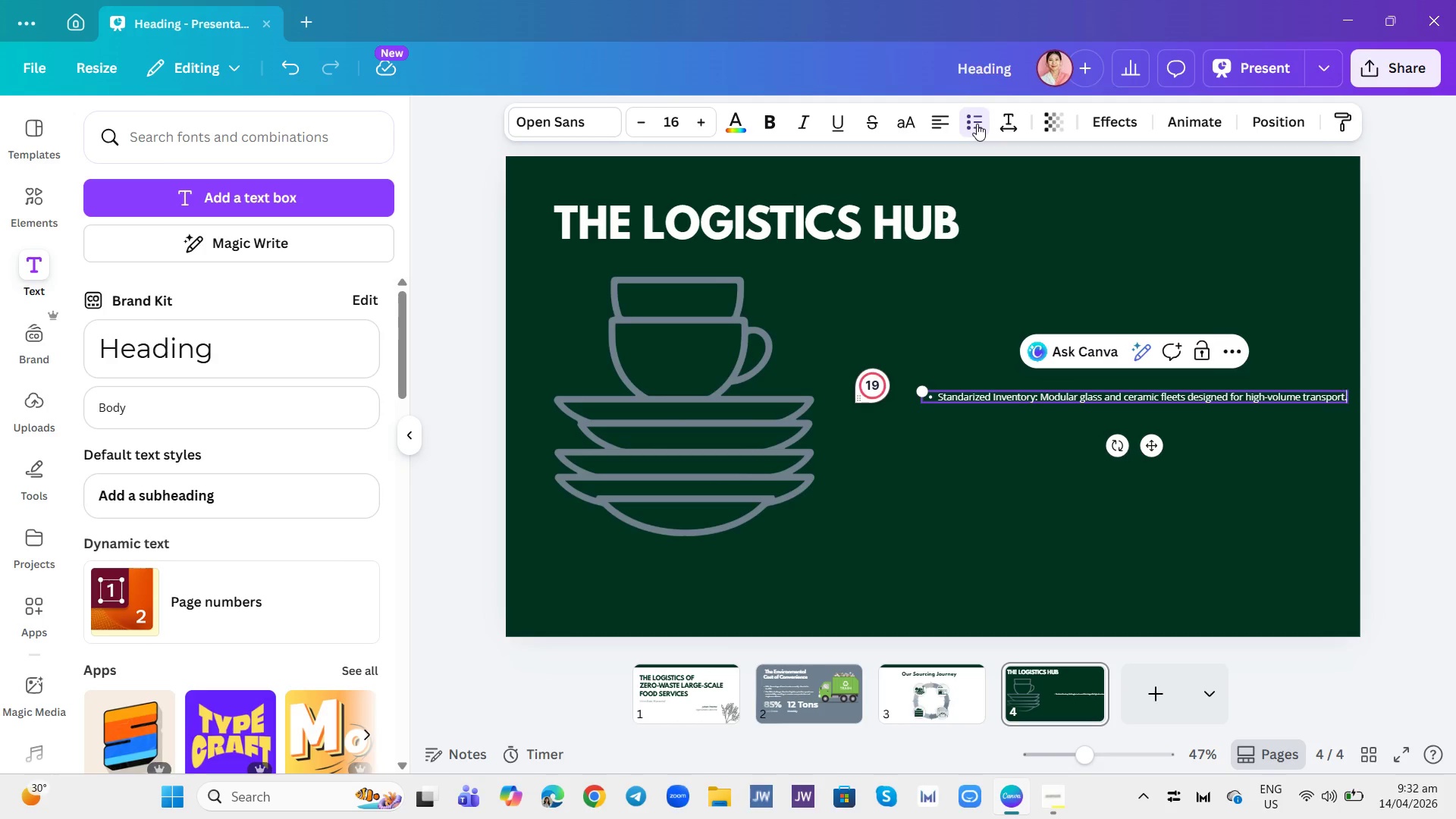 
key(Enter)
 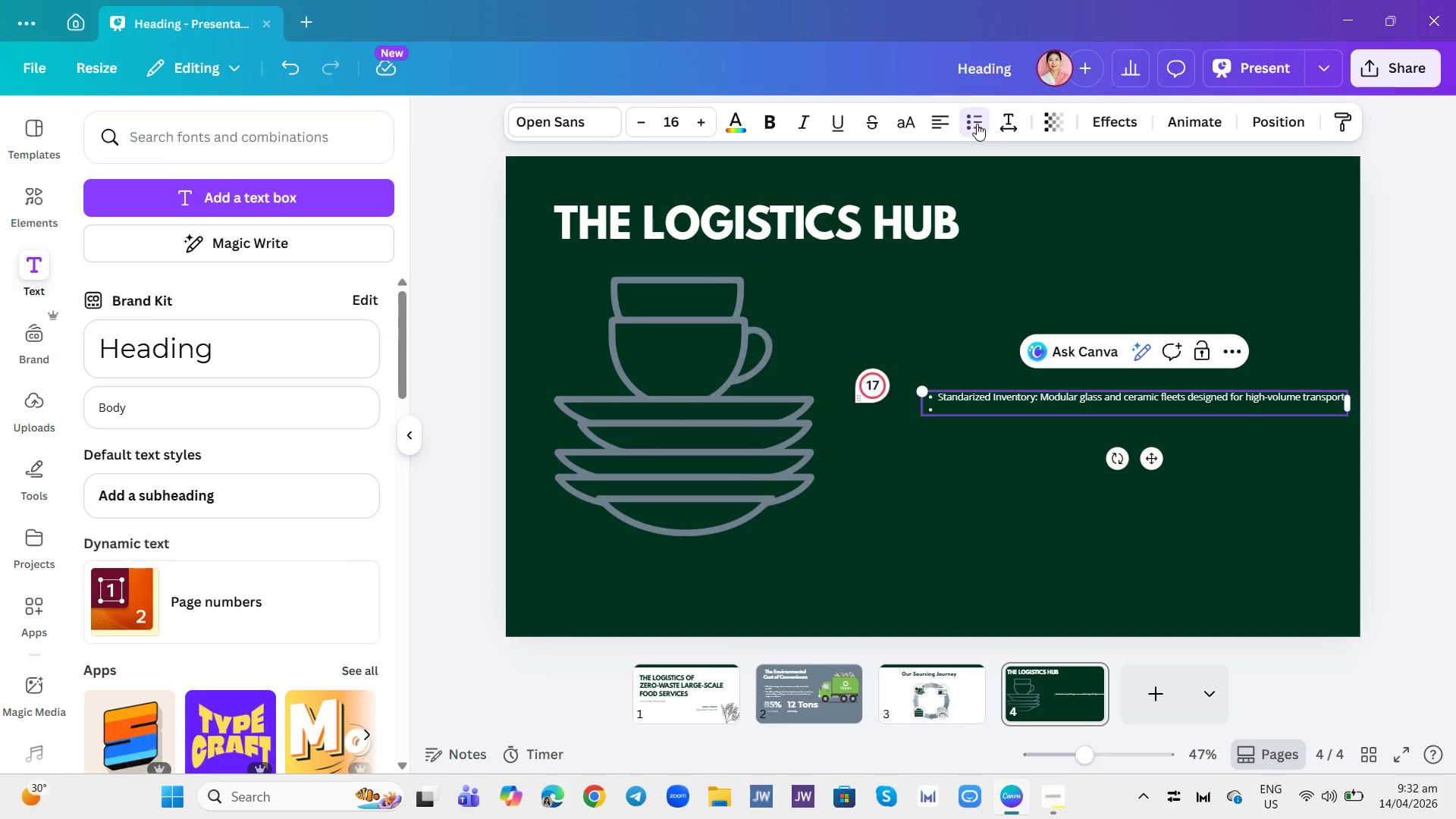 
type(Closed-loop)
key(Backspace)
key(Backspace)
key(Backspace)
key(Backspace)
type(Lop)
key(Backspace)
type(op Sanita)
 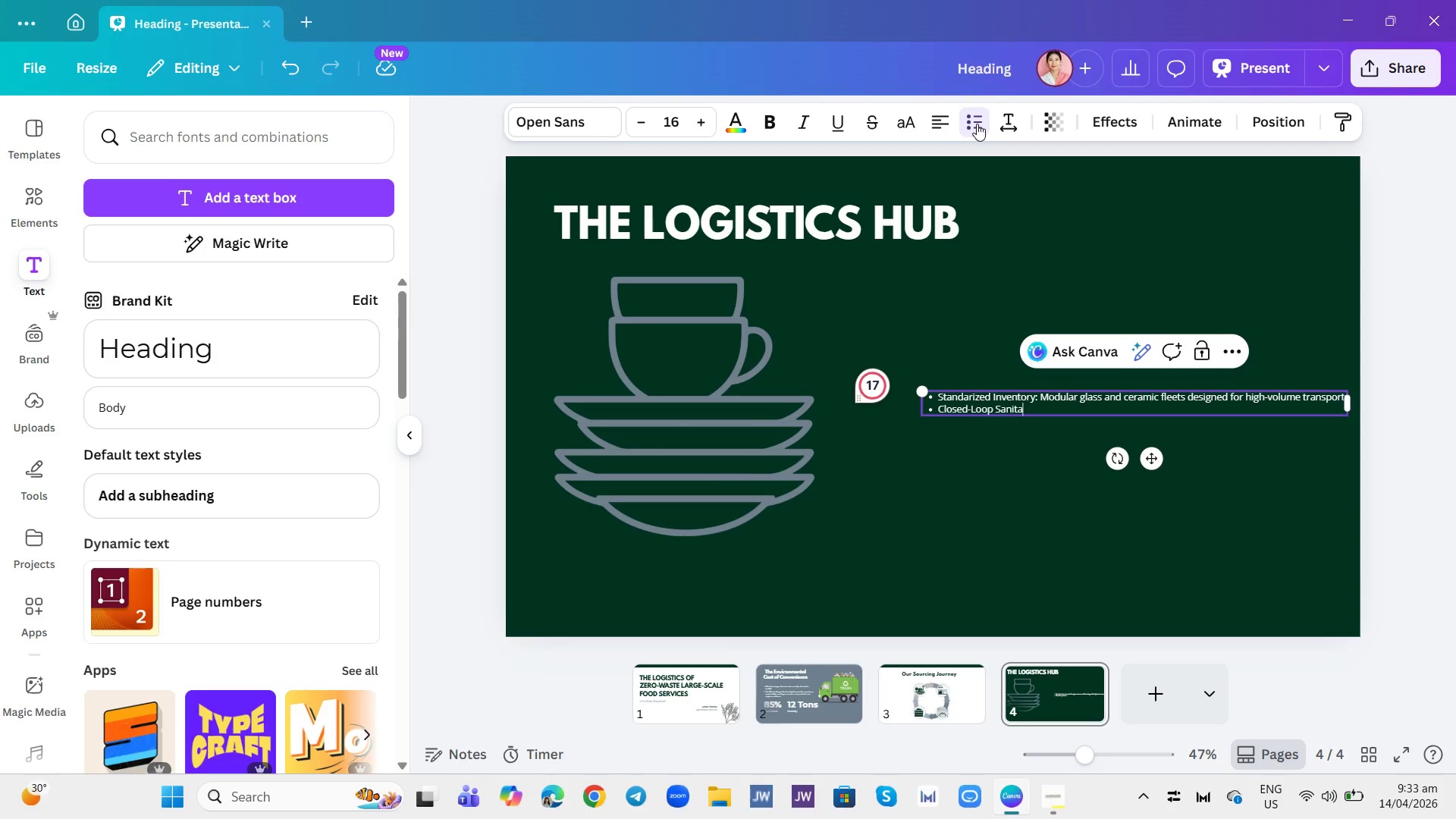 
type(zation: On-site and hub-based washing protocols meeting 99.9% heak)
key(Backspace)
type(lth safety standrds)
key(Backspace)
key(Backspace)
key(Backspace)
type(ards.)
 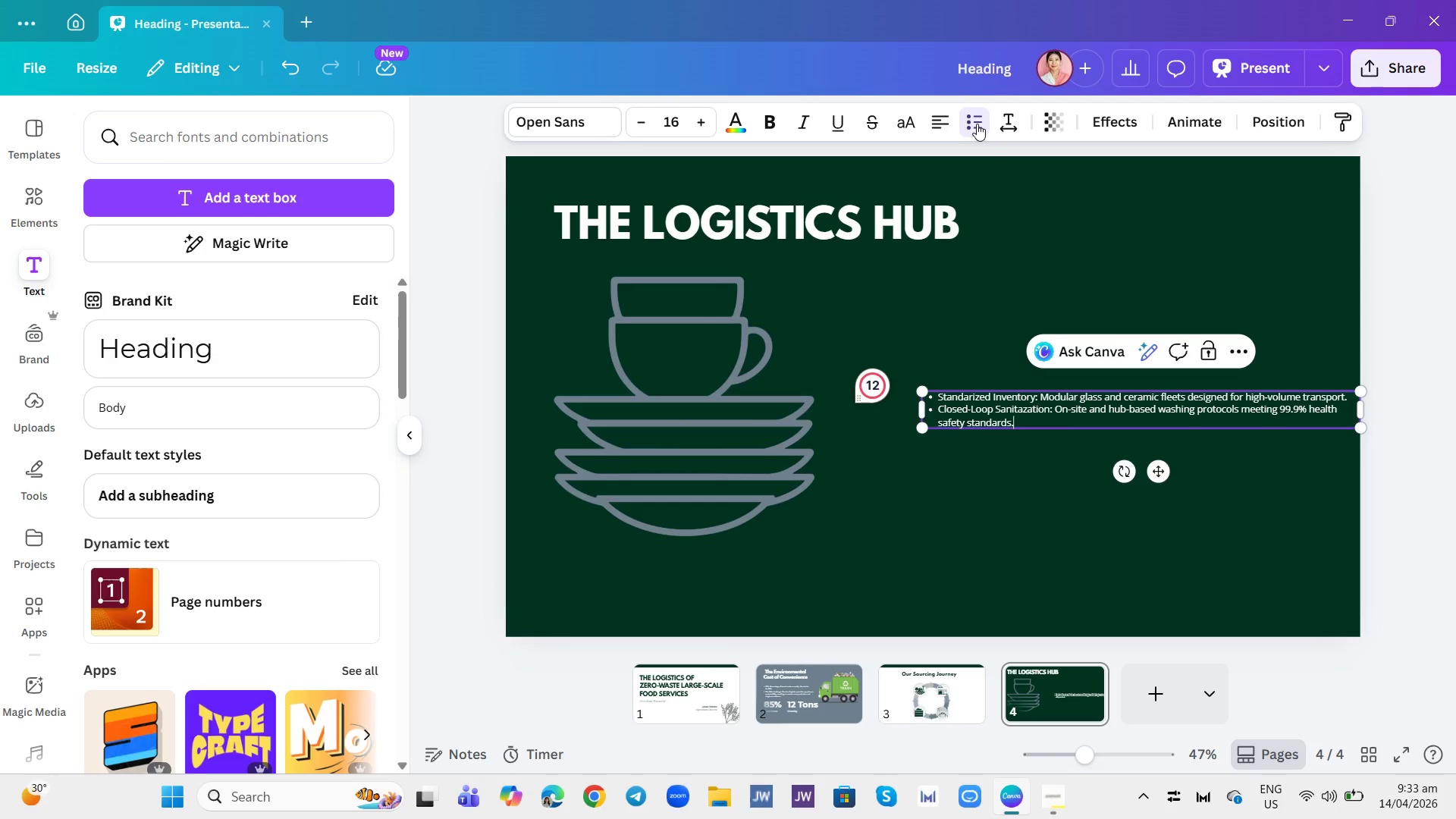 
key(Enter)
 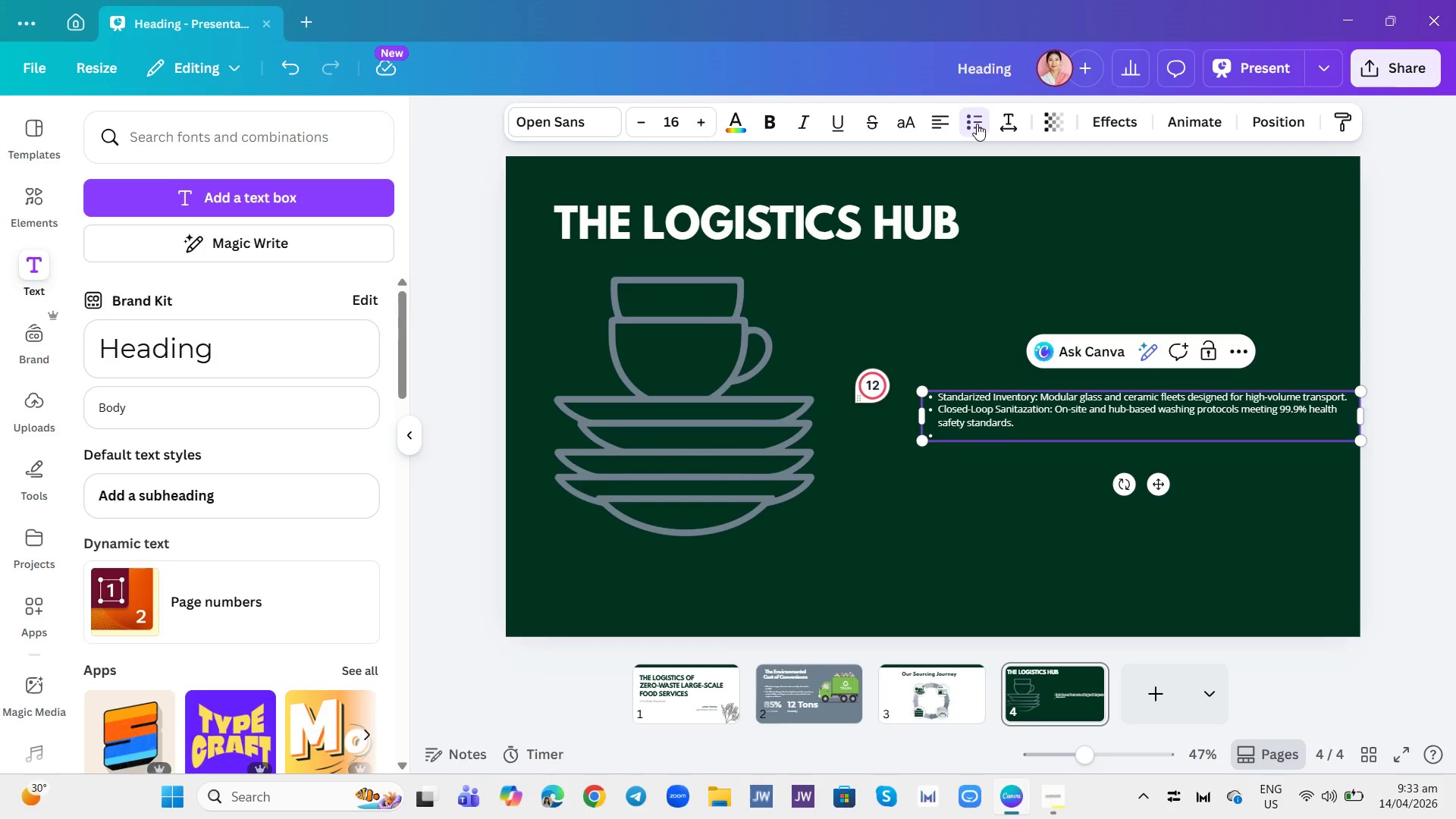 
type(S)
key(Backspace)
type(Zeeo-)
key(Backspace)
key(Backspace)
key(Backspace)
type(r-)
key(Backspace)
type(o- )
key(Backspace)
type(Plastic MAndate: Eliminating clim)
key(Backspace)
type(ng film and plastic crates in favor of silicon lids and reusable bins.)
 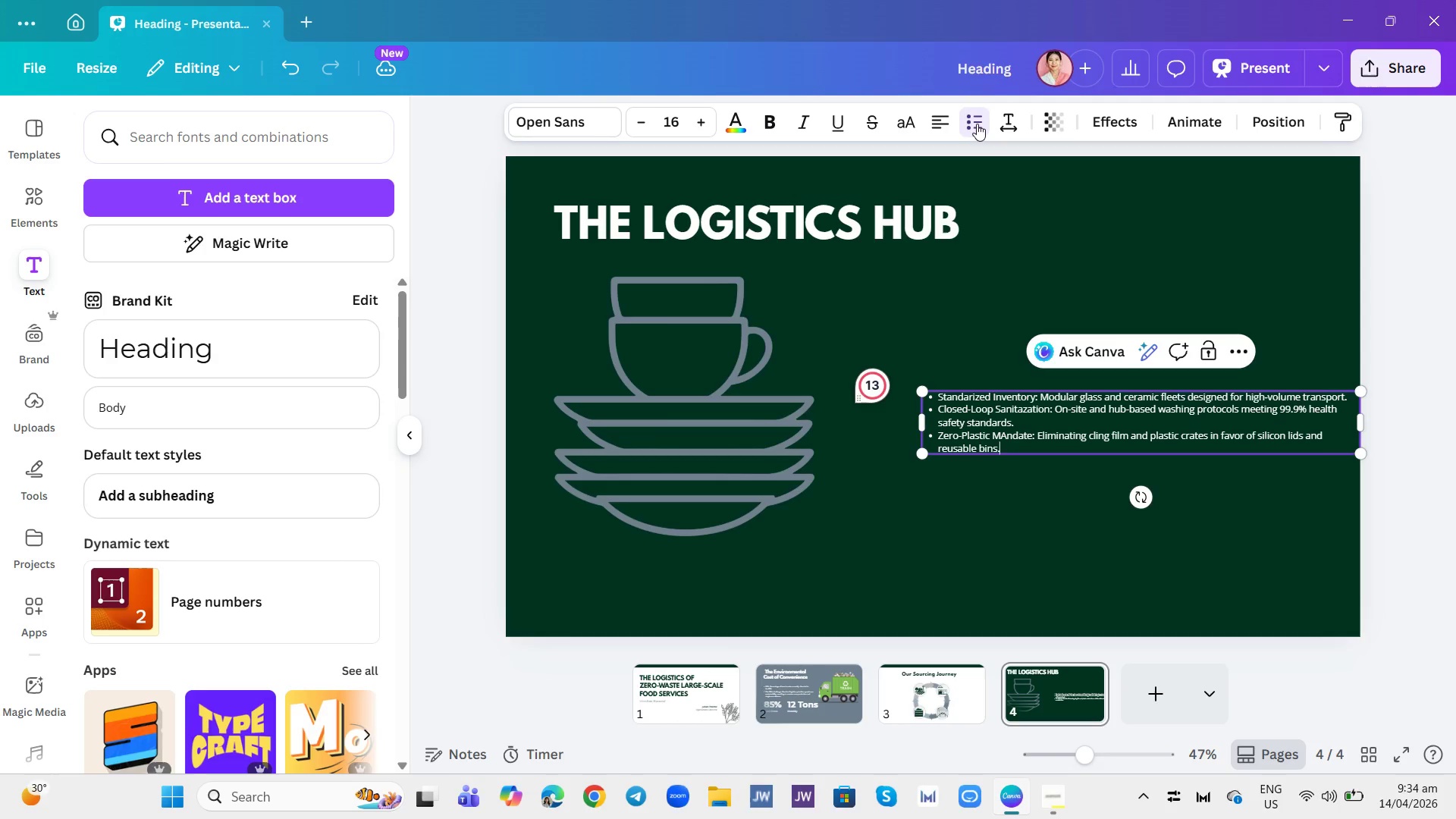 
wait(5.2)
 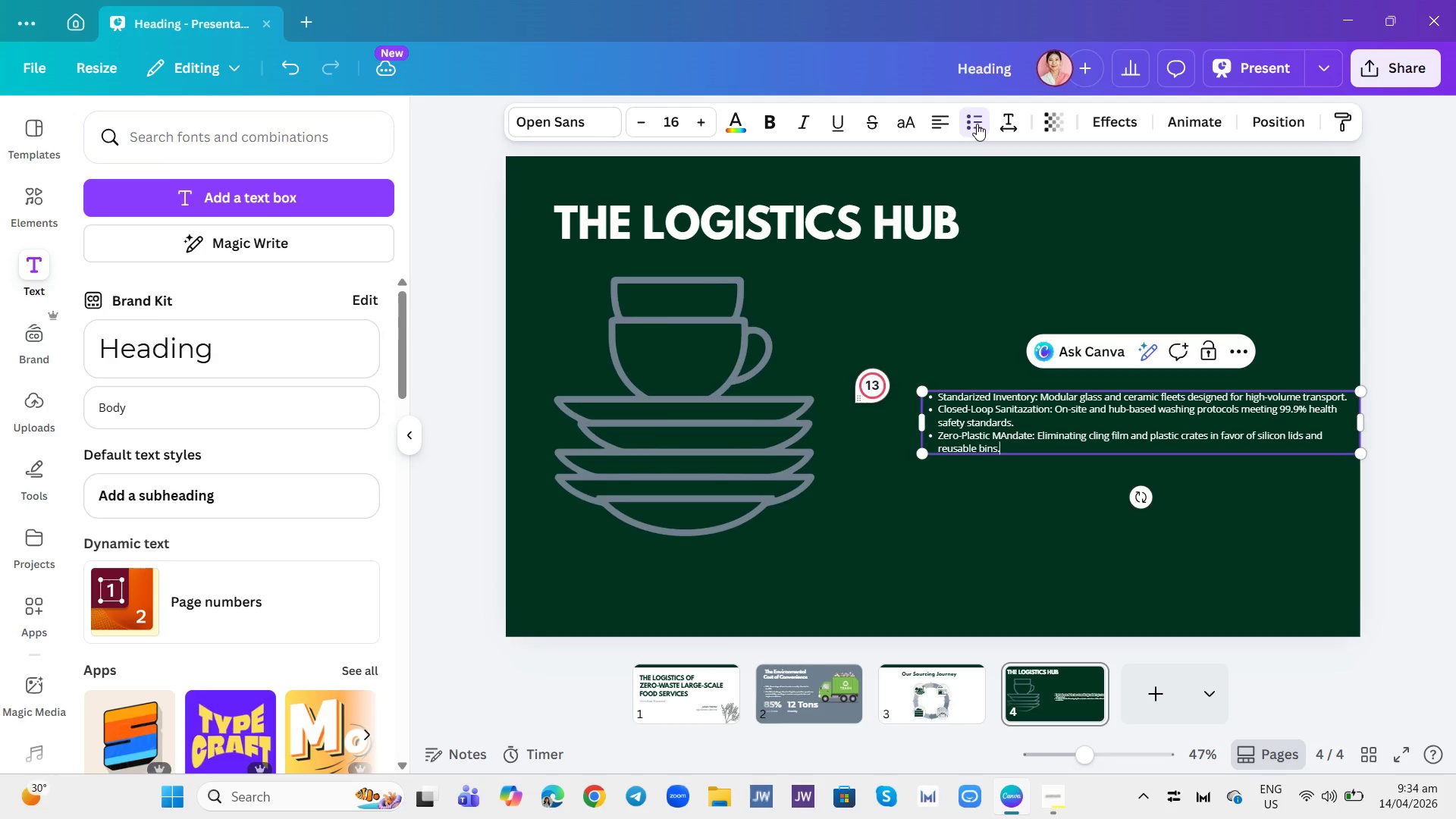 
left_click_drag(start_coordinate=[1364, 422], to_coordinate=[1222, 417])
 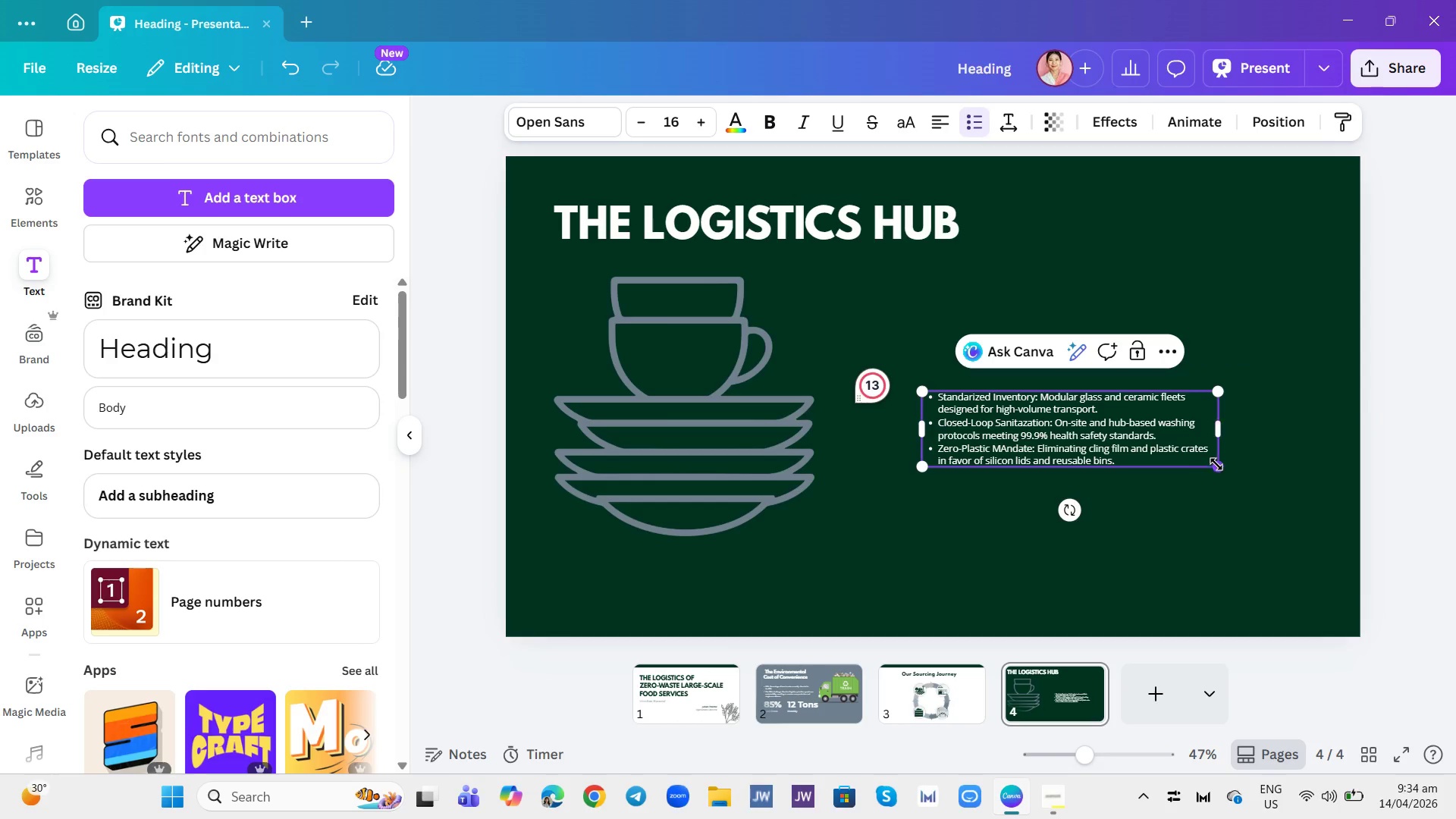 
left_click_drag(start_coordinate=[1216, 464], to_coordinate=[1320, 619])
 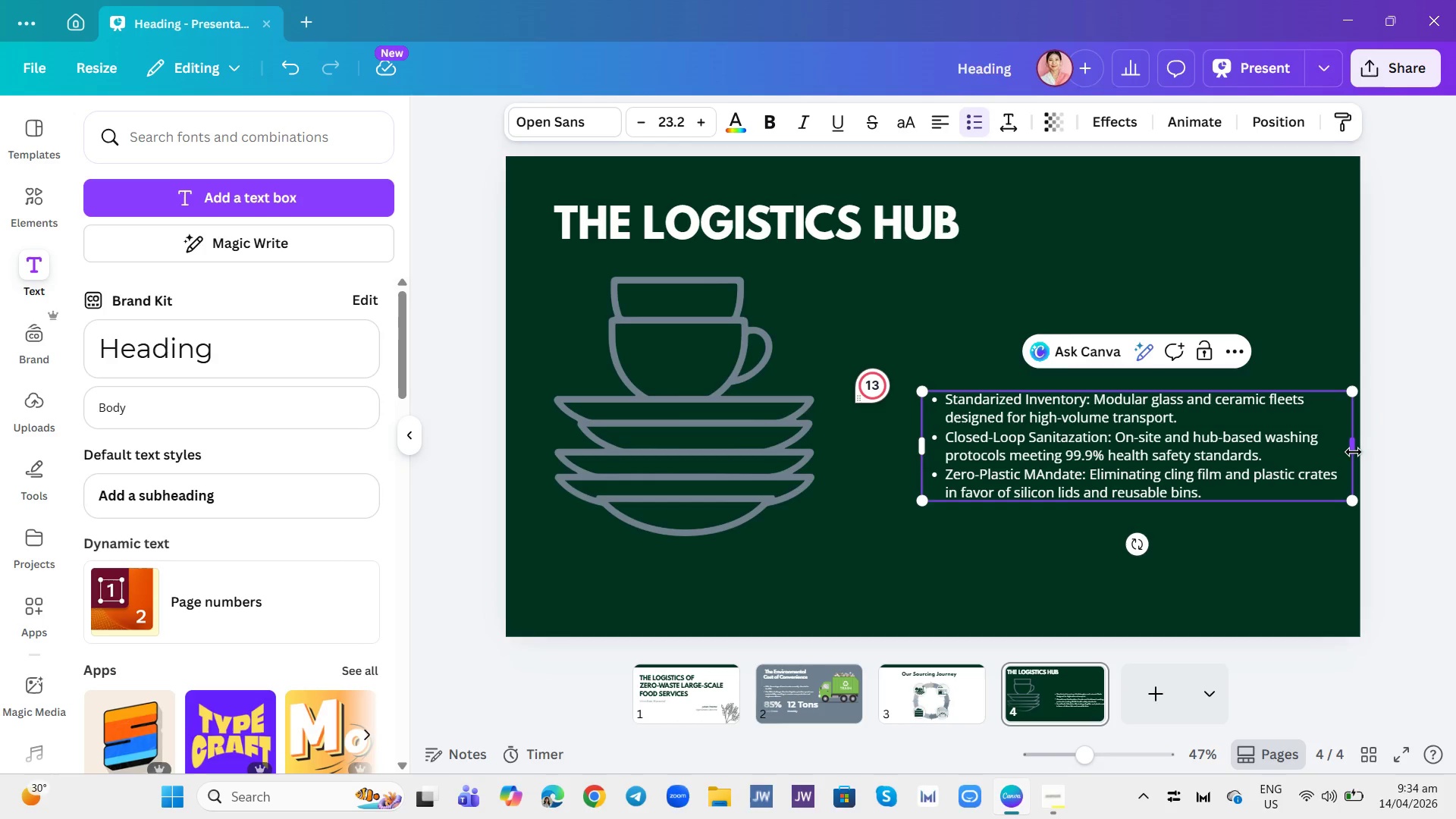 
left_click_drag(start_coordinate=[1354, 452], to_coordinate=[1238, 468])
 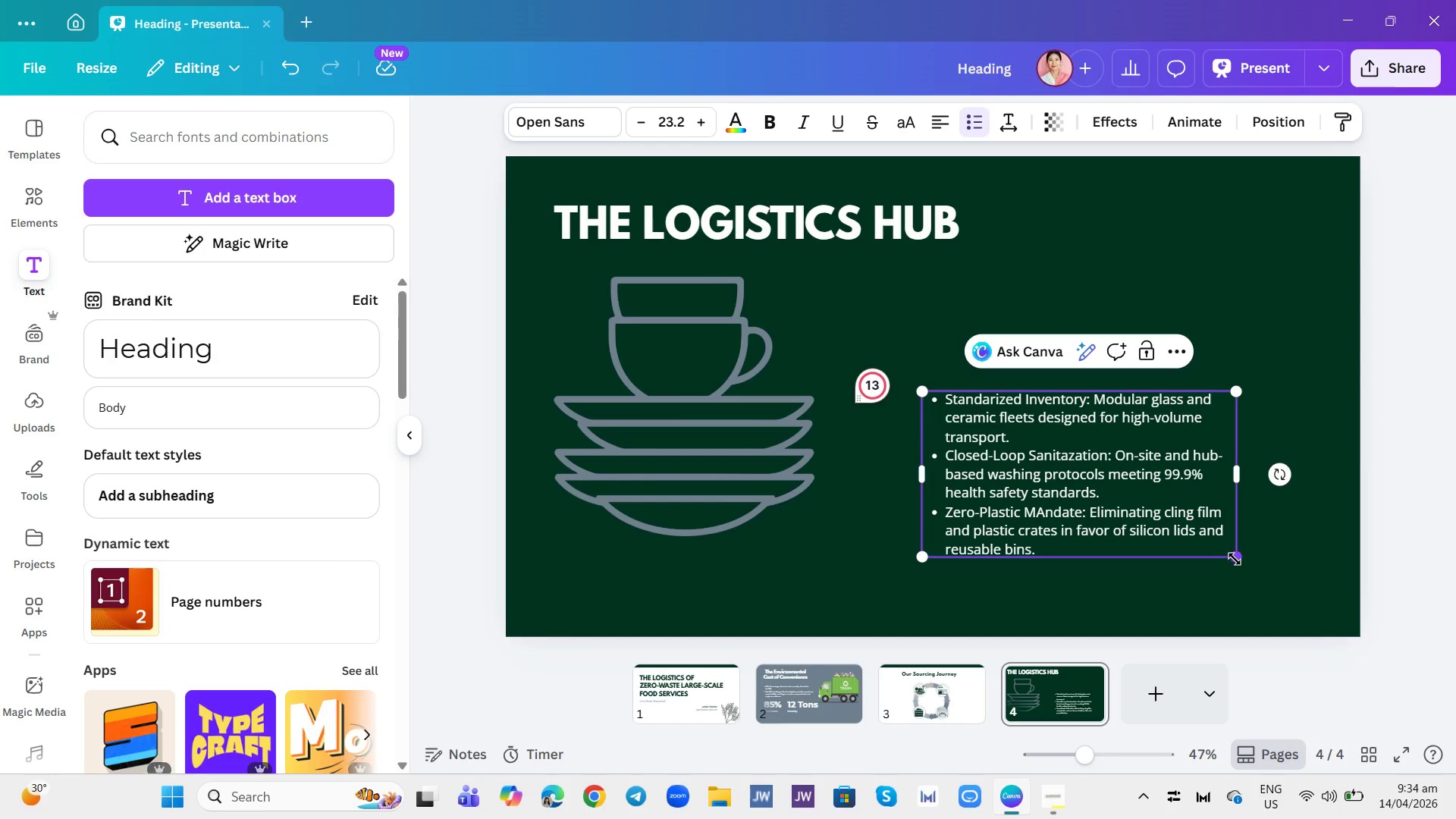 
left_click_drag(start_coordinate=[1232, 558], to_coordinate=[1304, 636])
 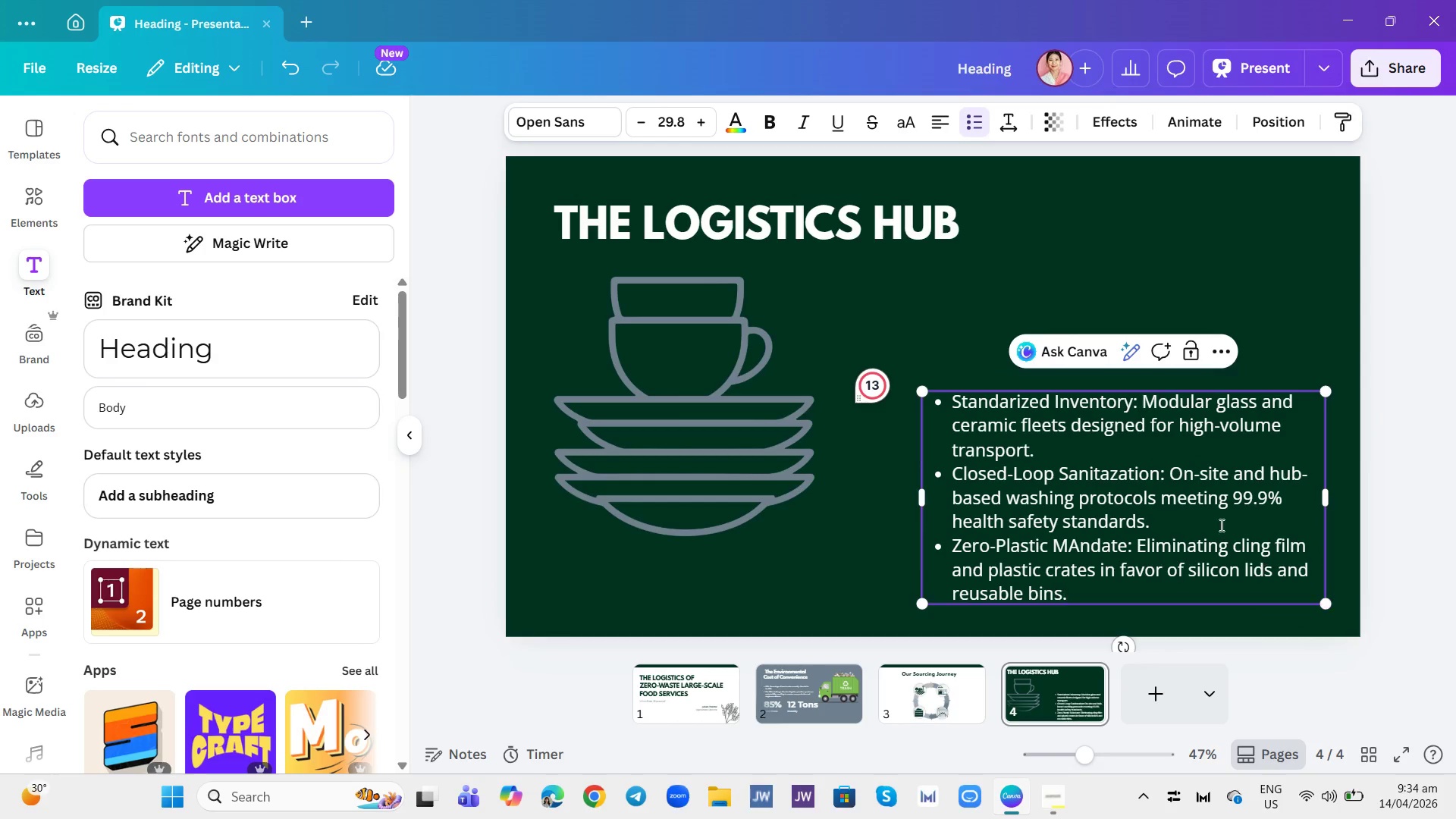 
left_click_drag(start_coordinate=[1220, 525], to_coordinate=[1182, 410])
 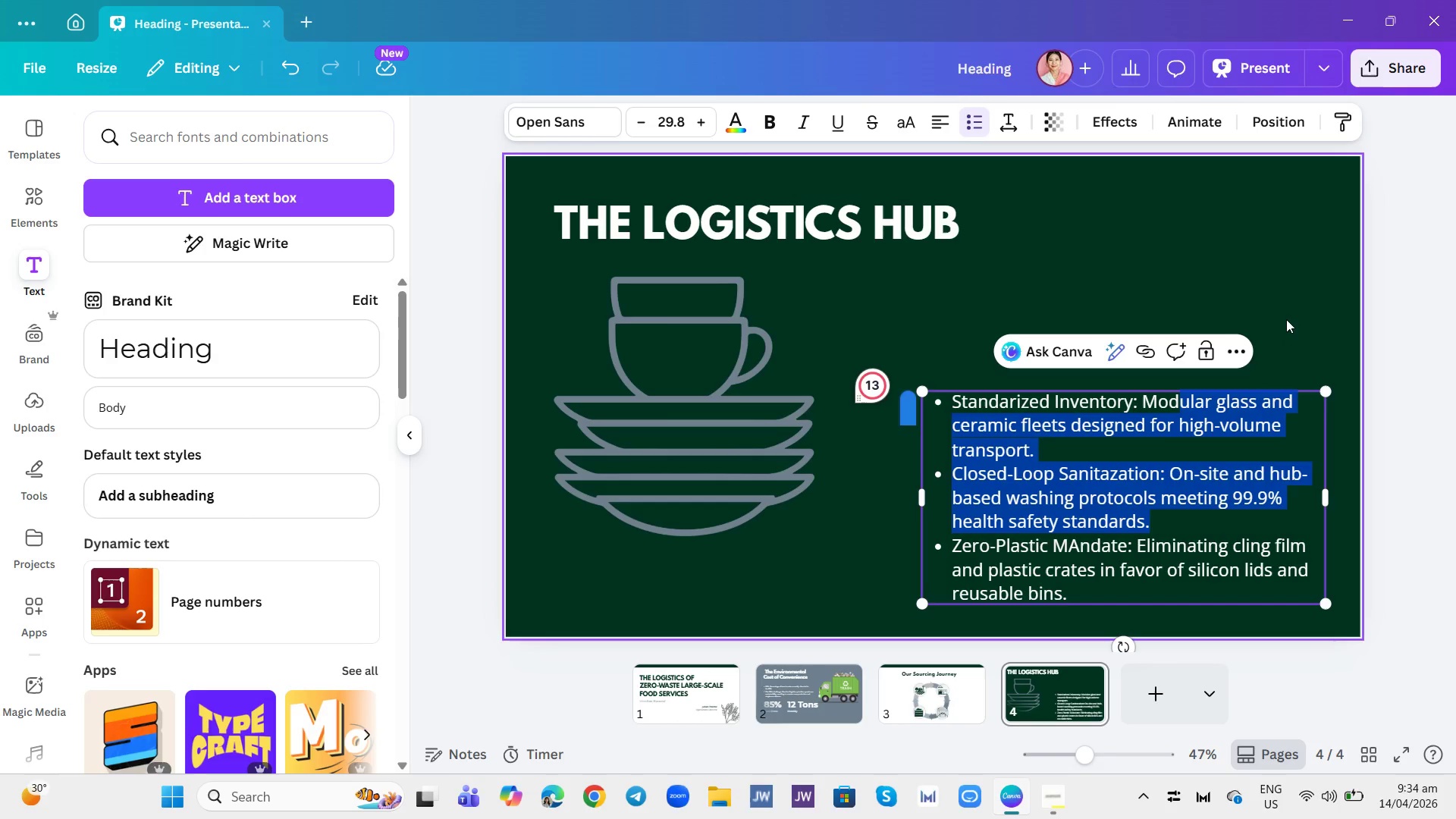 
left_click_drag(start_coordinate=[1286, 319], to_coordinate=[1284, 325])
 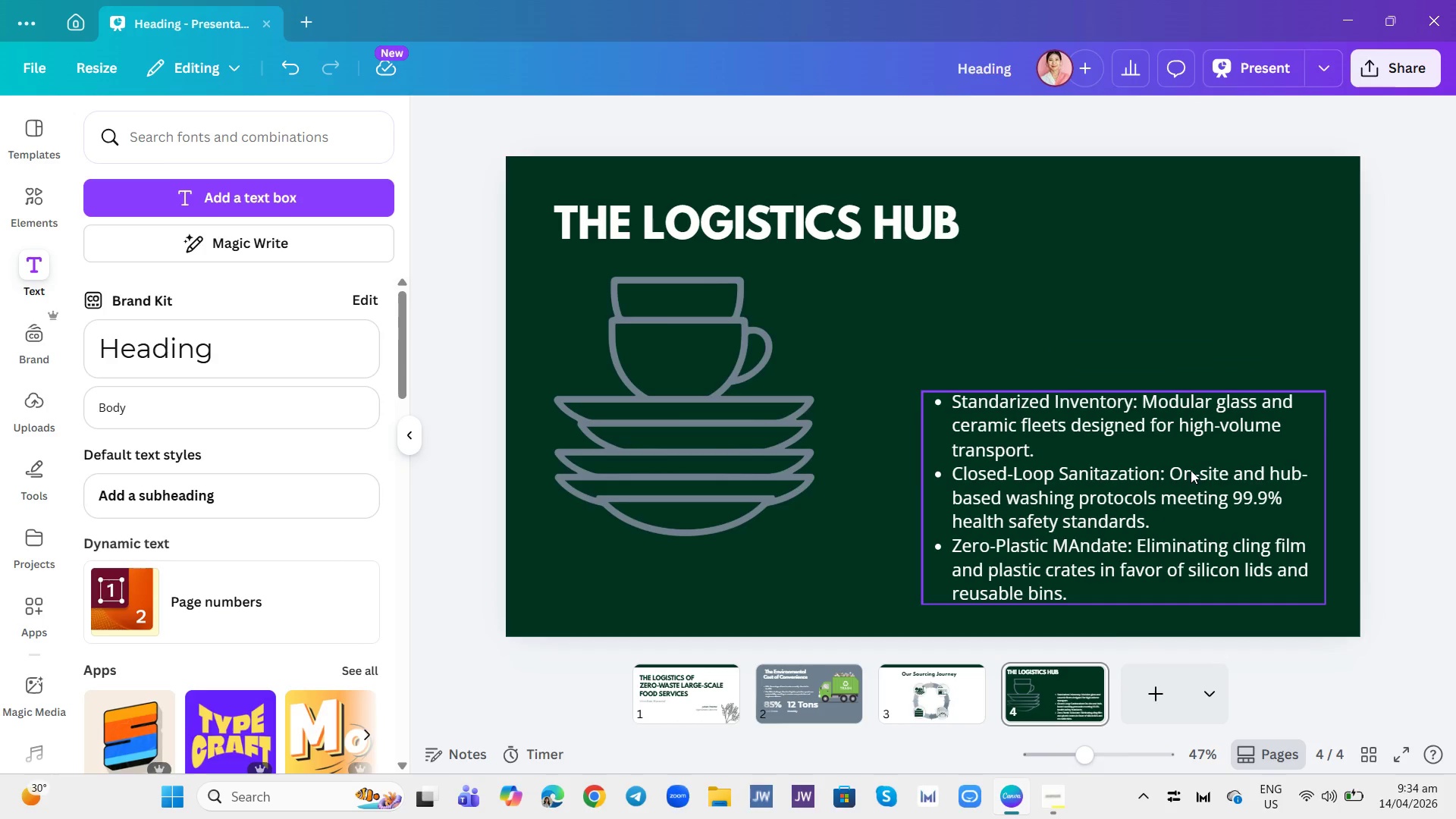 
left_click_drag(start_coordinate=[1191, 470], to_coordinate=[1167, 371])
 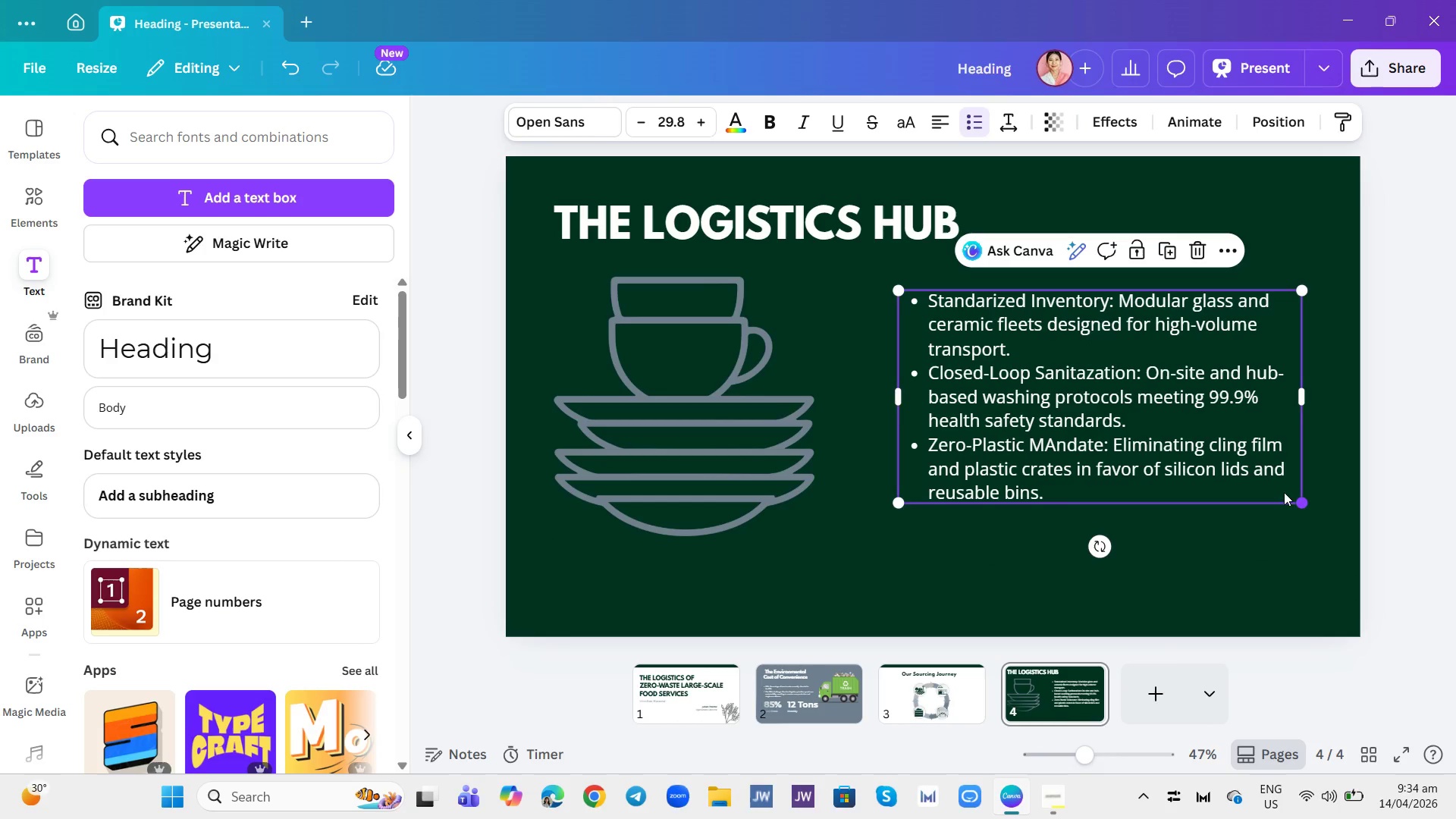 
left_click([1328, 328])
 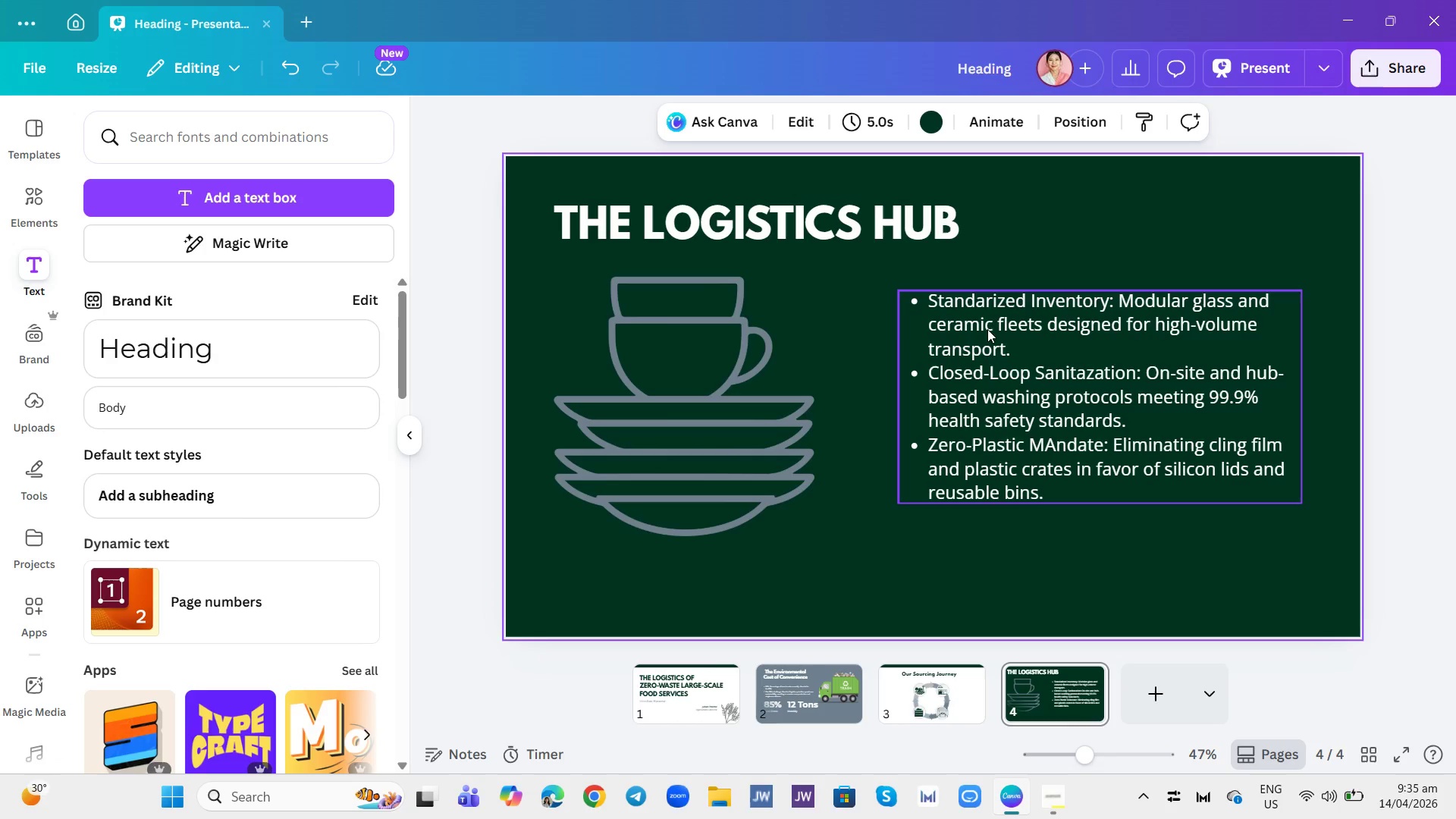 
wait(6.72)
 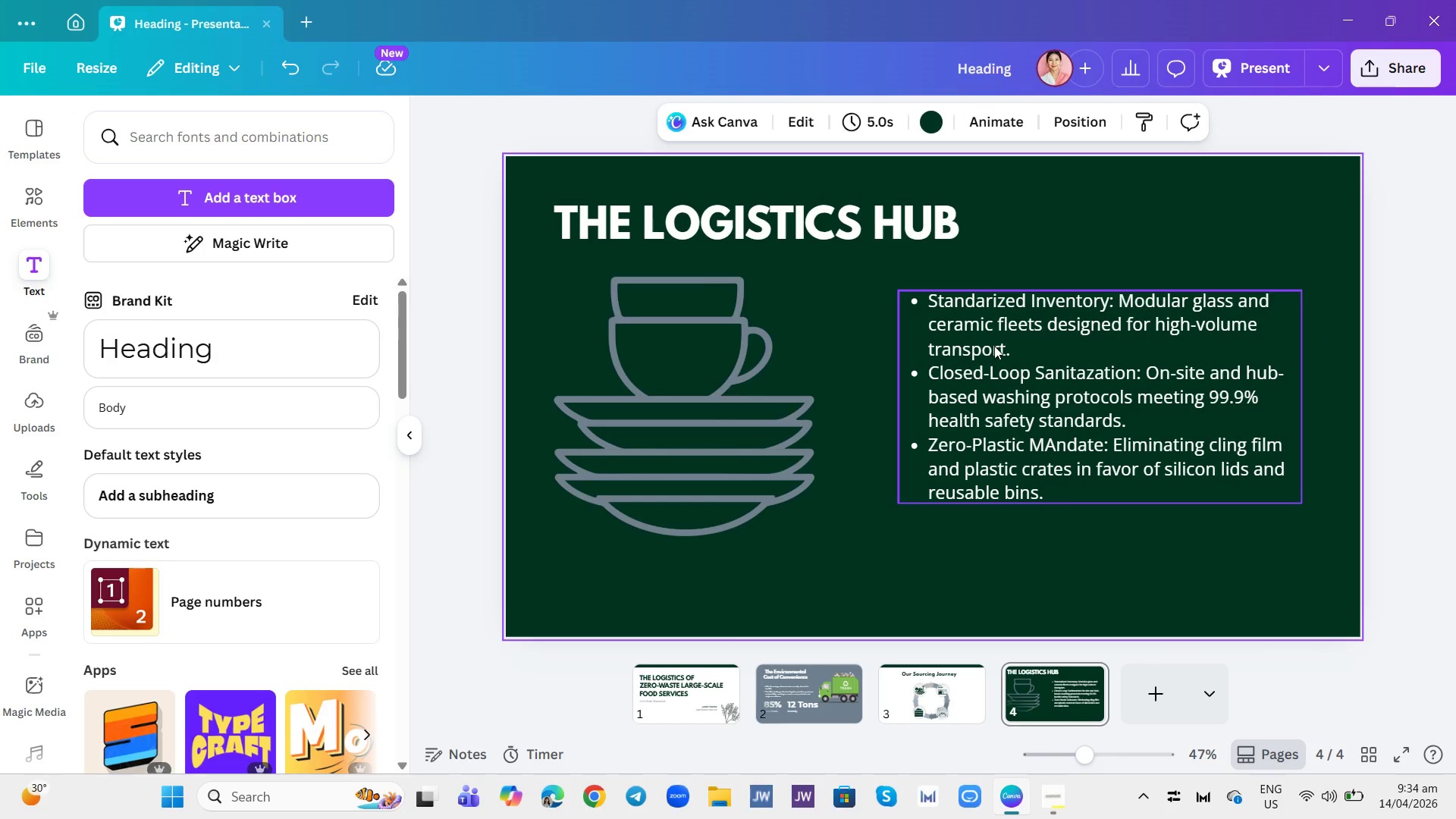 
double_click([993, 301])
 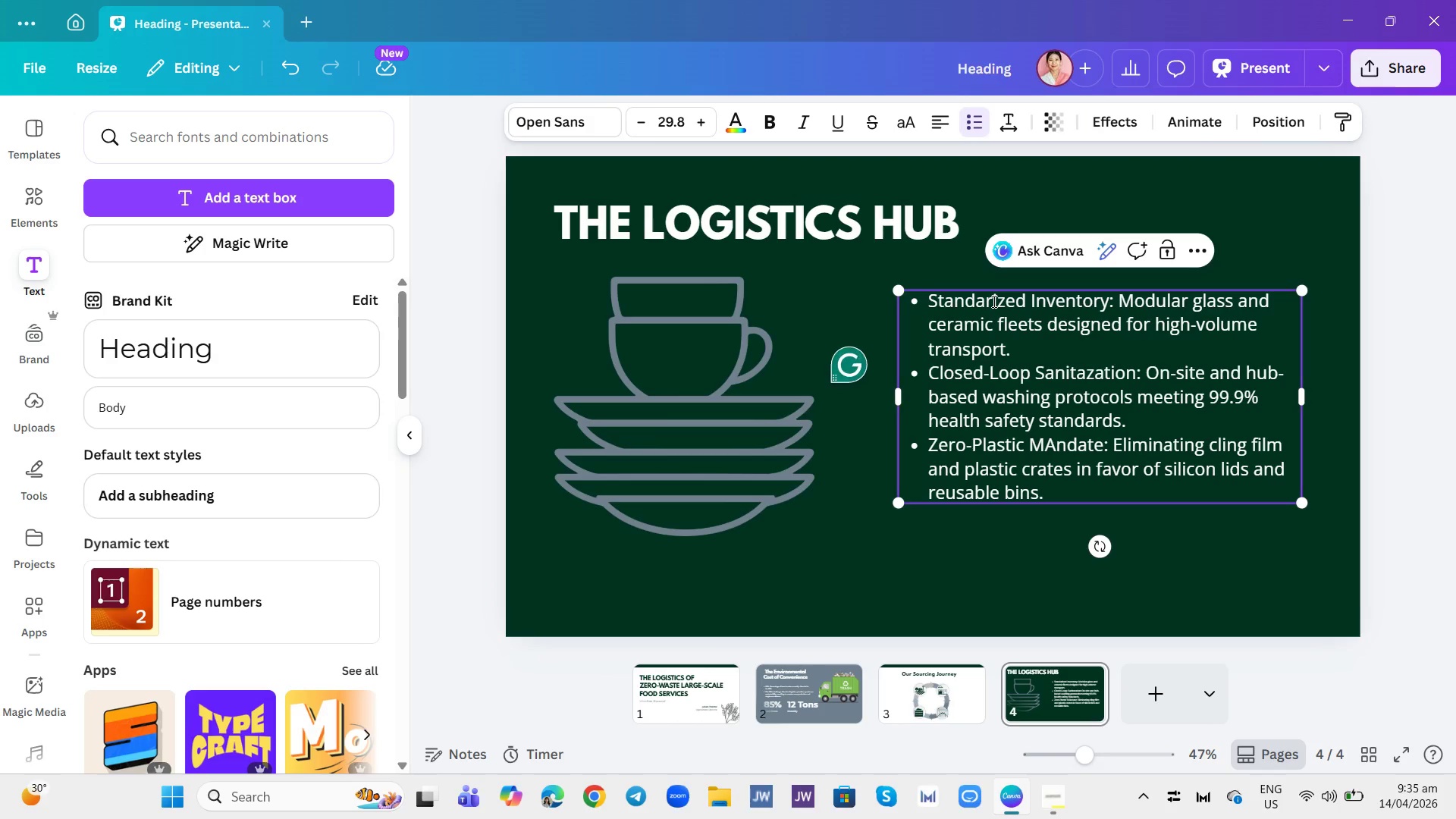 
key(D)
 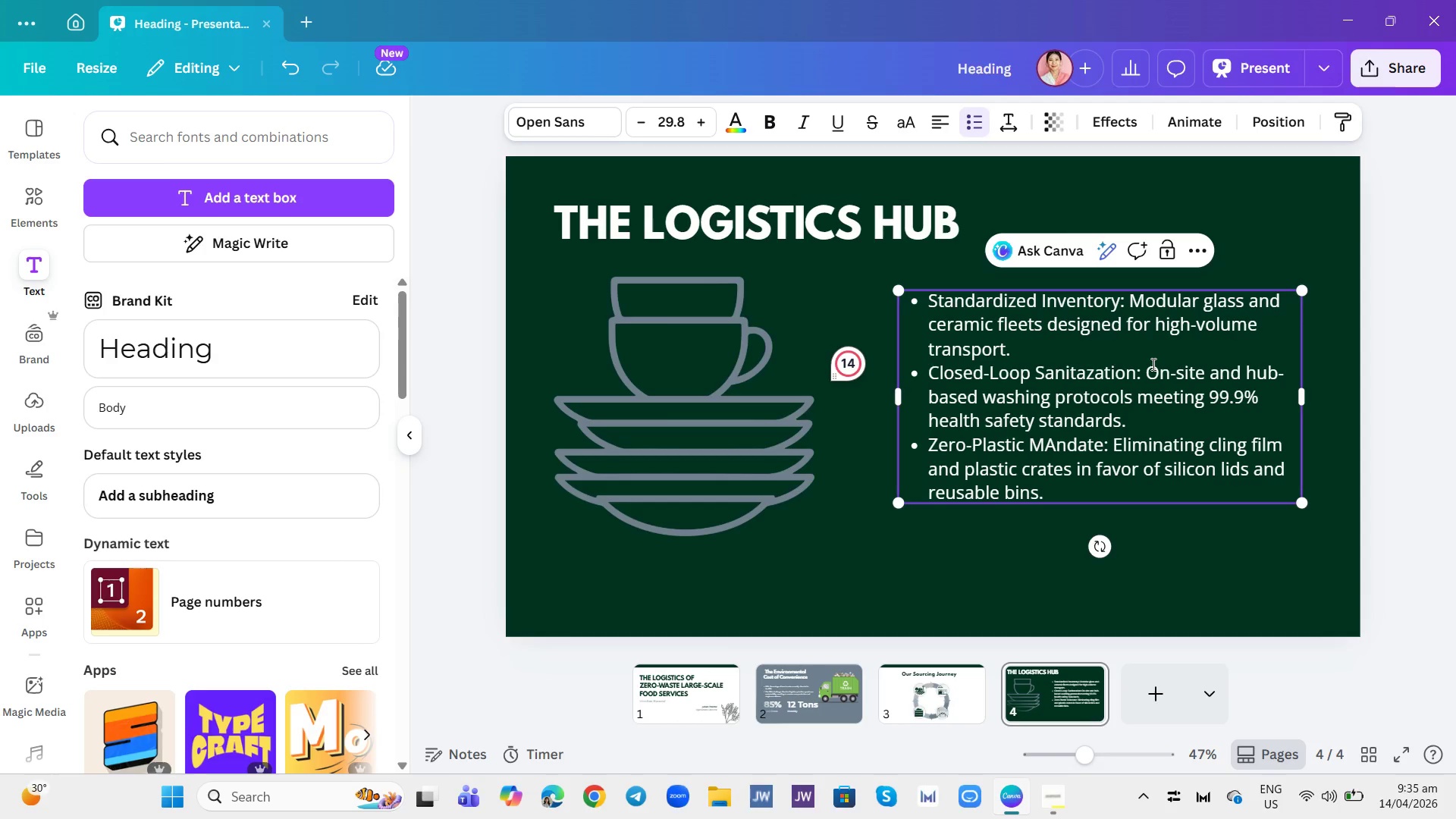 
wait(18.33)
 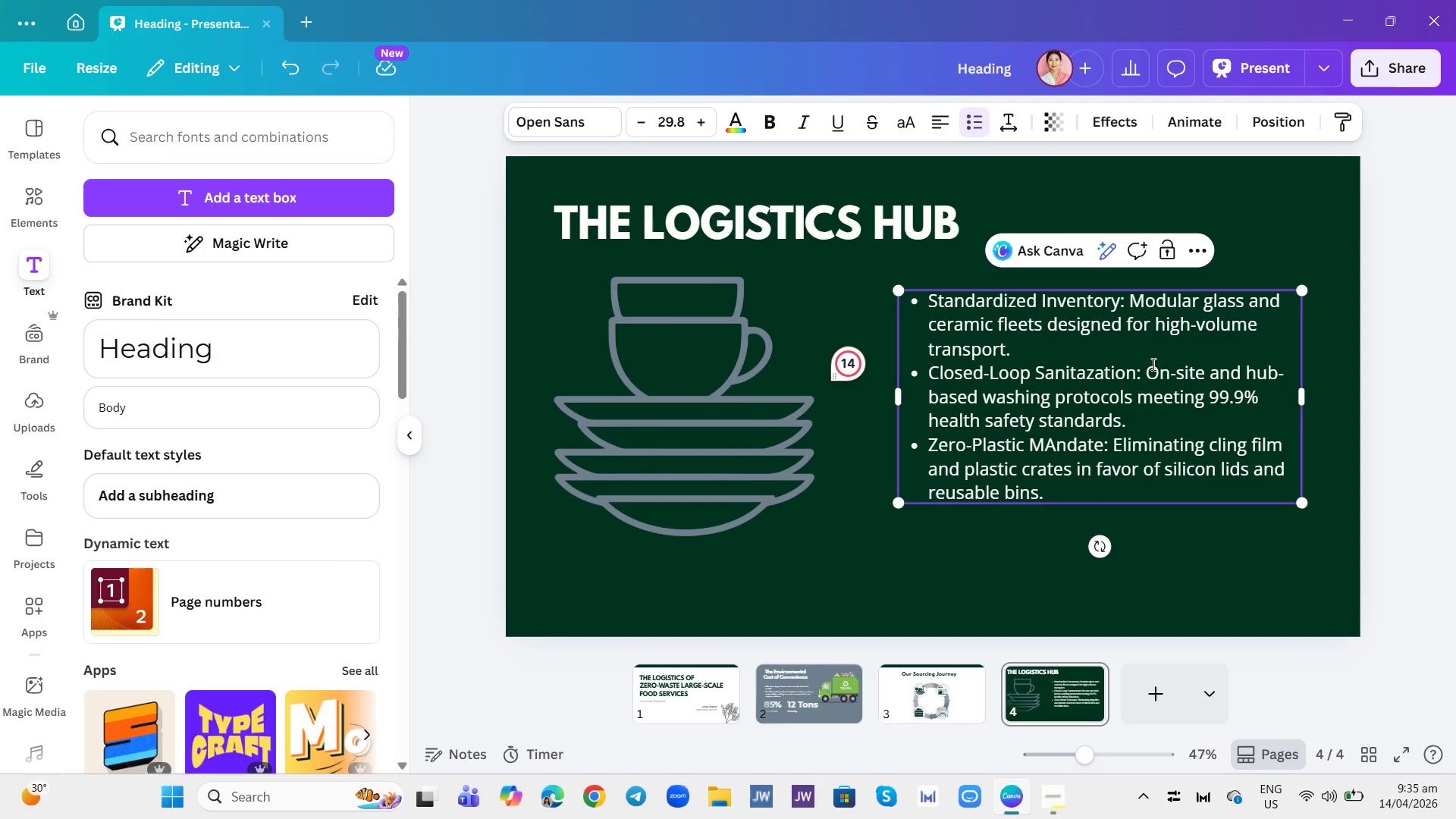 
left_click([1084, 378])
 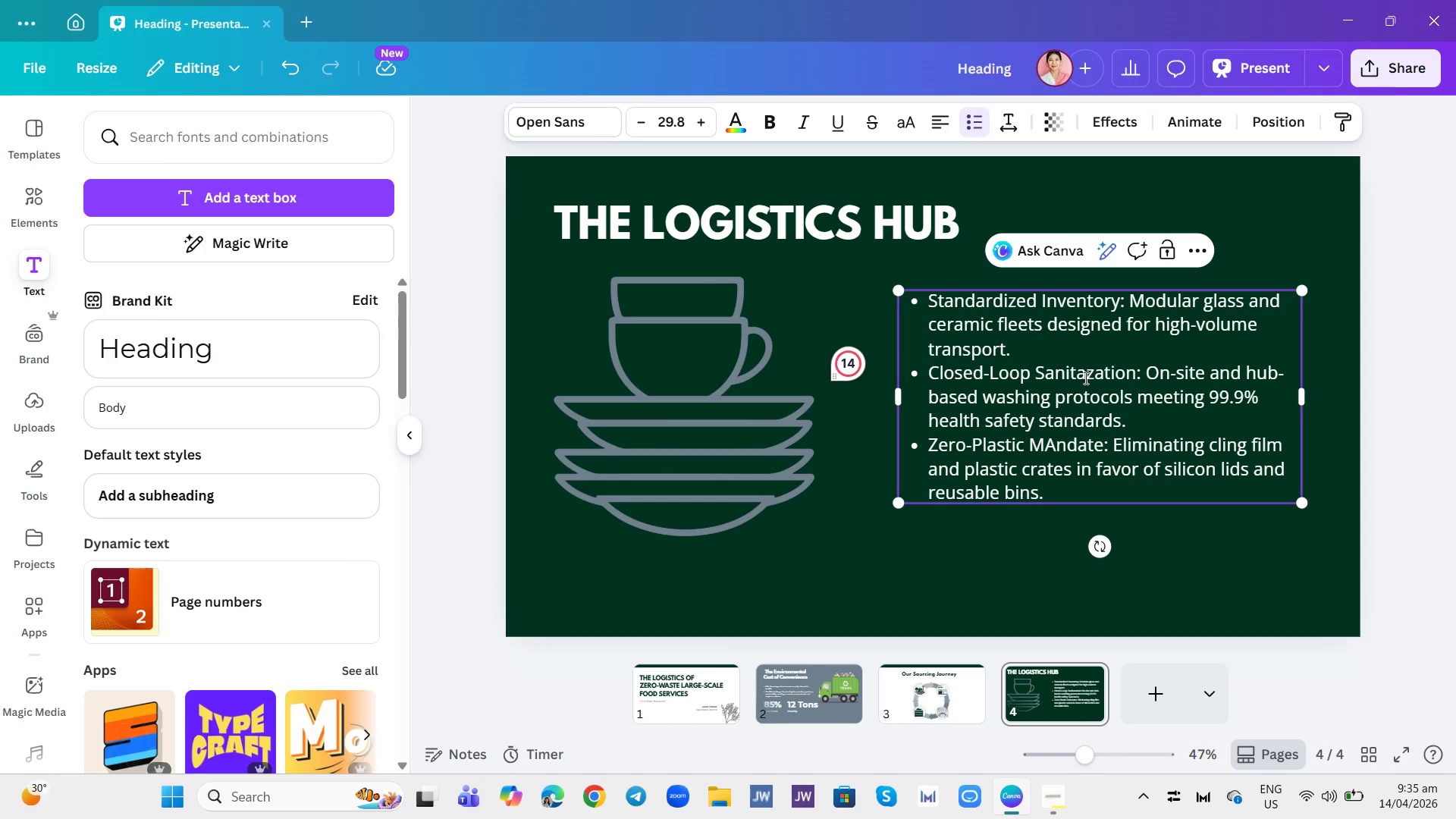 
key(Backspace)
 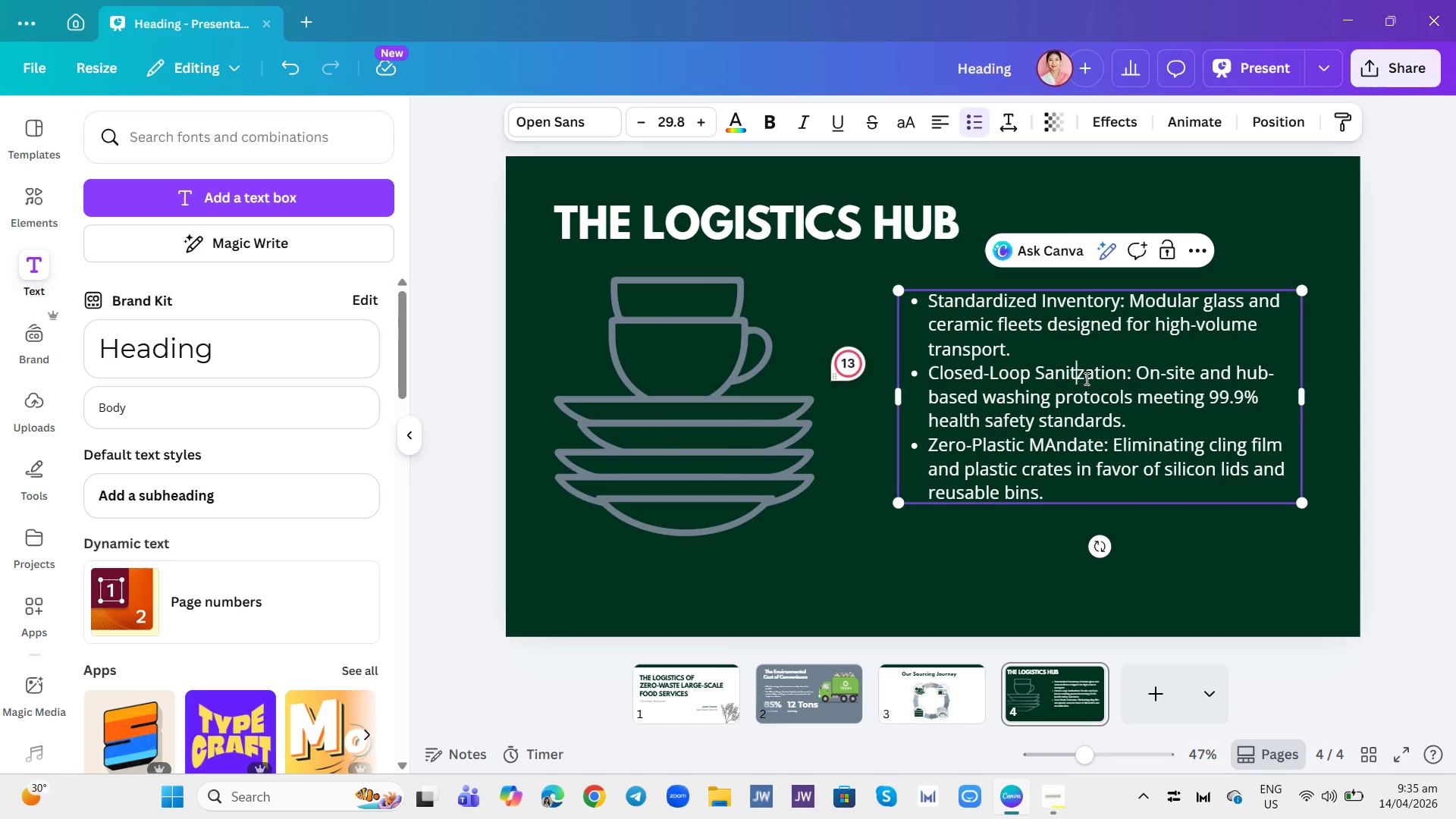 
key(I)
 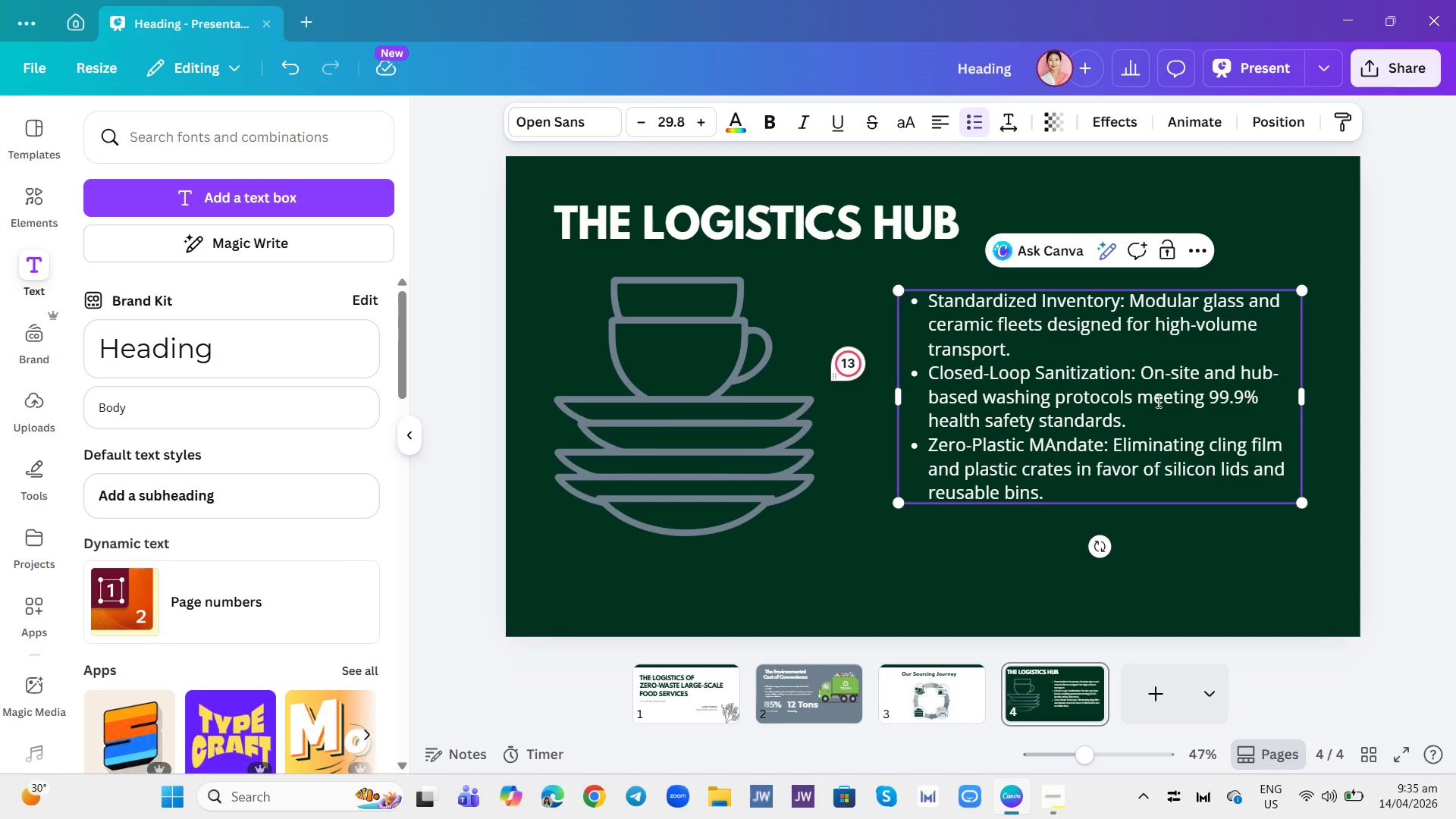 
wait(5.16)
 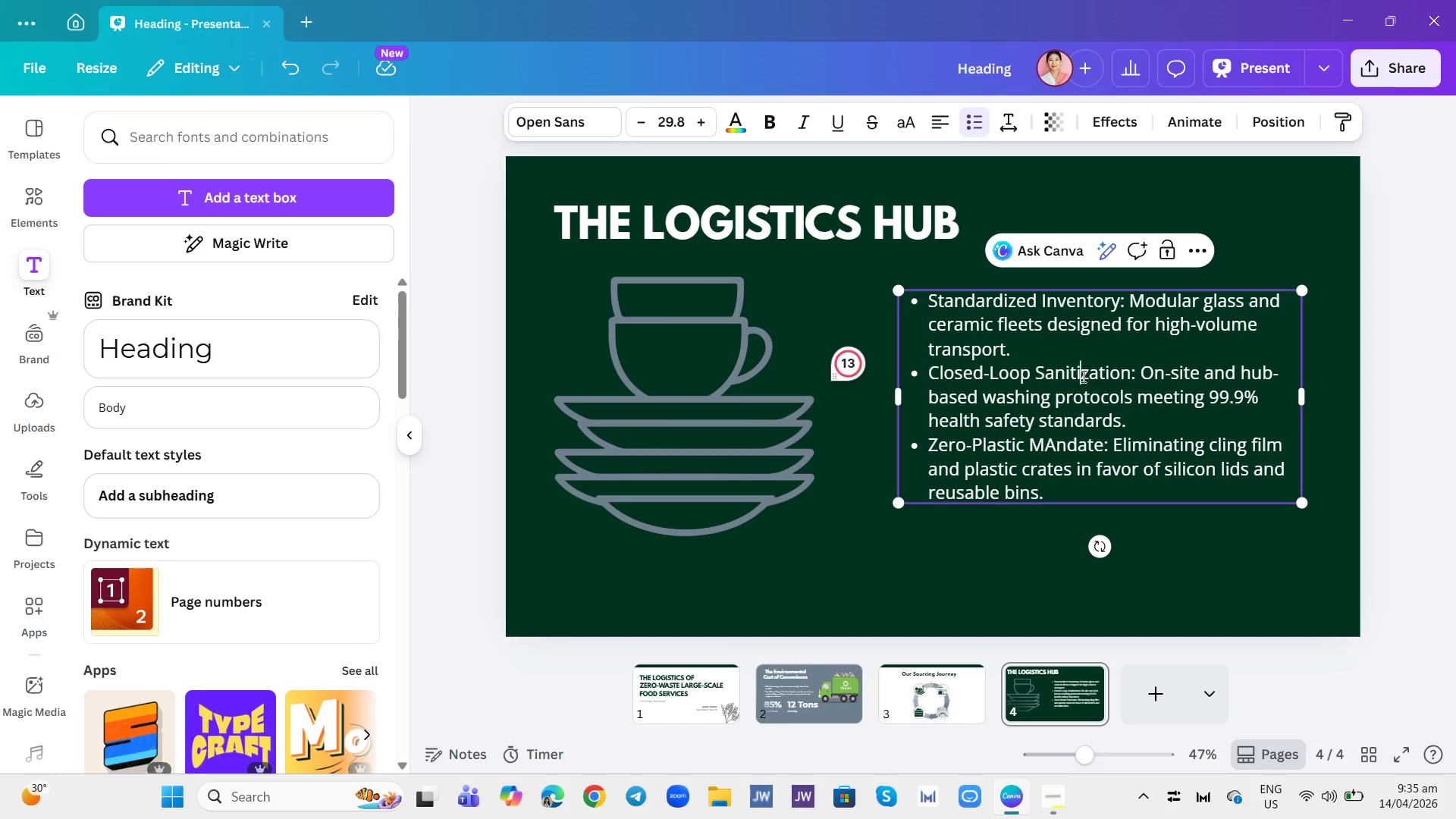 
left_click_drag(start_coordinate=[1304, 394], to_coordinate=[1335, 394])
 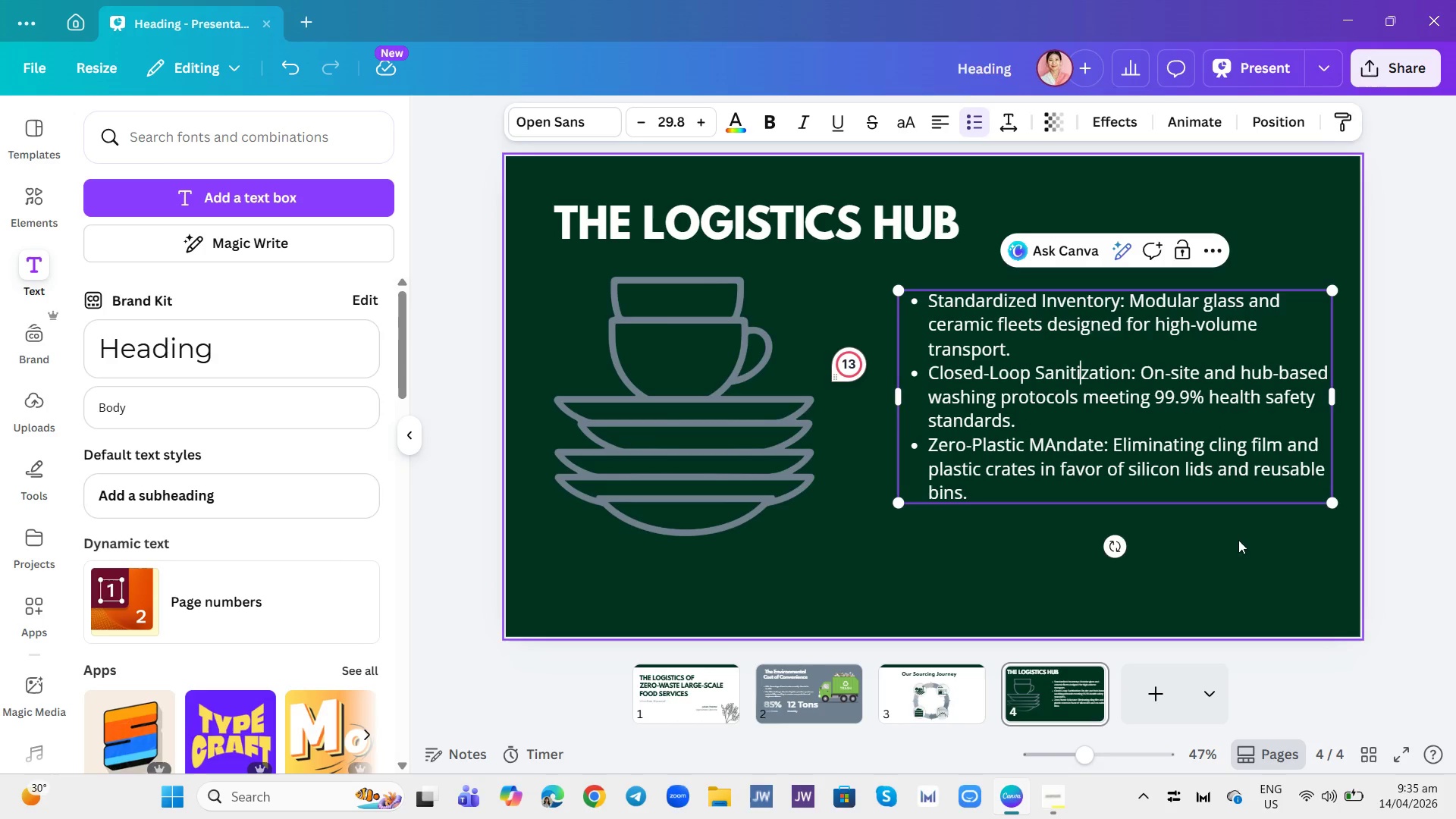 
wait(5.84)
 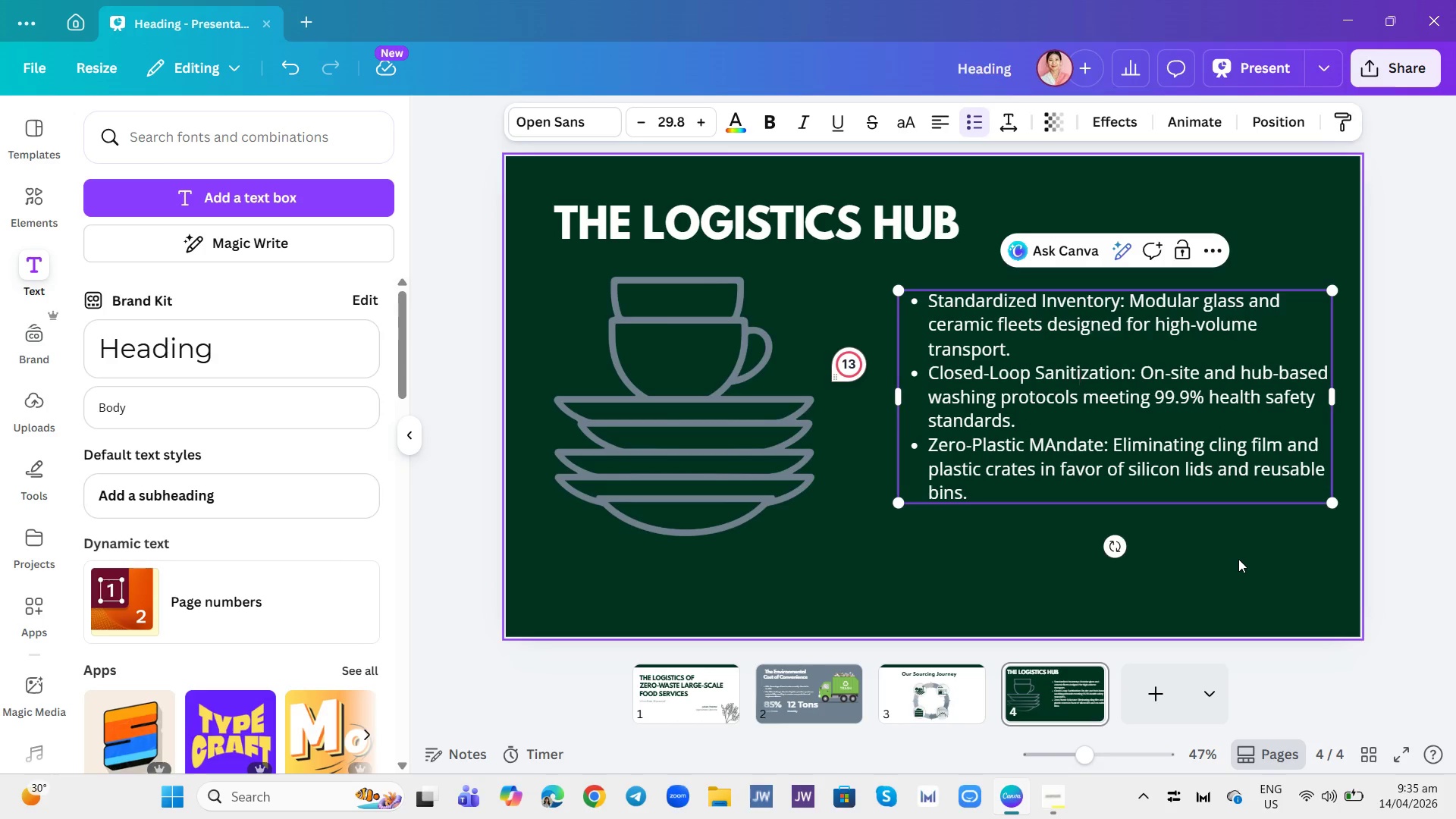 
left_click([949, 551])
 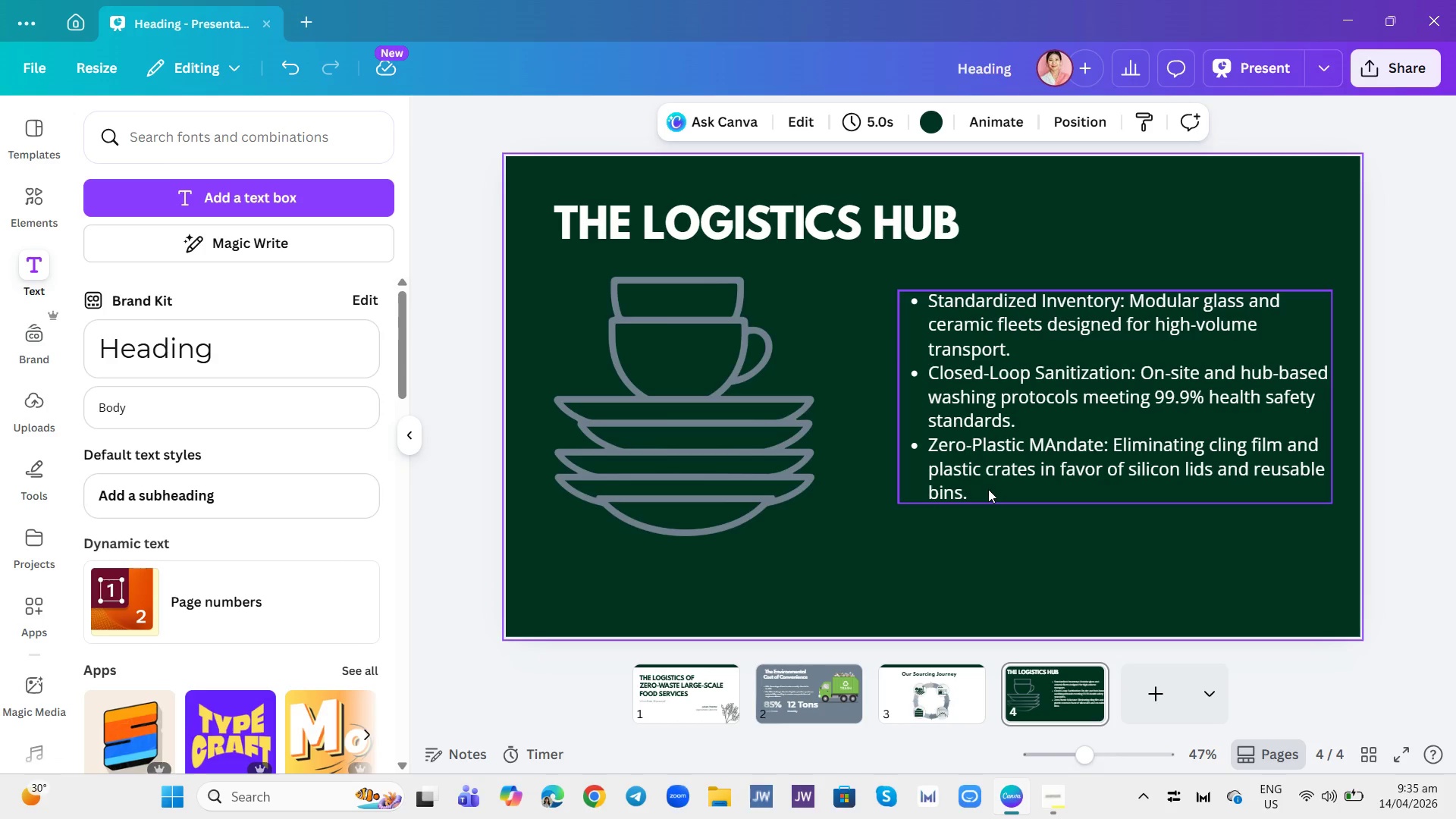 
wait(7.3)
 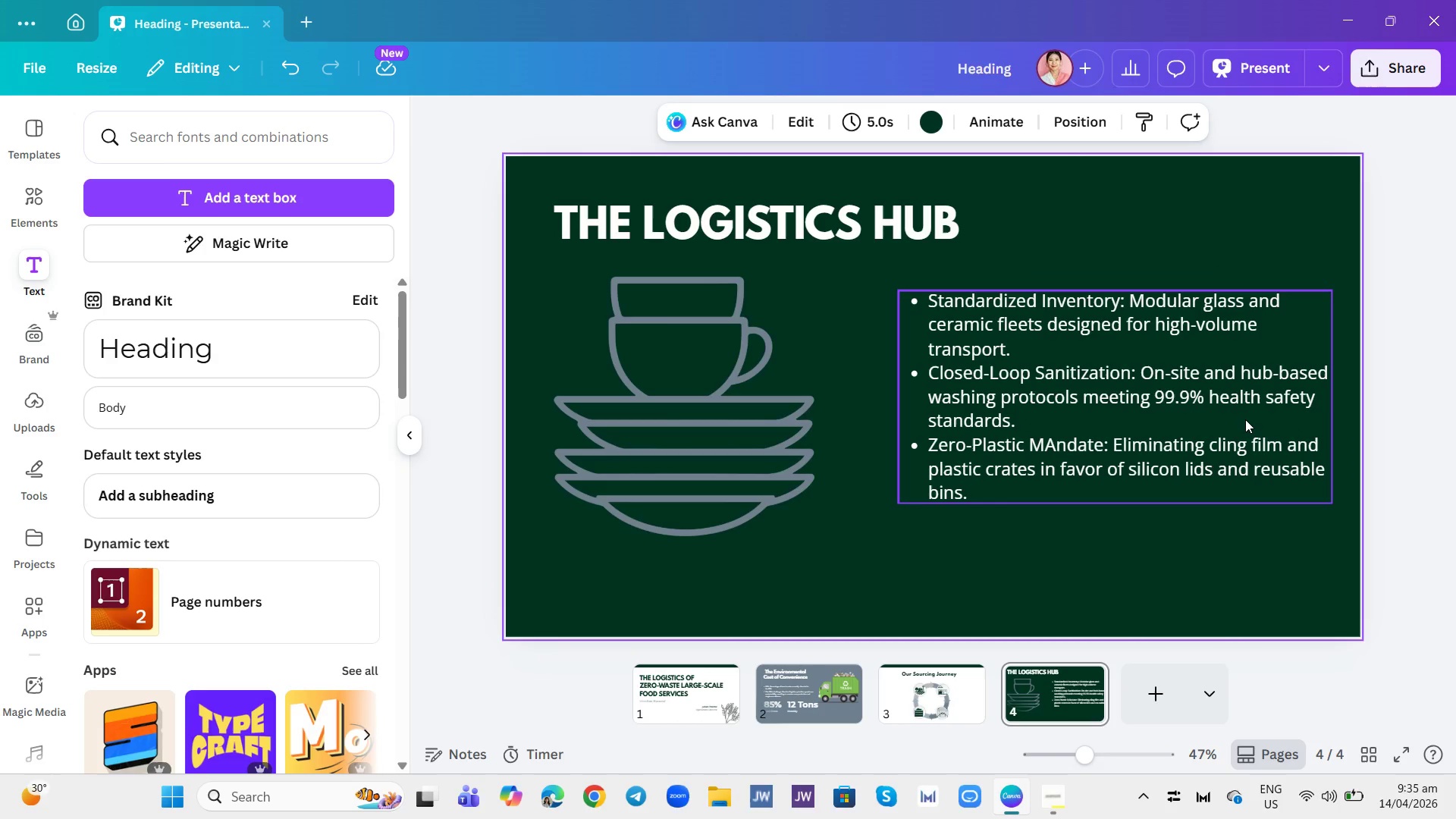 
double_click([1059, 444])
 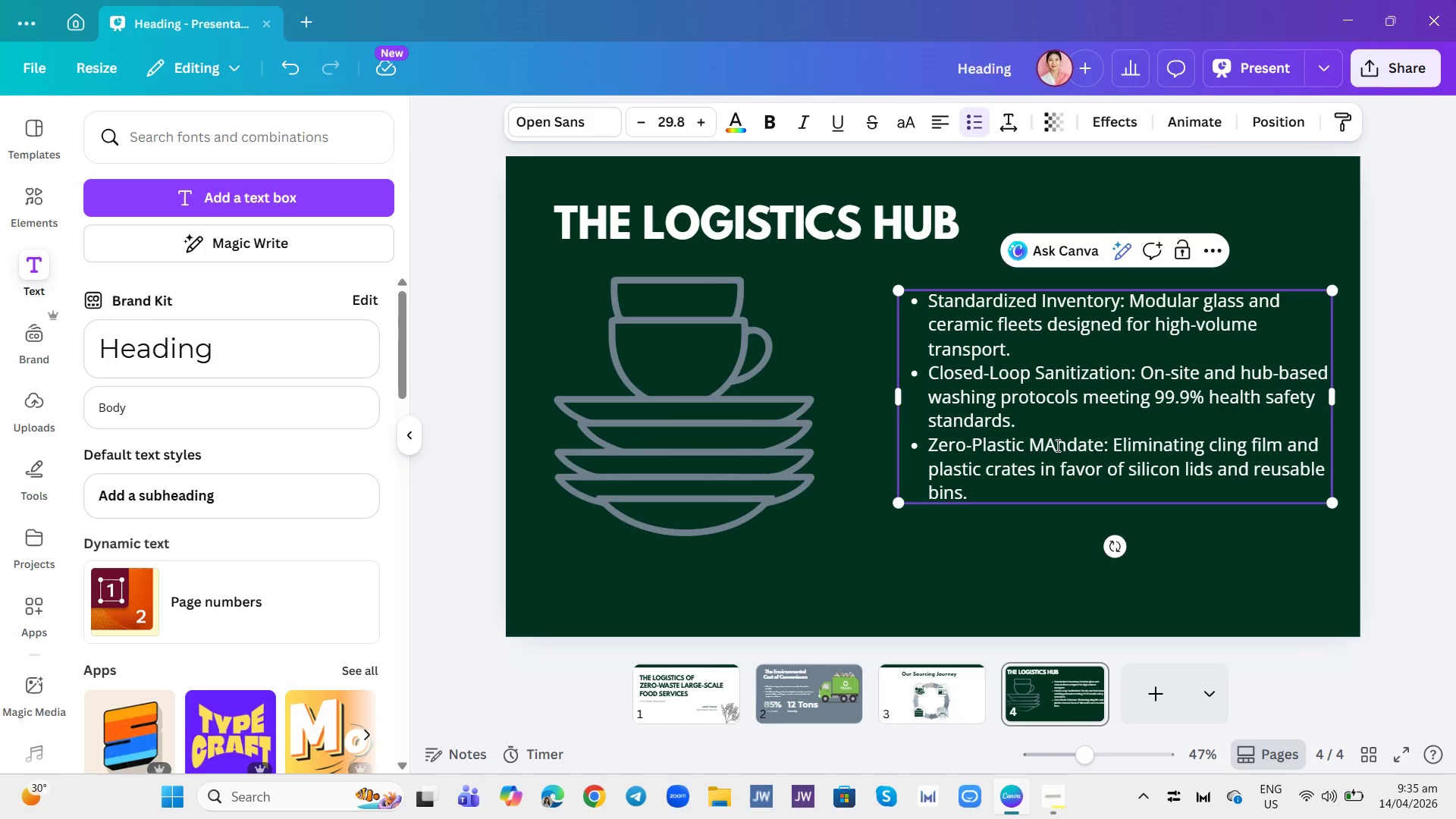 
key(Backspace)
 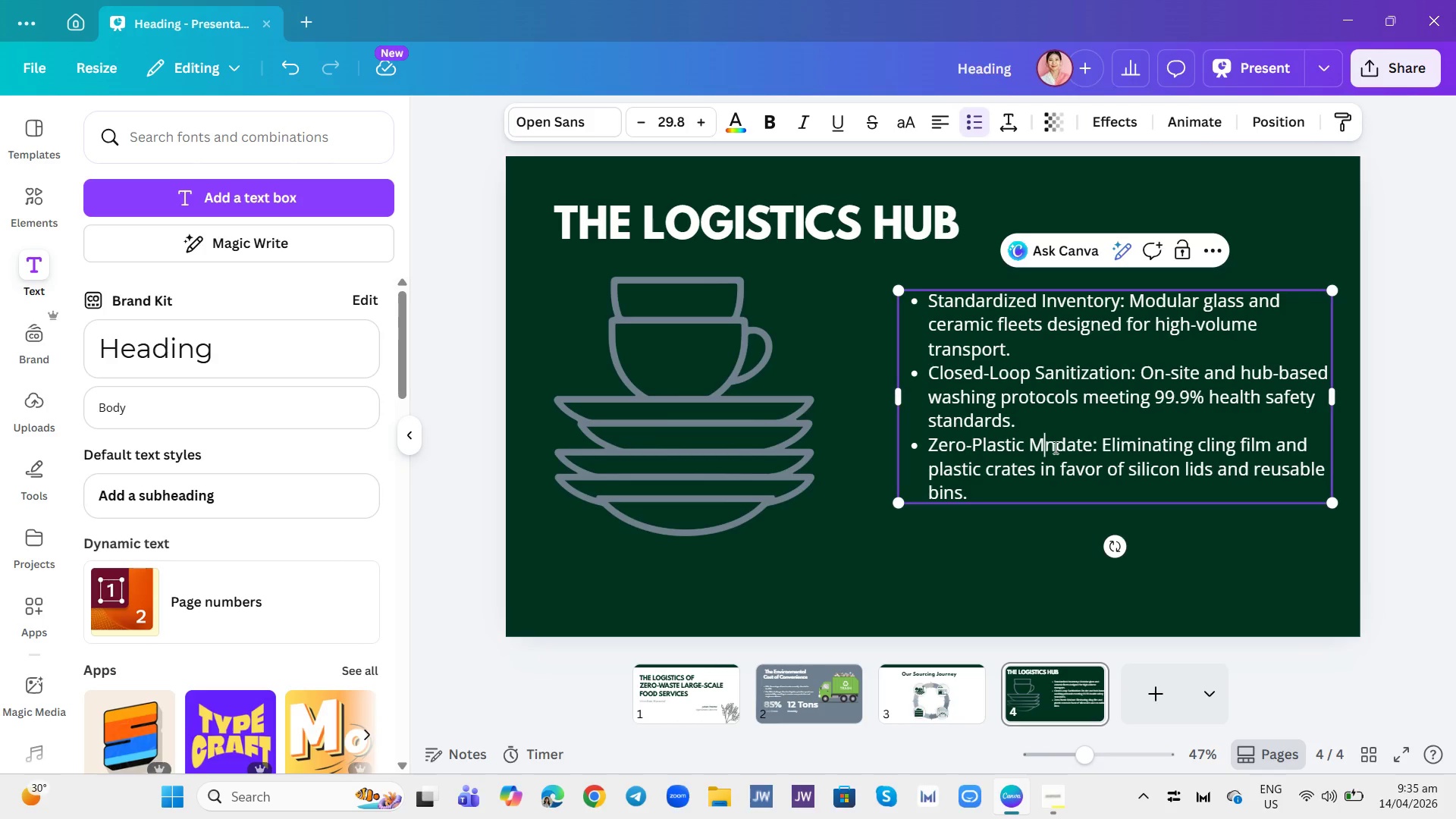 
key(A)
 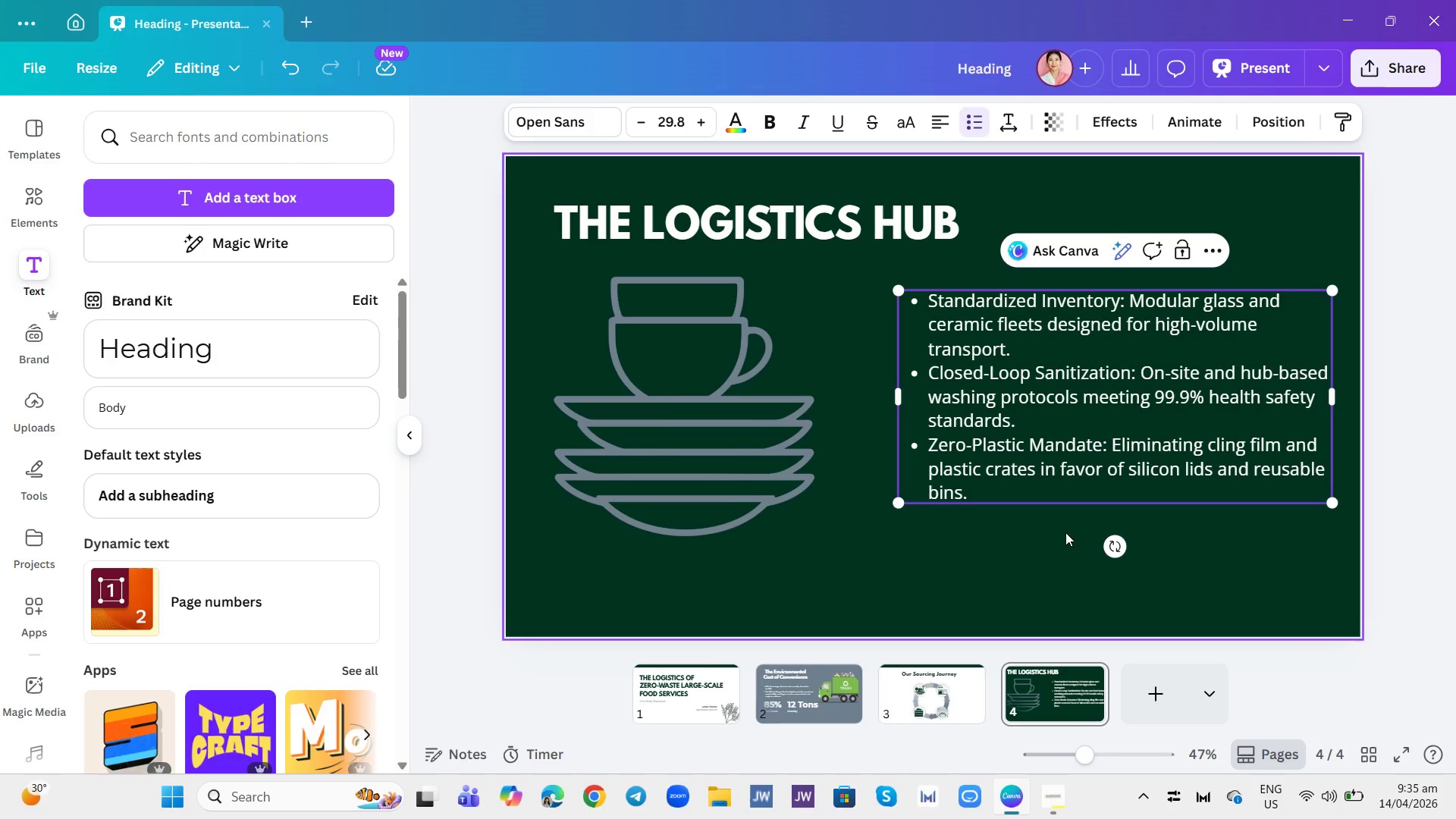 
left_click([1065, 535])
 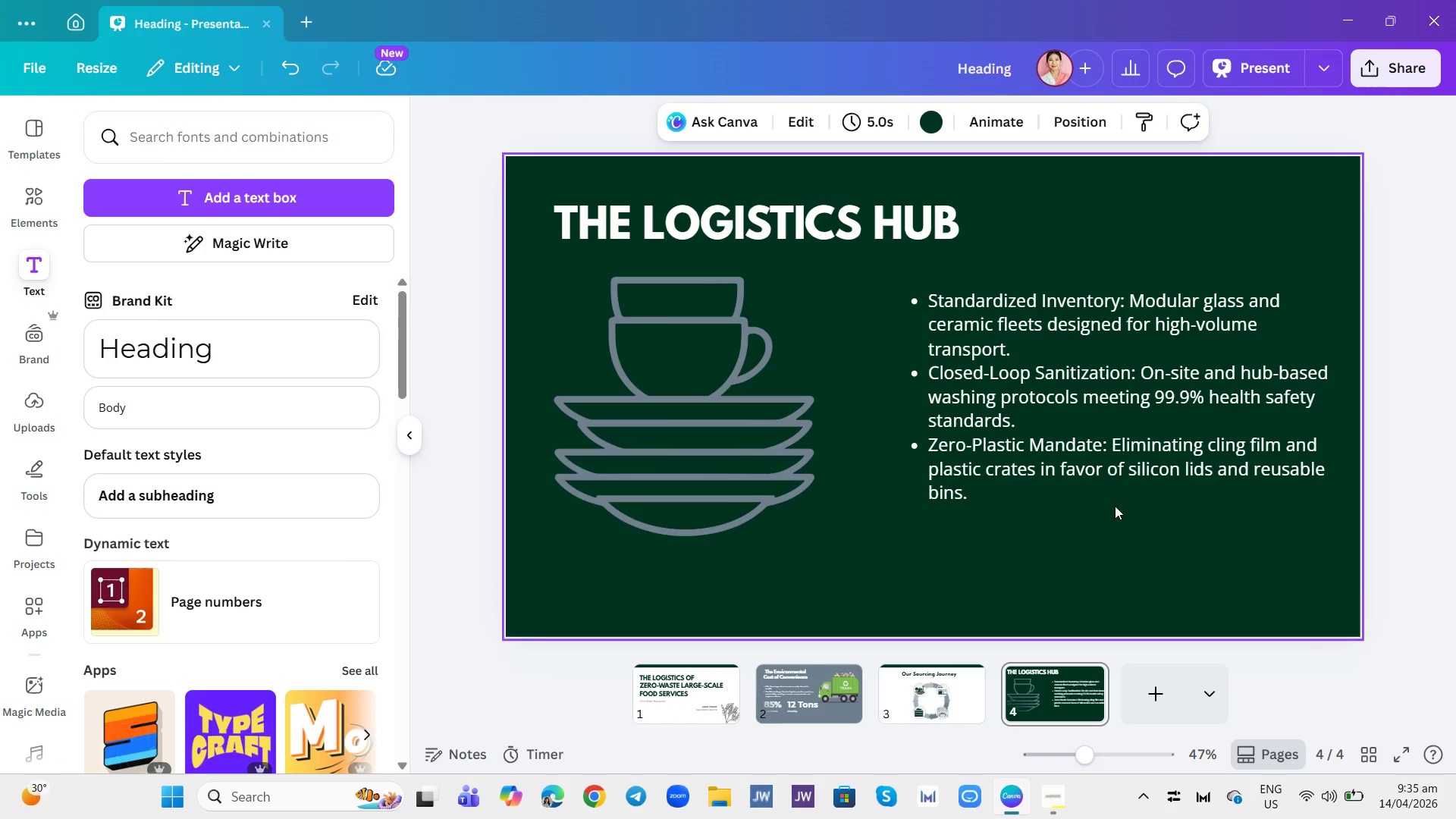 
wait(7.94)
 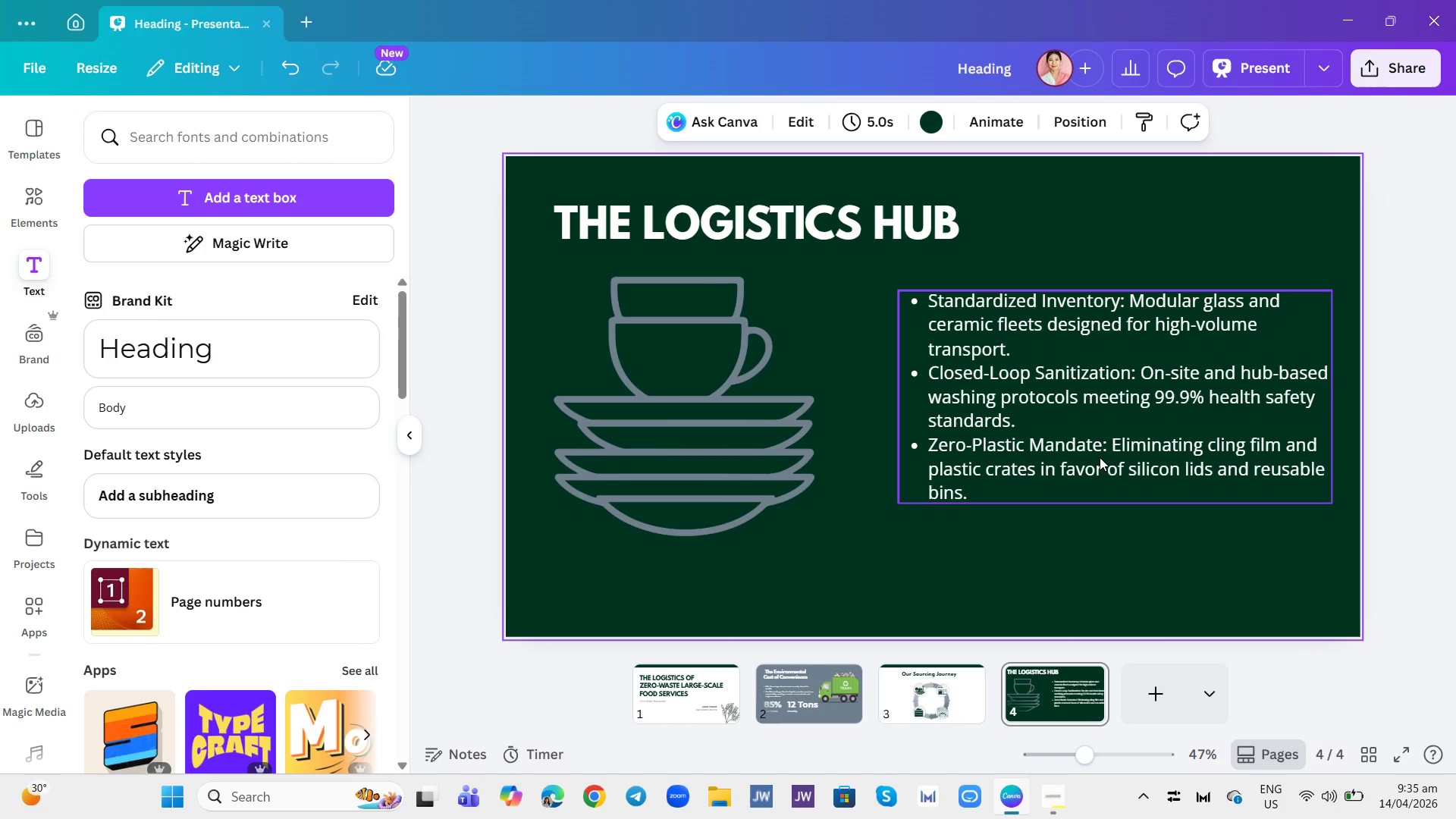 
left_click_drag(start_coordinate=[1156, 388], to_coordinate=[1128, 386])
 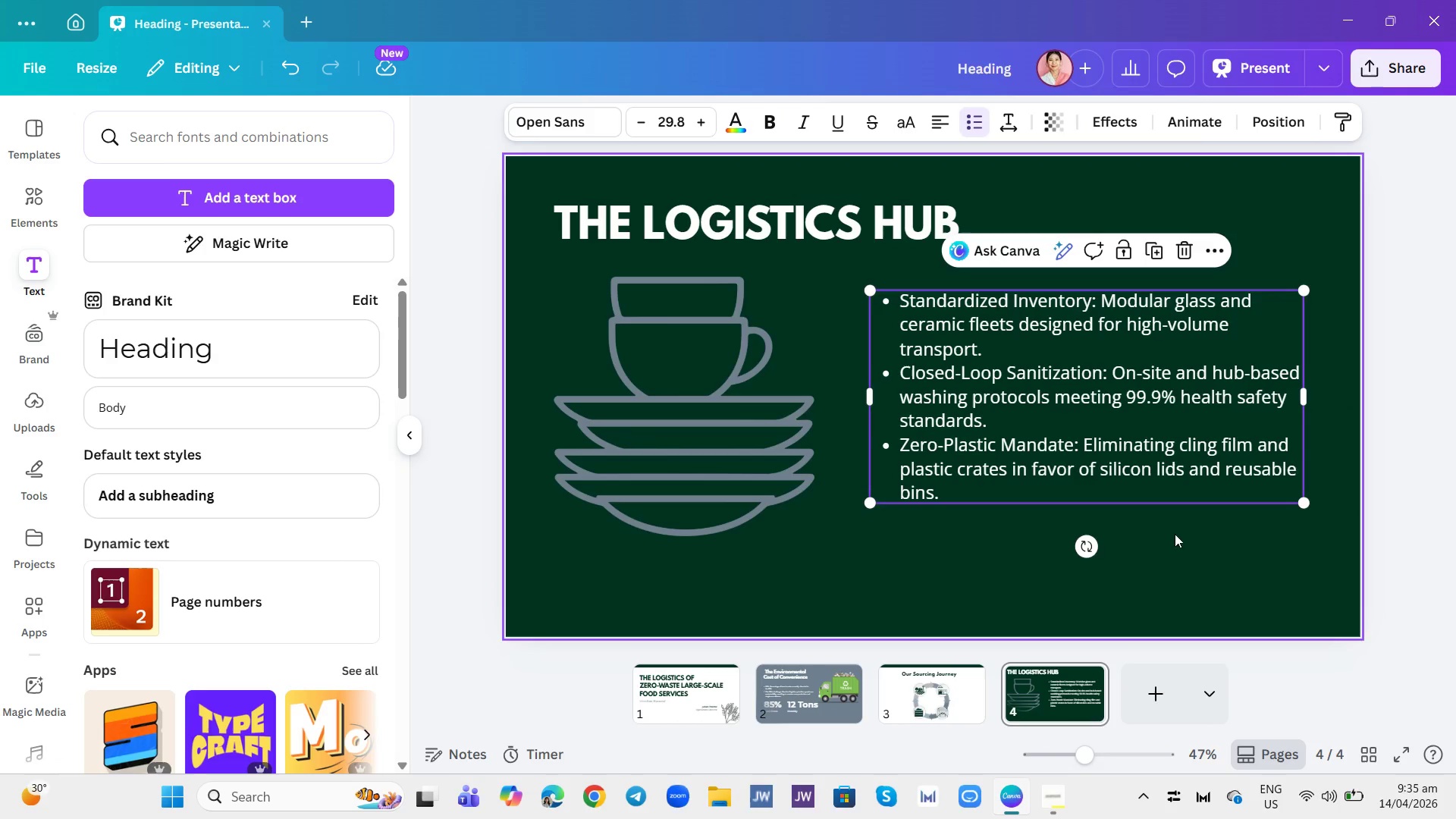 
left_click([1175, 536])
 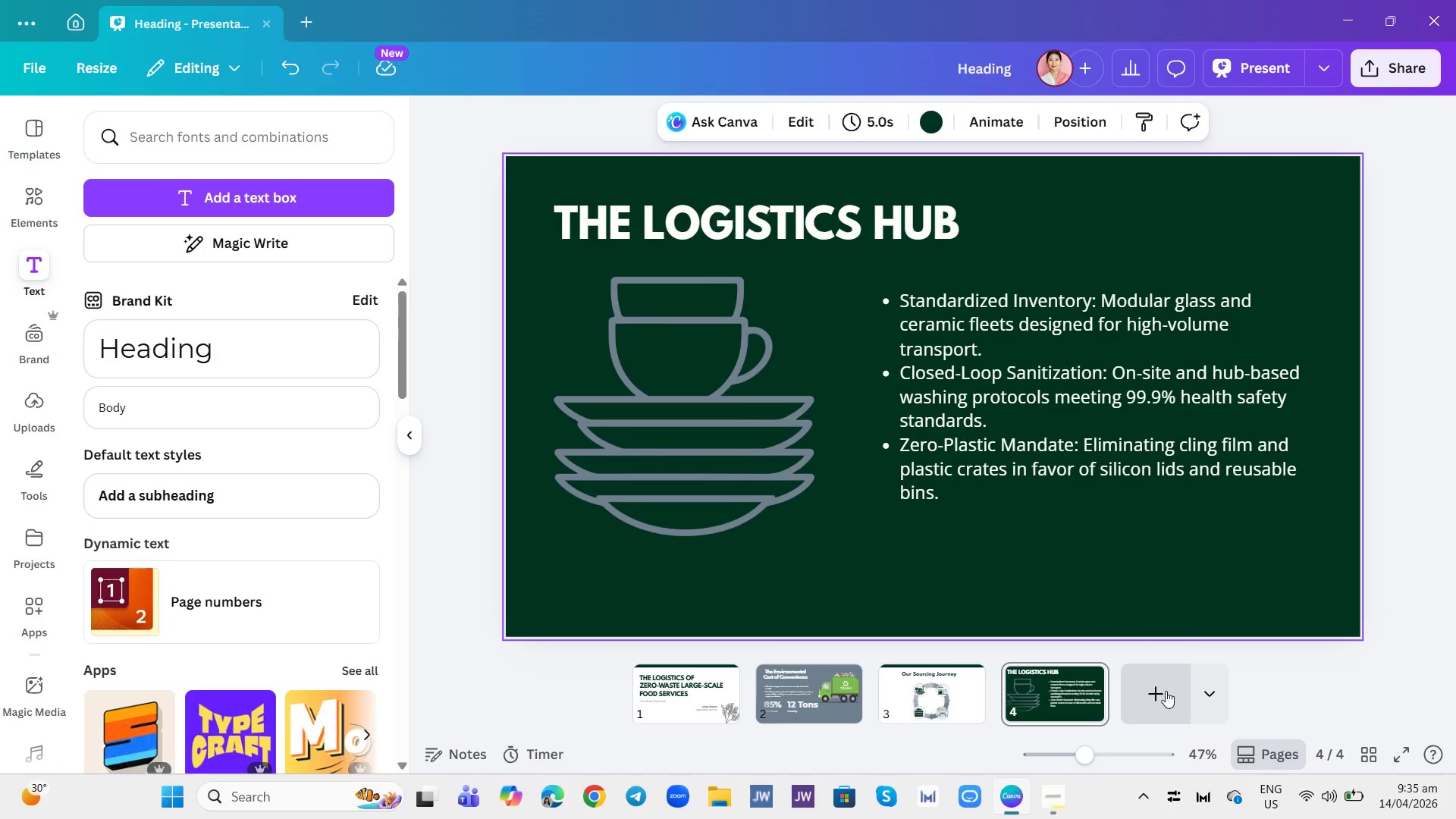 
left_click([1165, 693])
 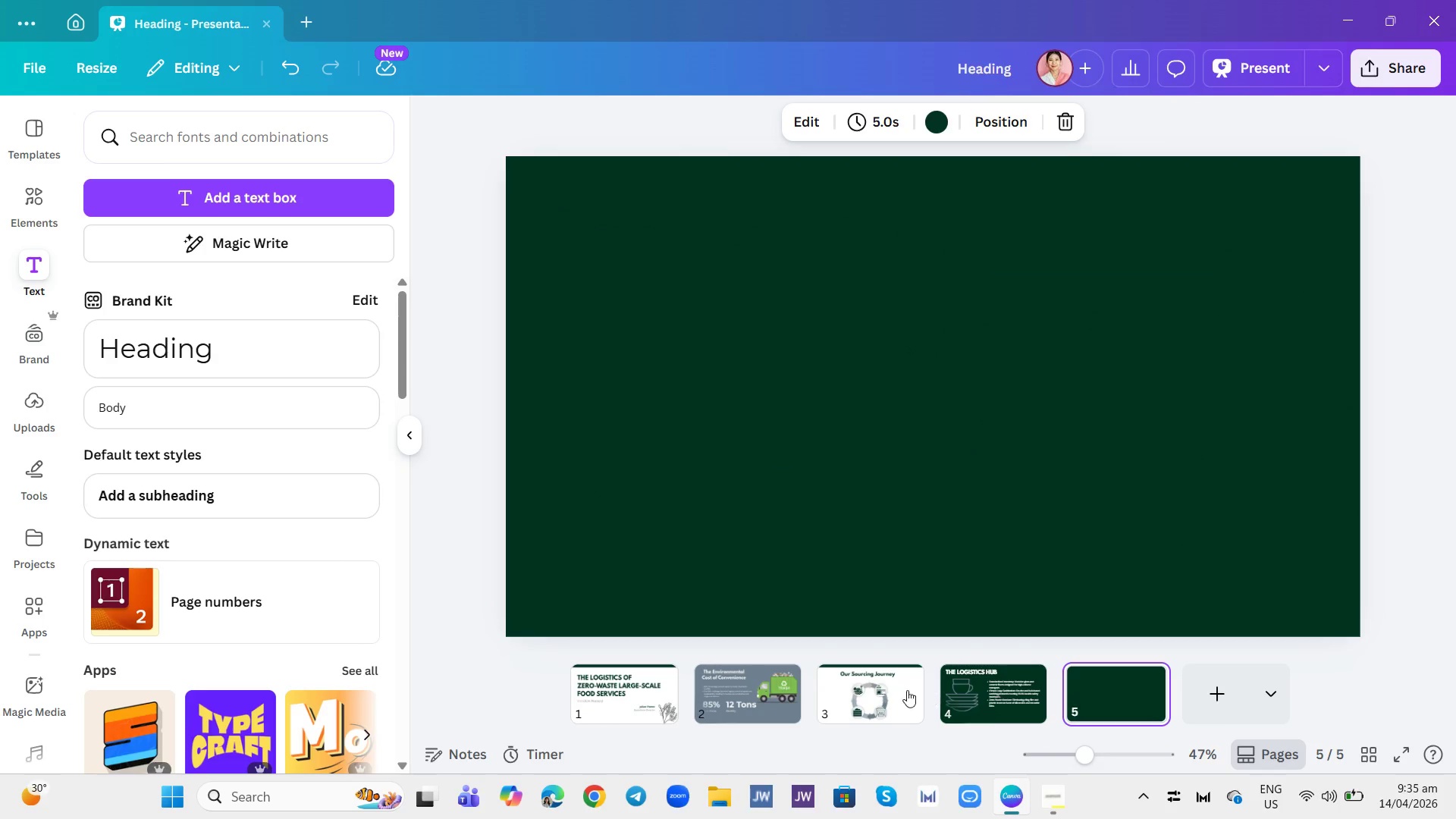 
left_click([880, 691])
 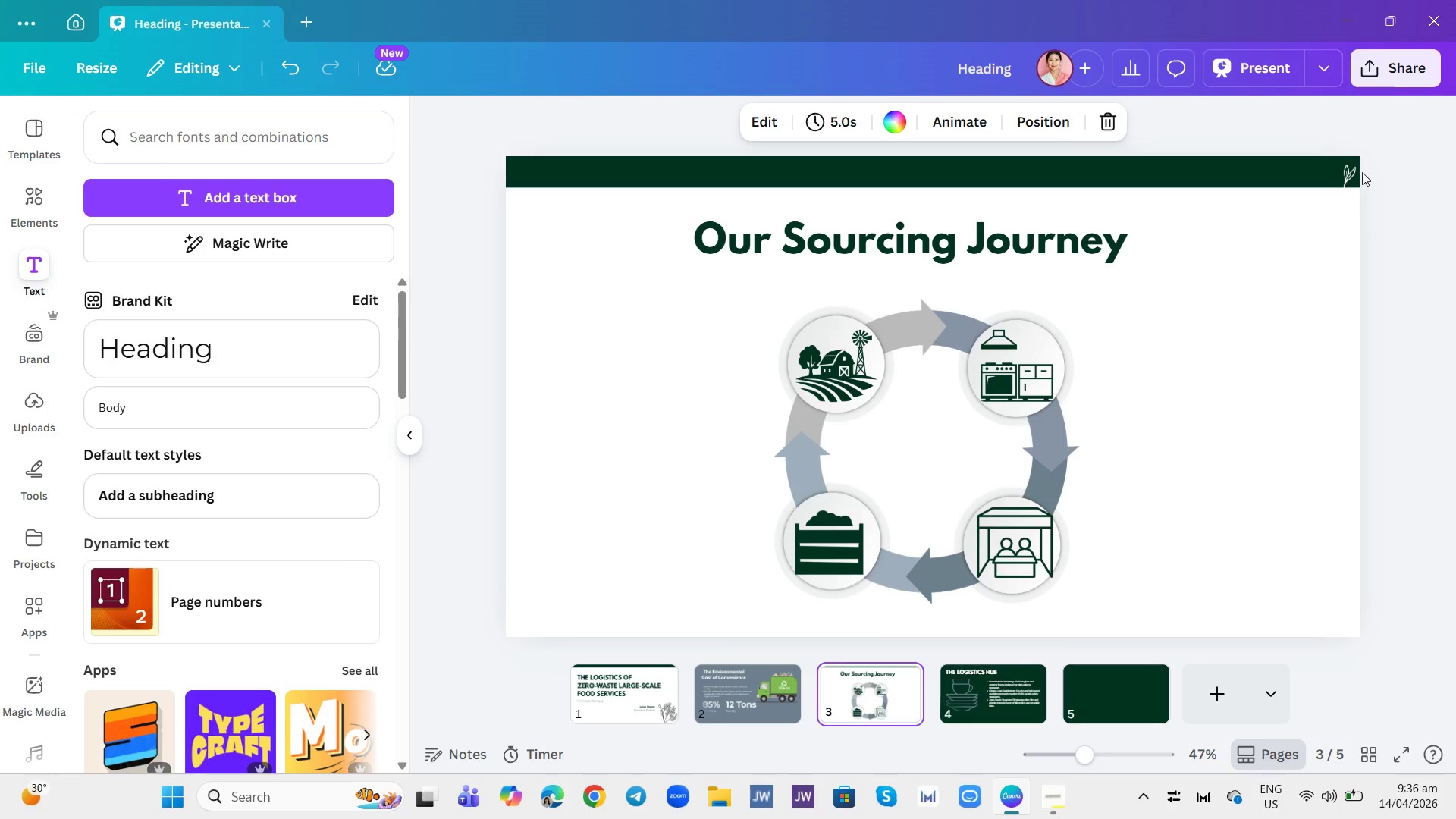 
left_click([1352, 171])
 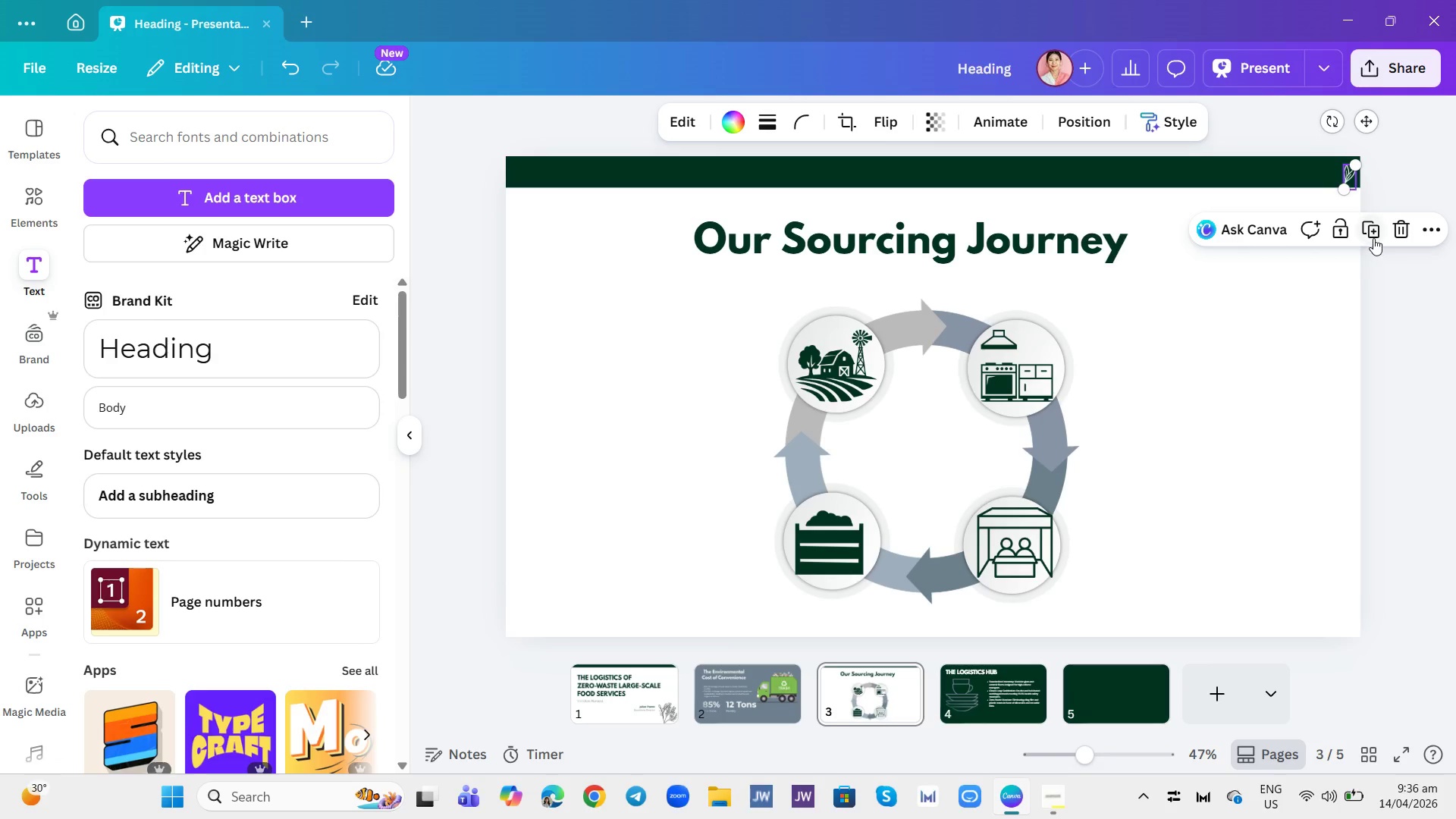 
left_click([1373, 232])
 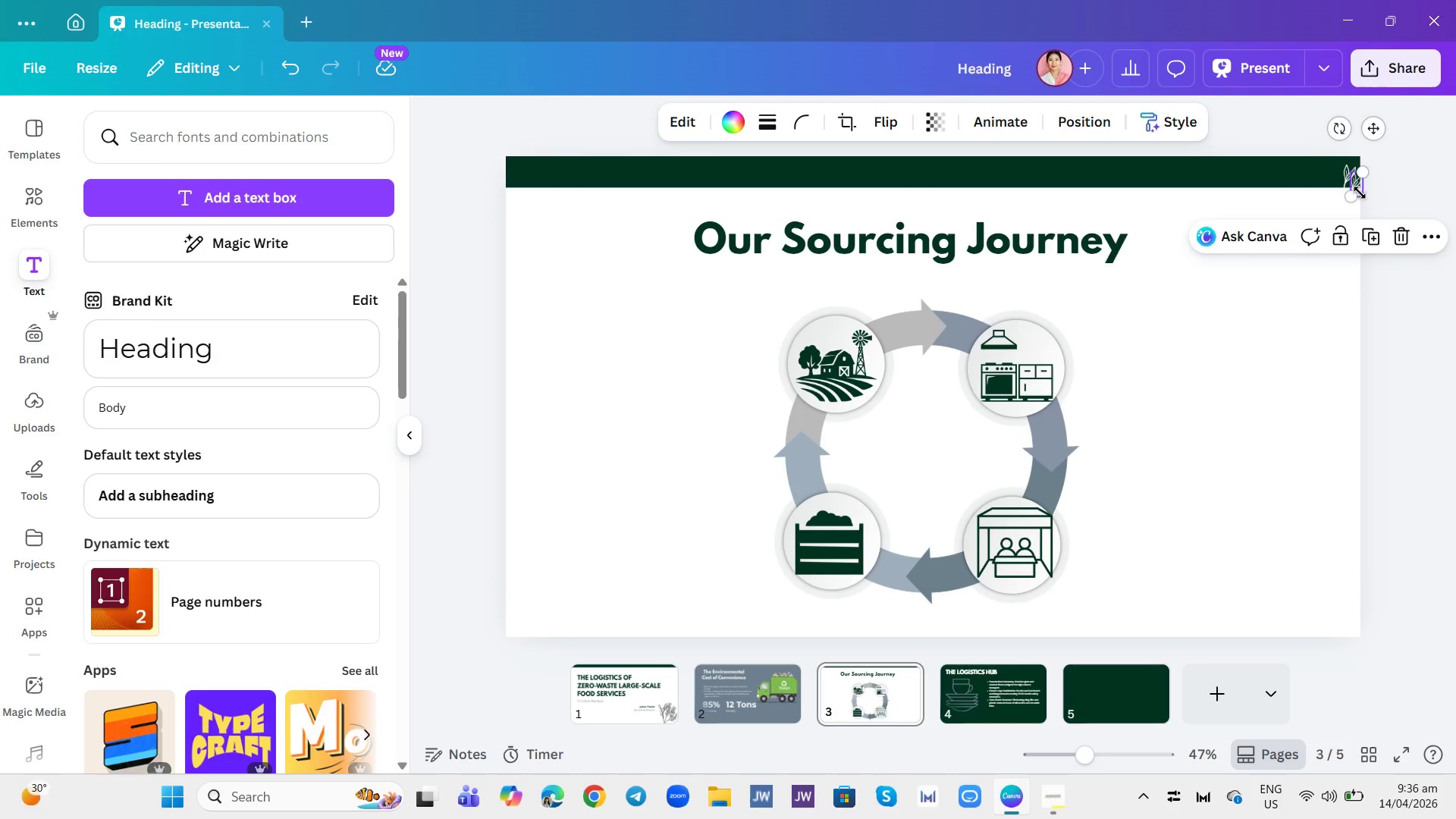 
left_click([1385, 193])
 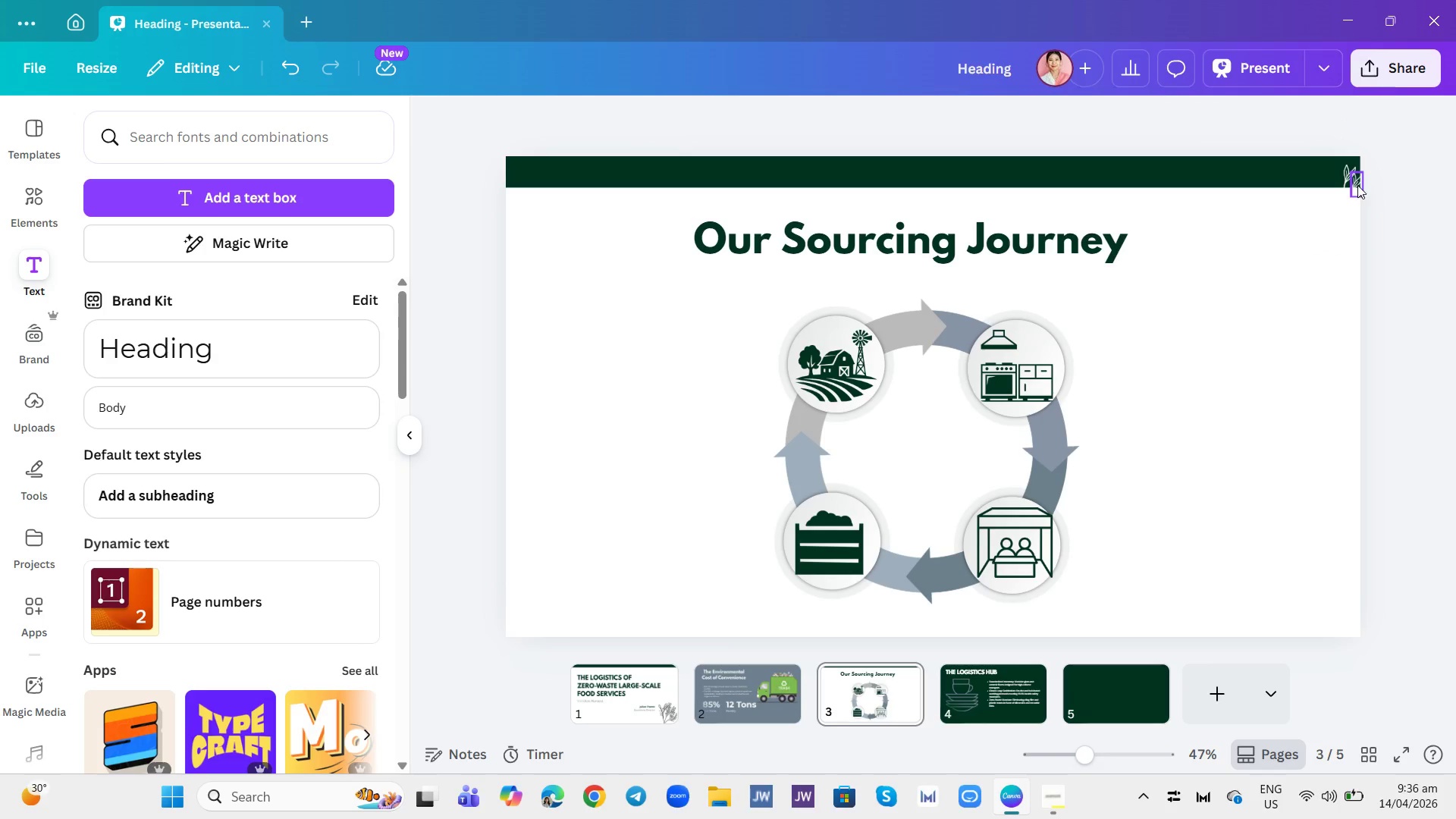 
left_click_drag(start_coordinate=[1357, 184], to_coordinate=[1132, 695])
 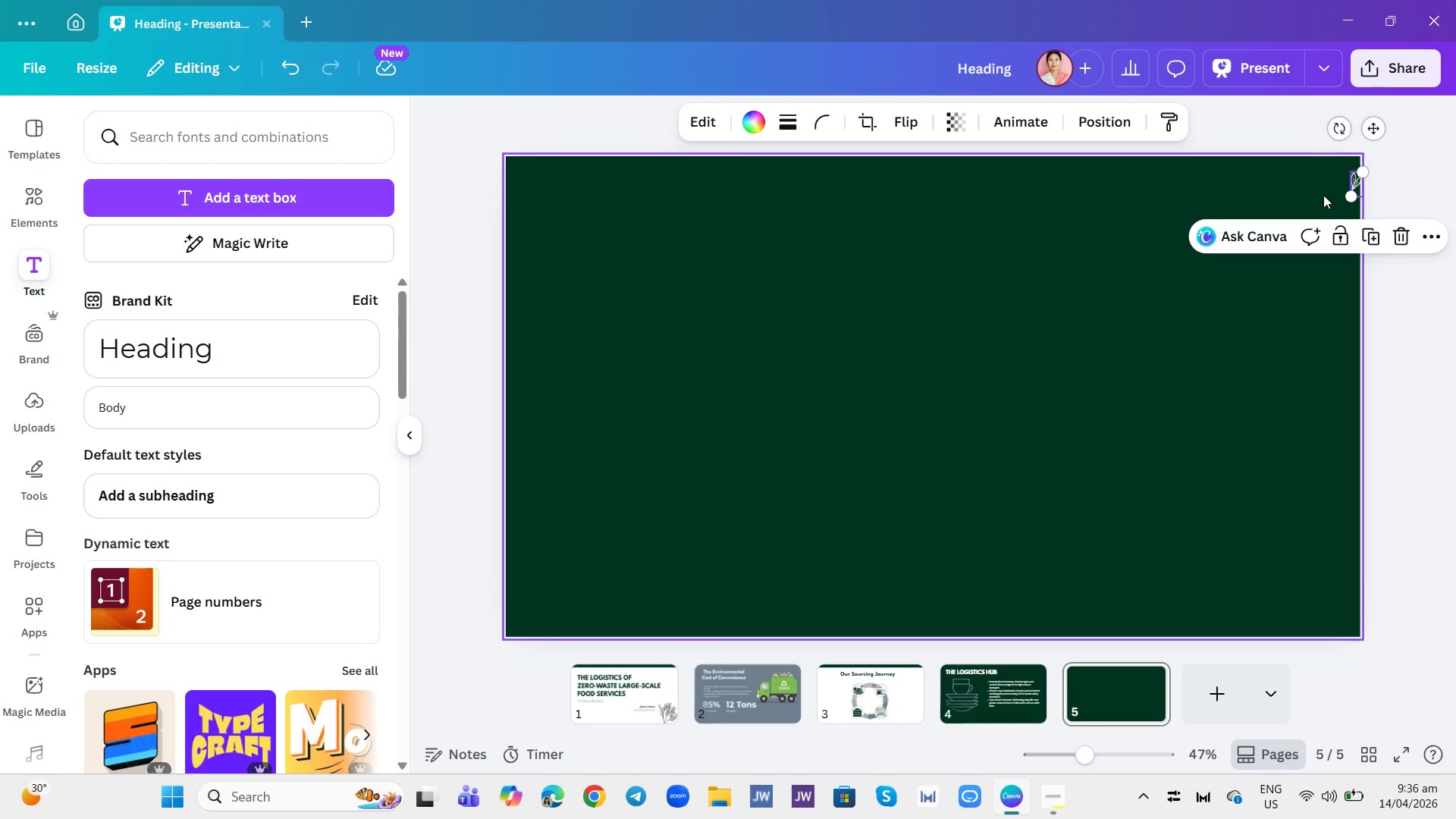 
left_click([1376, 234])
 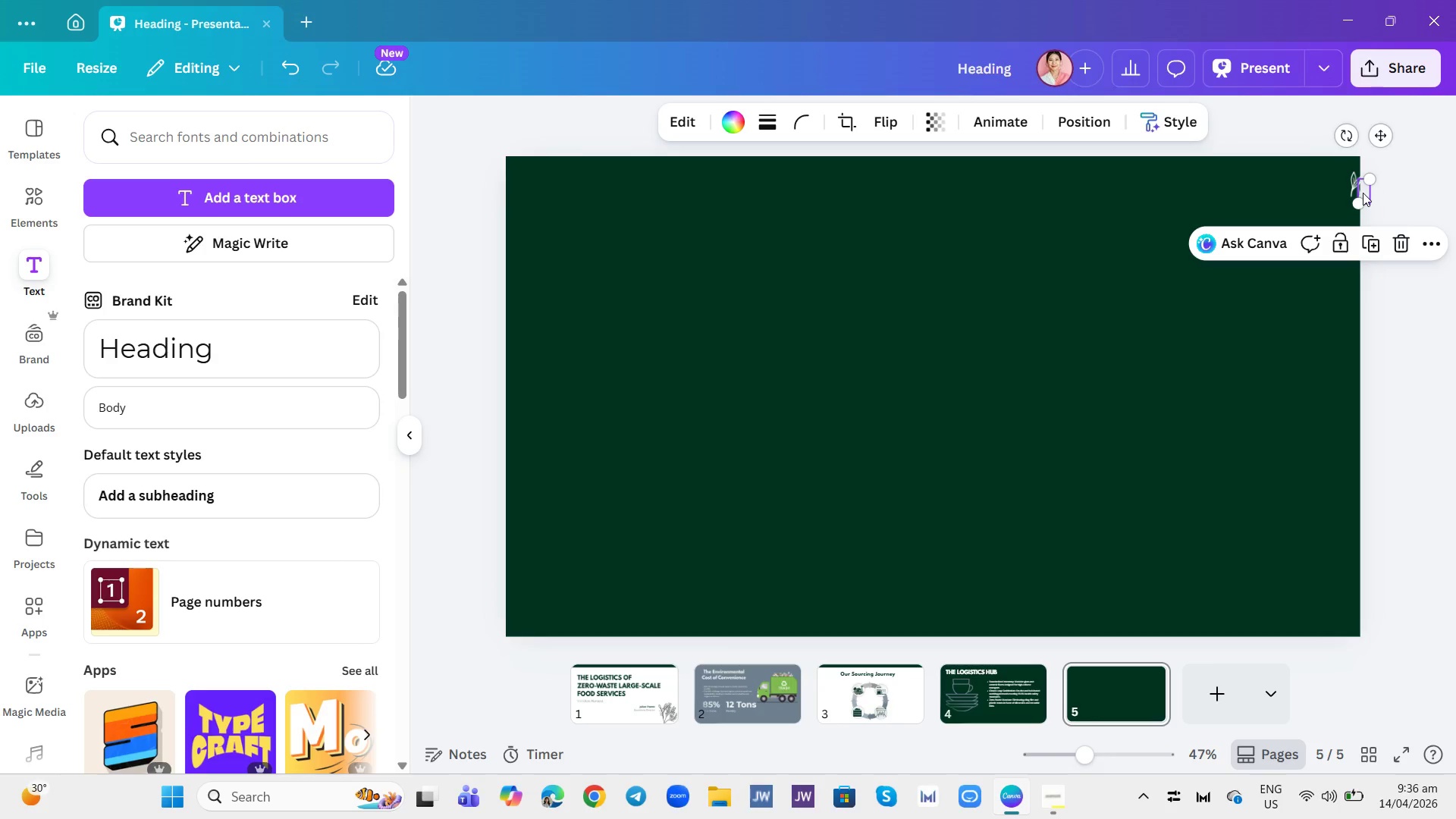 
left_click_drag(start_coordinate=[1363, 191], to_coordinate=[1026, 681])
 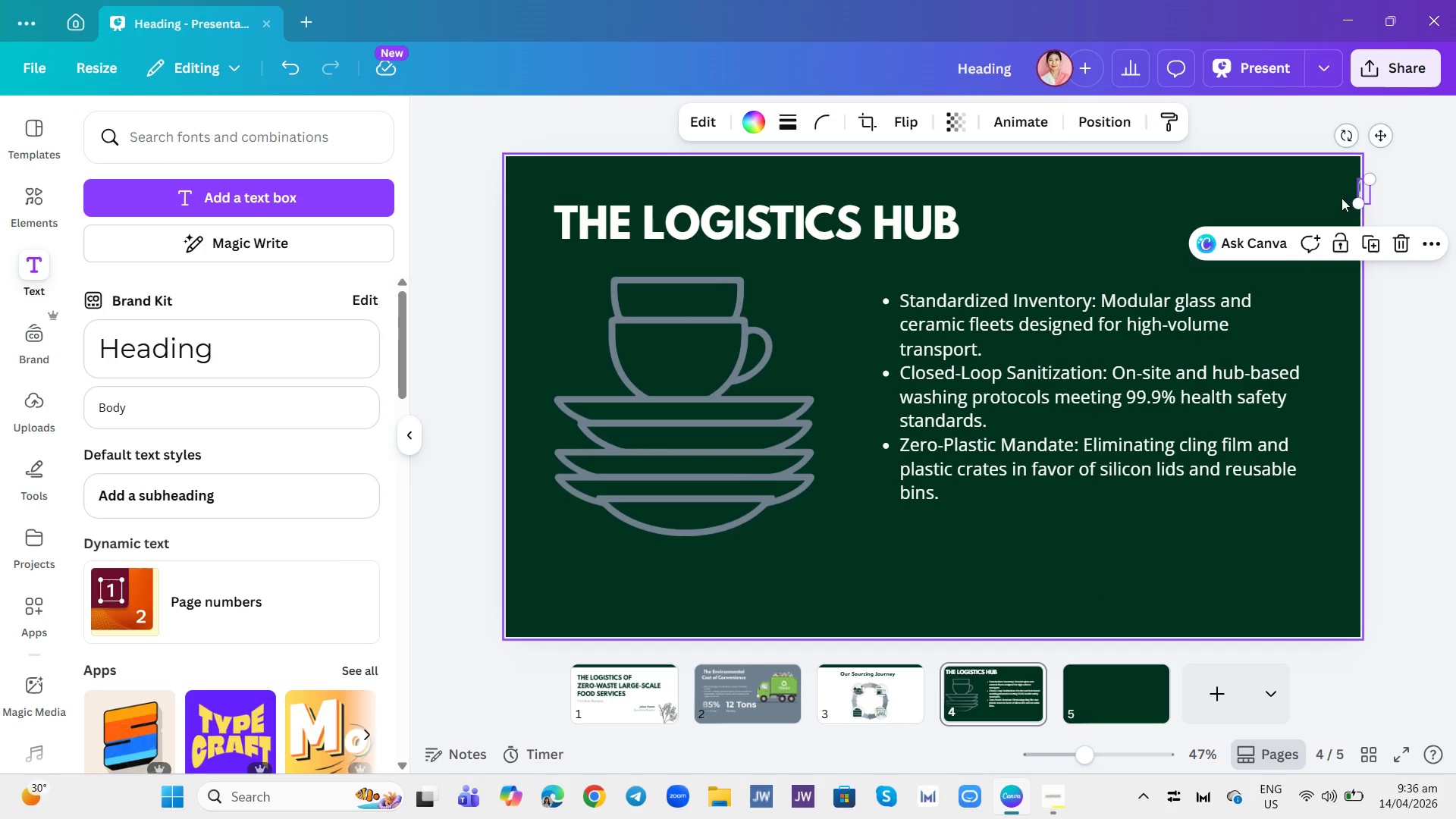 
left_click_drag(start_coordinate=[1367, 193], to_coordinate=[1351, 180])
 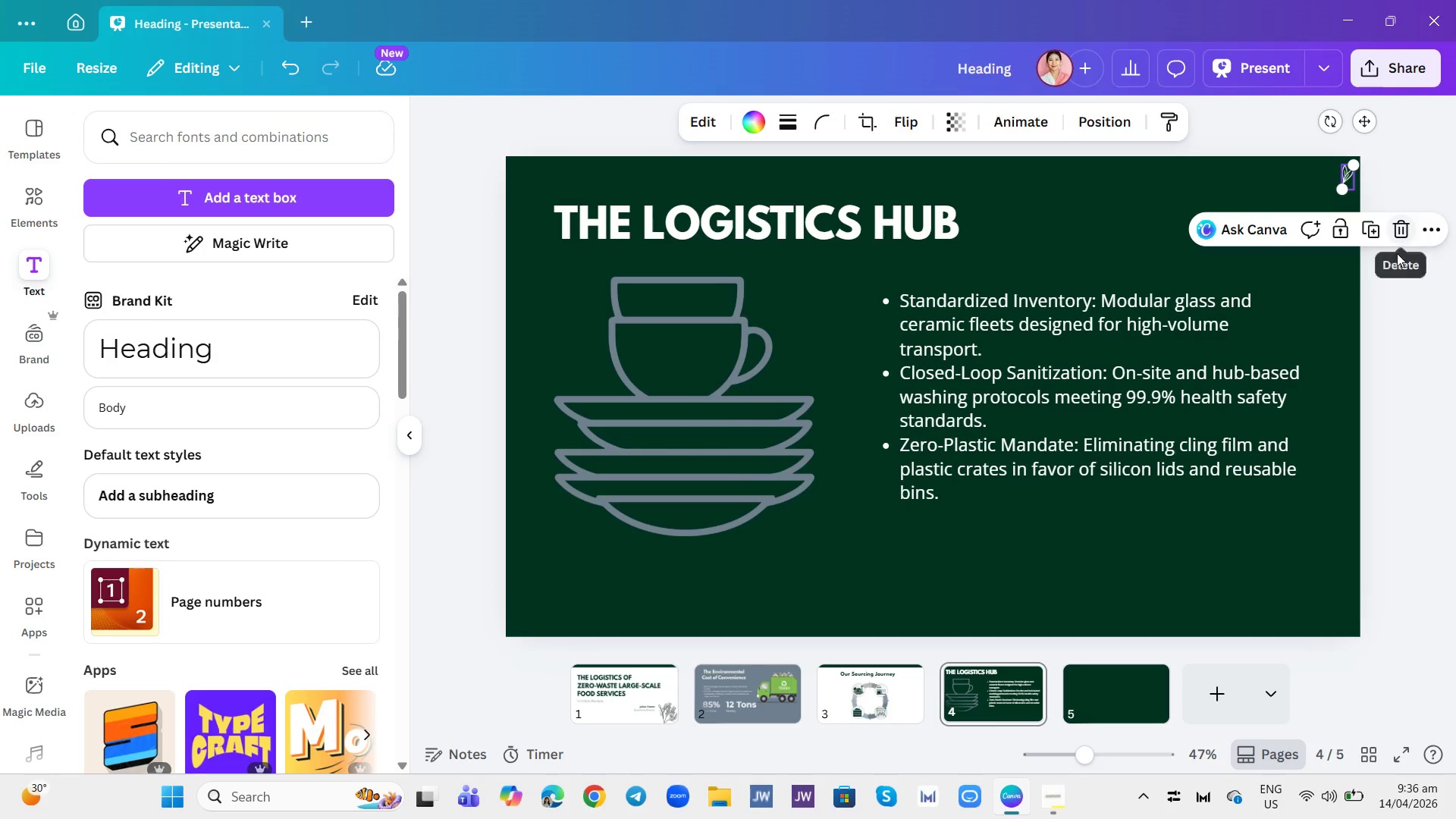 
left_click([1399, 261])
 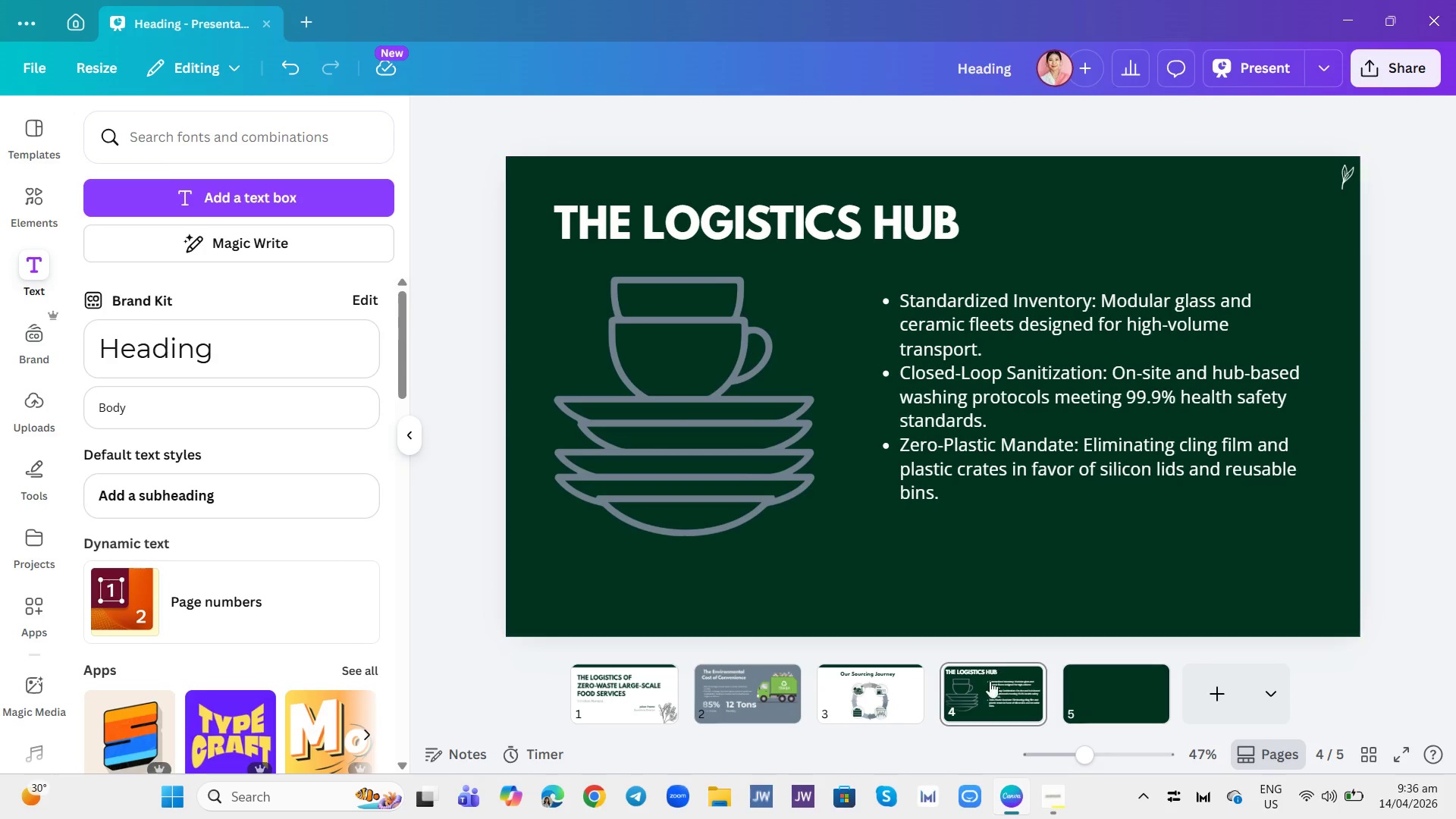 
left_click([914, 711])
 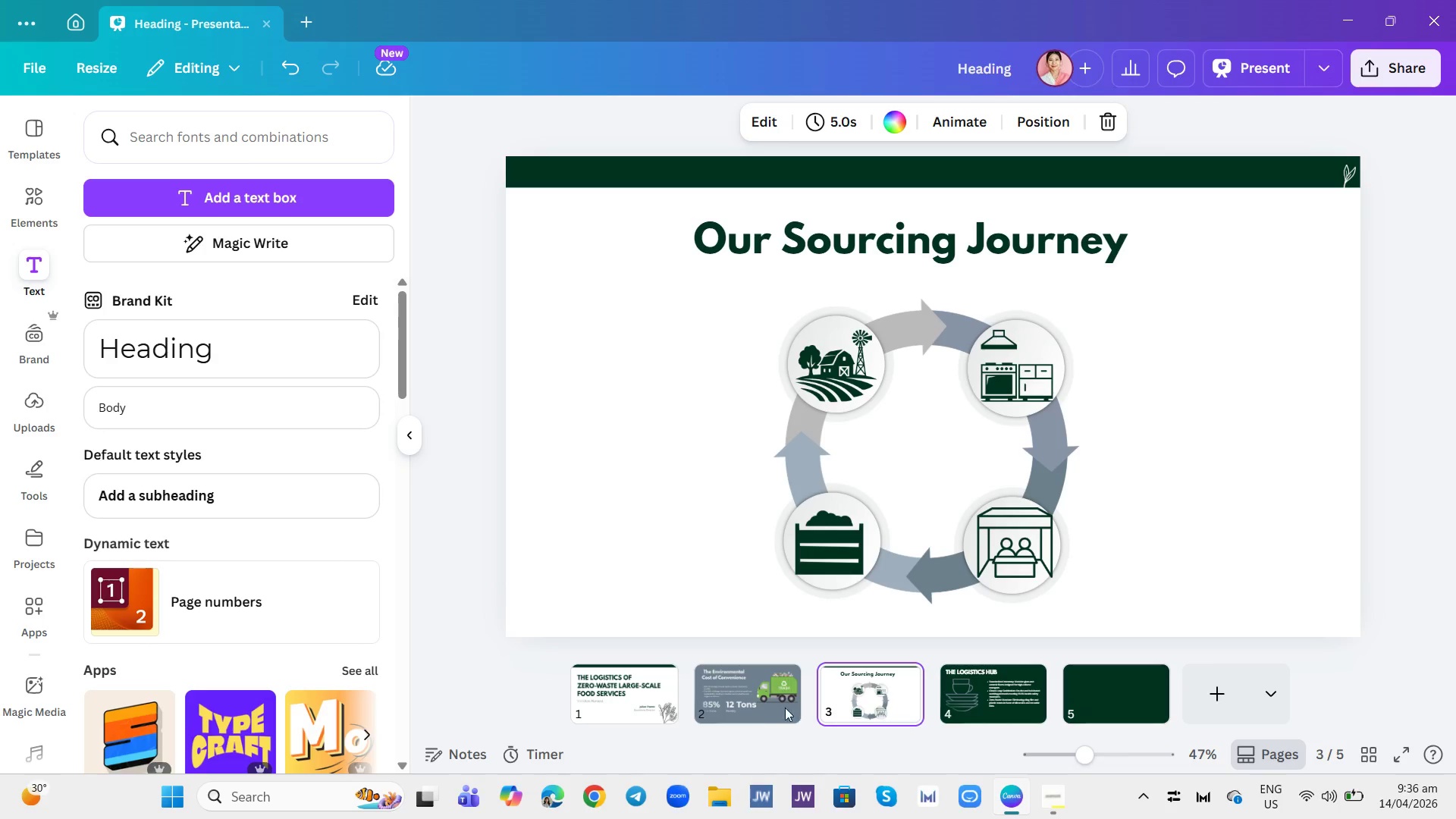 
left_click([770, 709])
 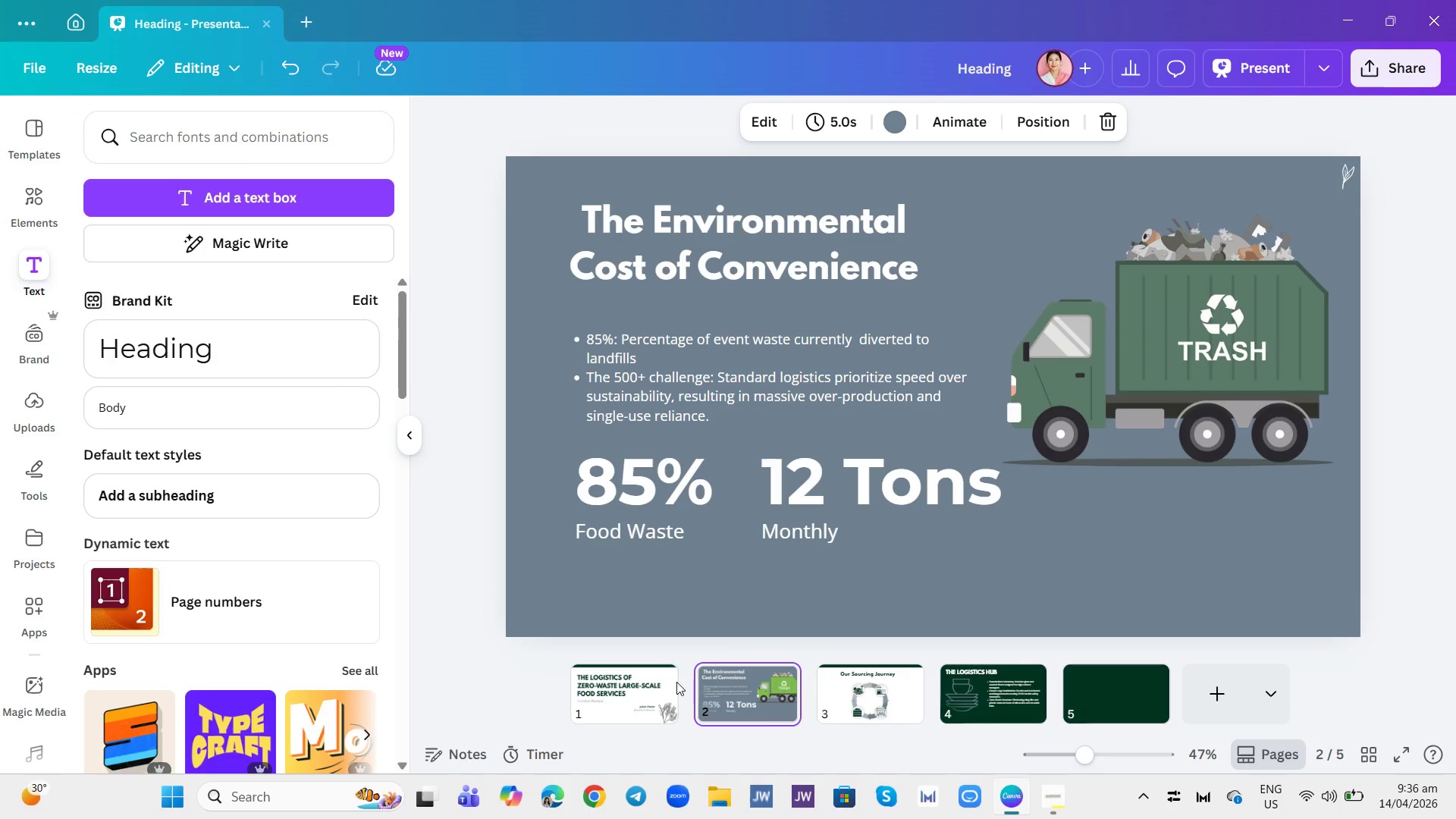 
left_click([626, 698])
 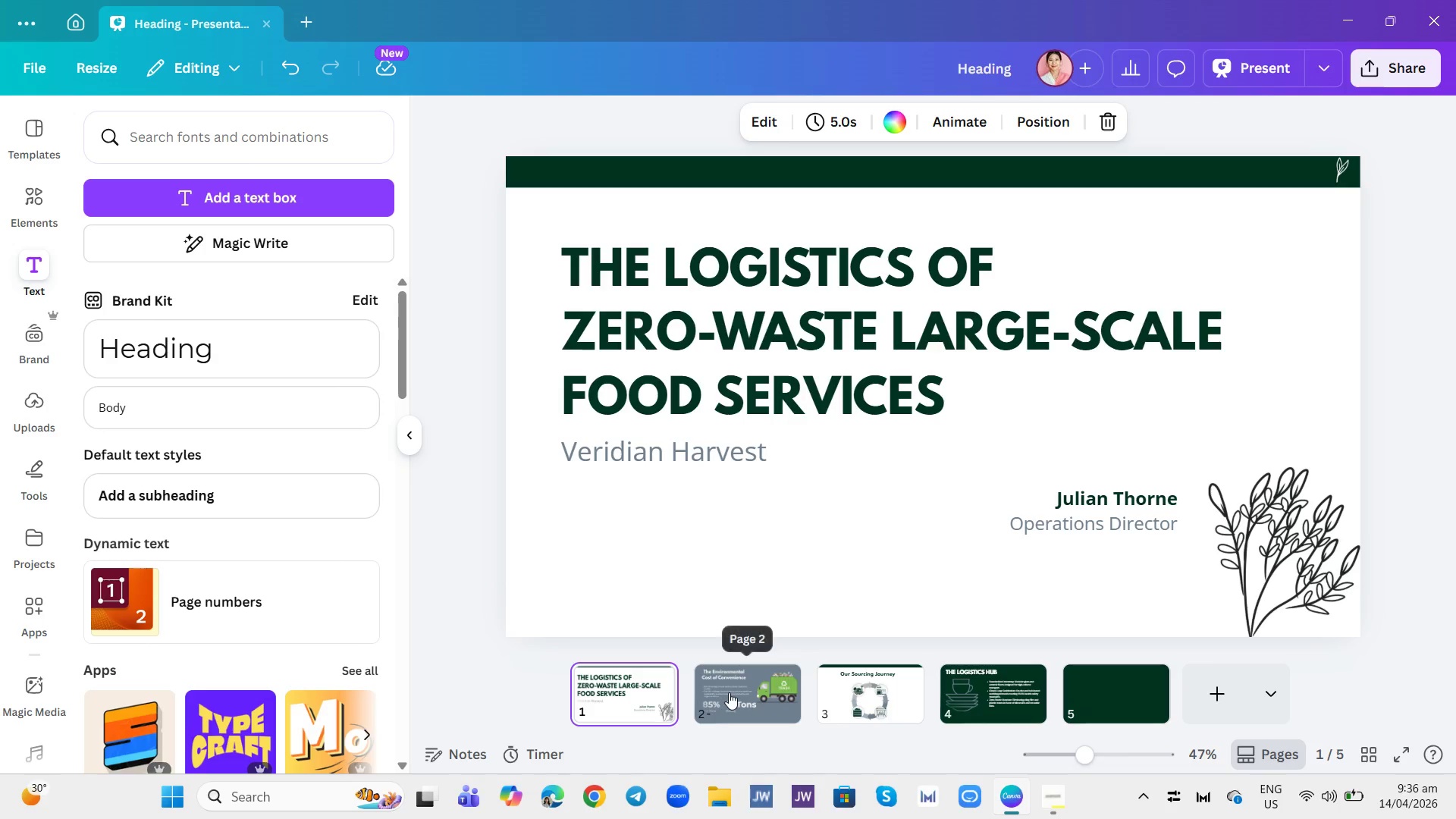 
left_click([730, 693])
 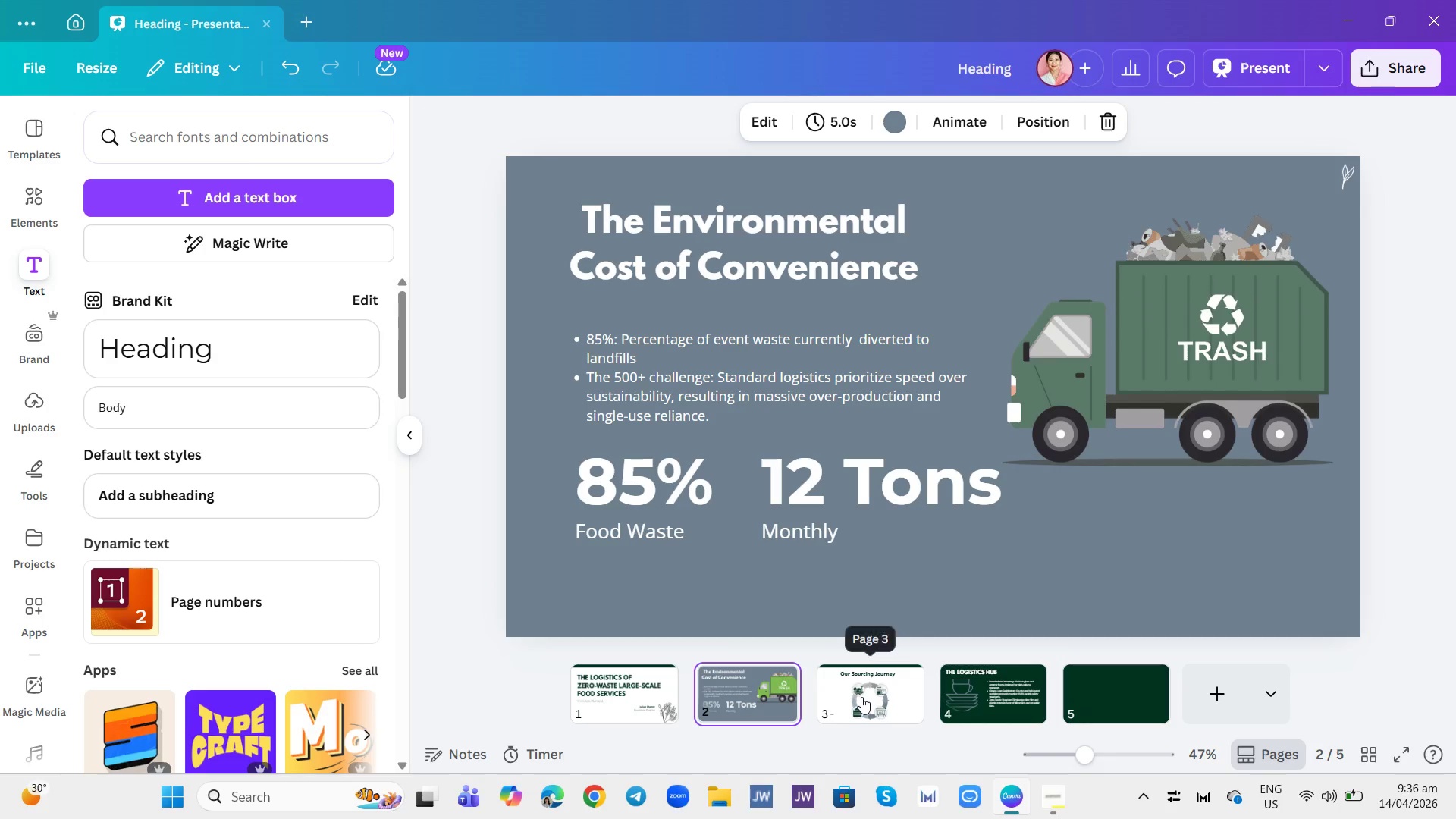 
left_click([861, 697])
 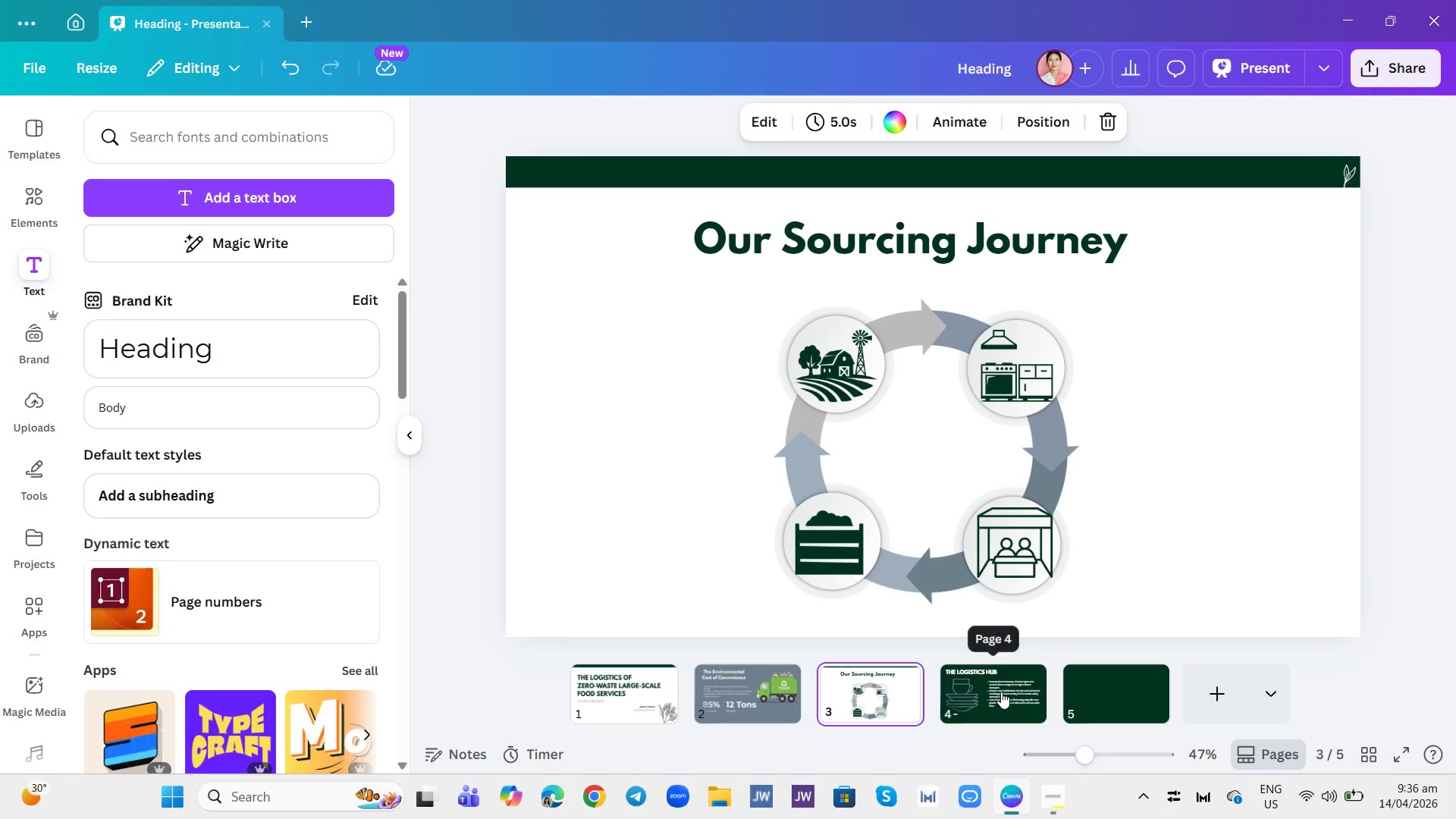 
left_click([1001, 692])
 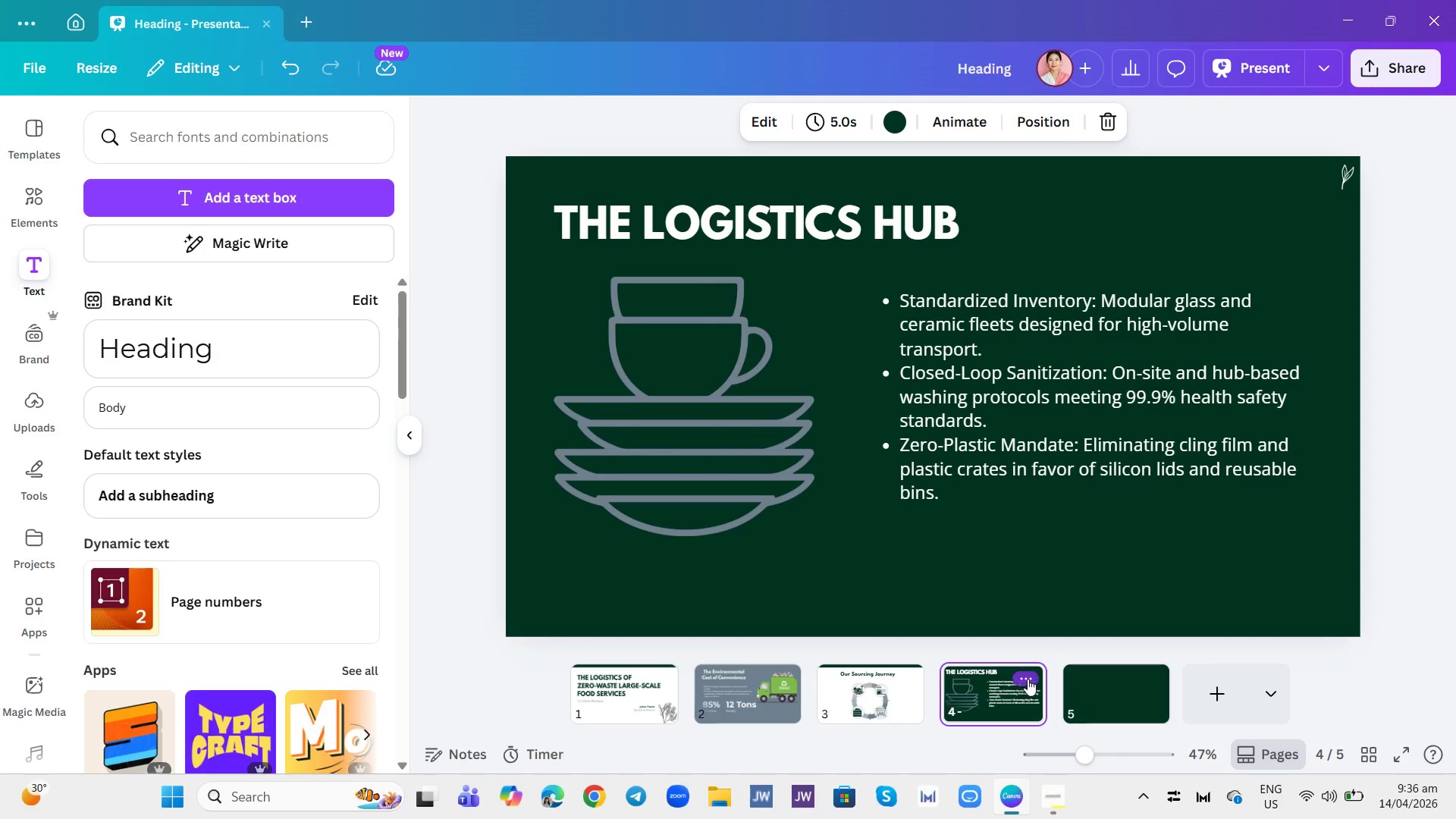 
left_click([1084, 701])
 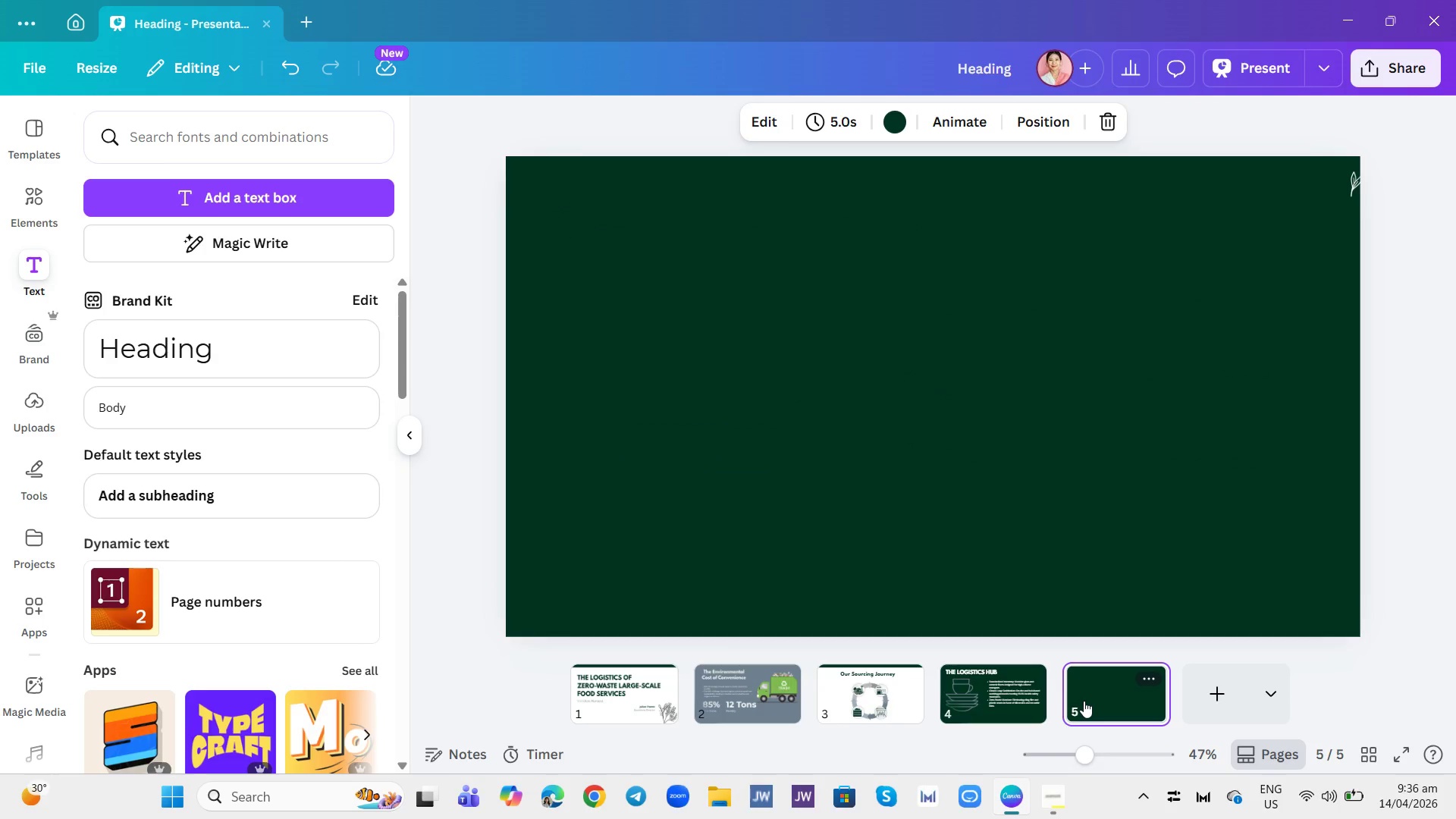 
wait(13.66)
 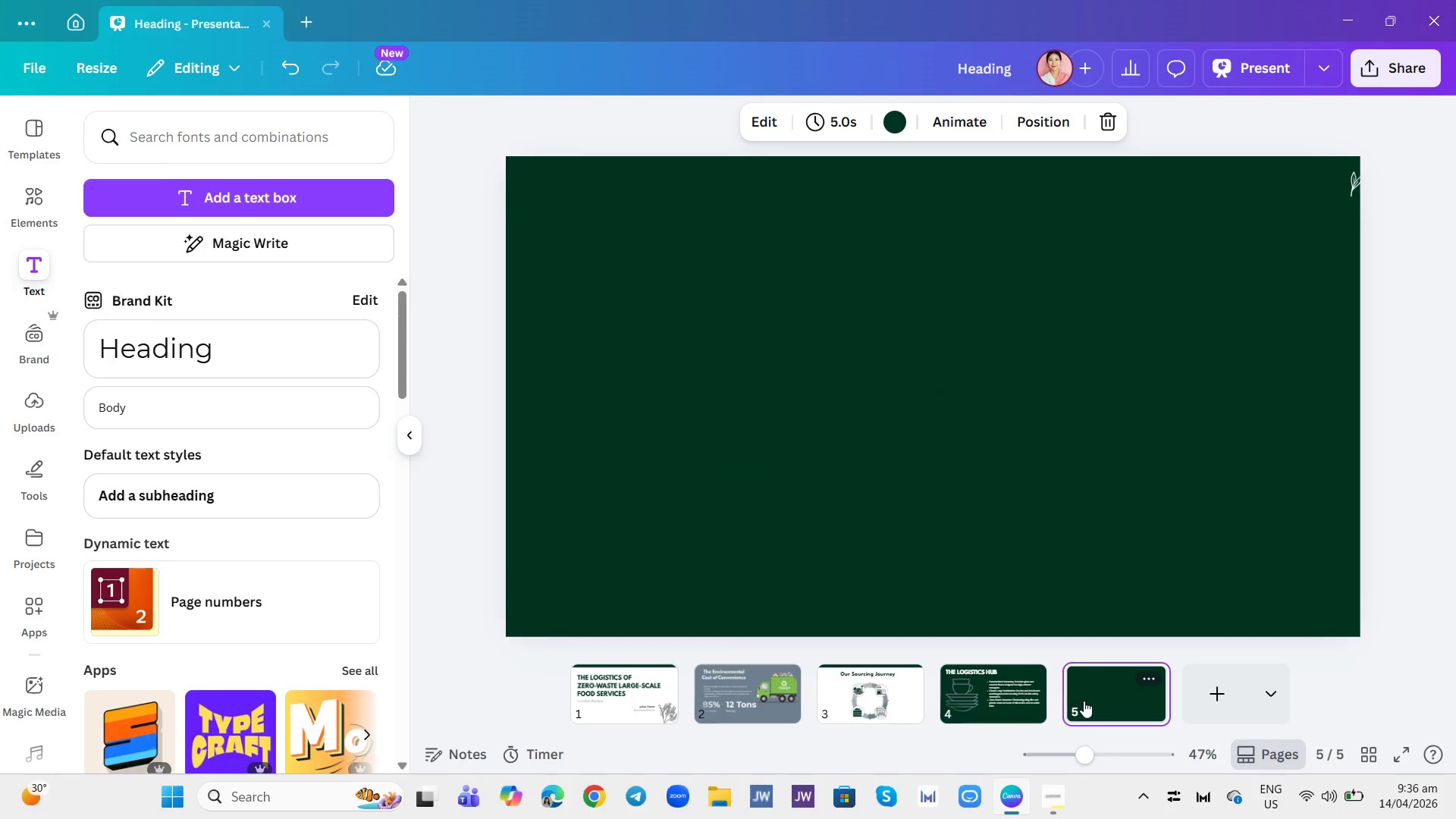 
left_click([1050, 474])
 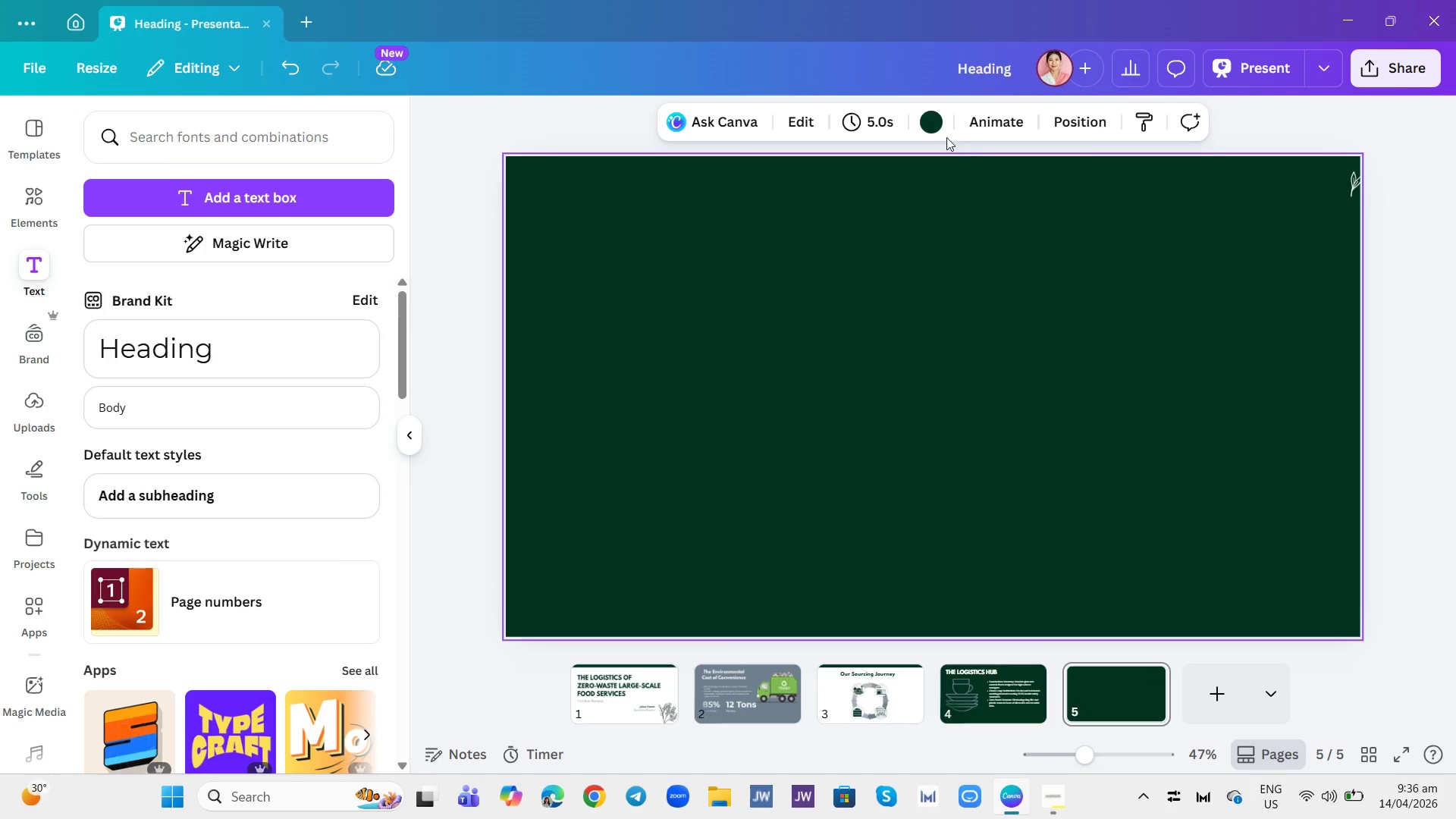 
left_click([934, 127])
 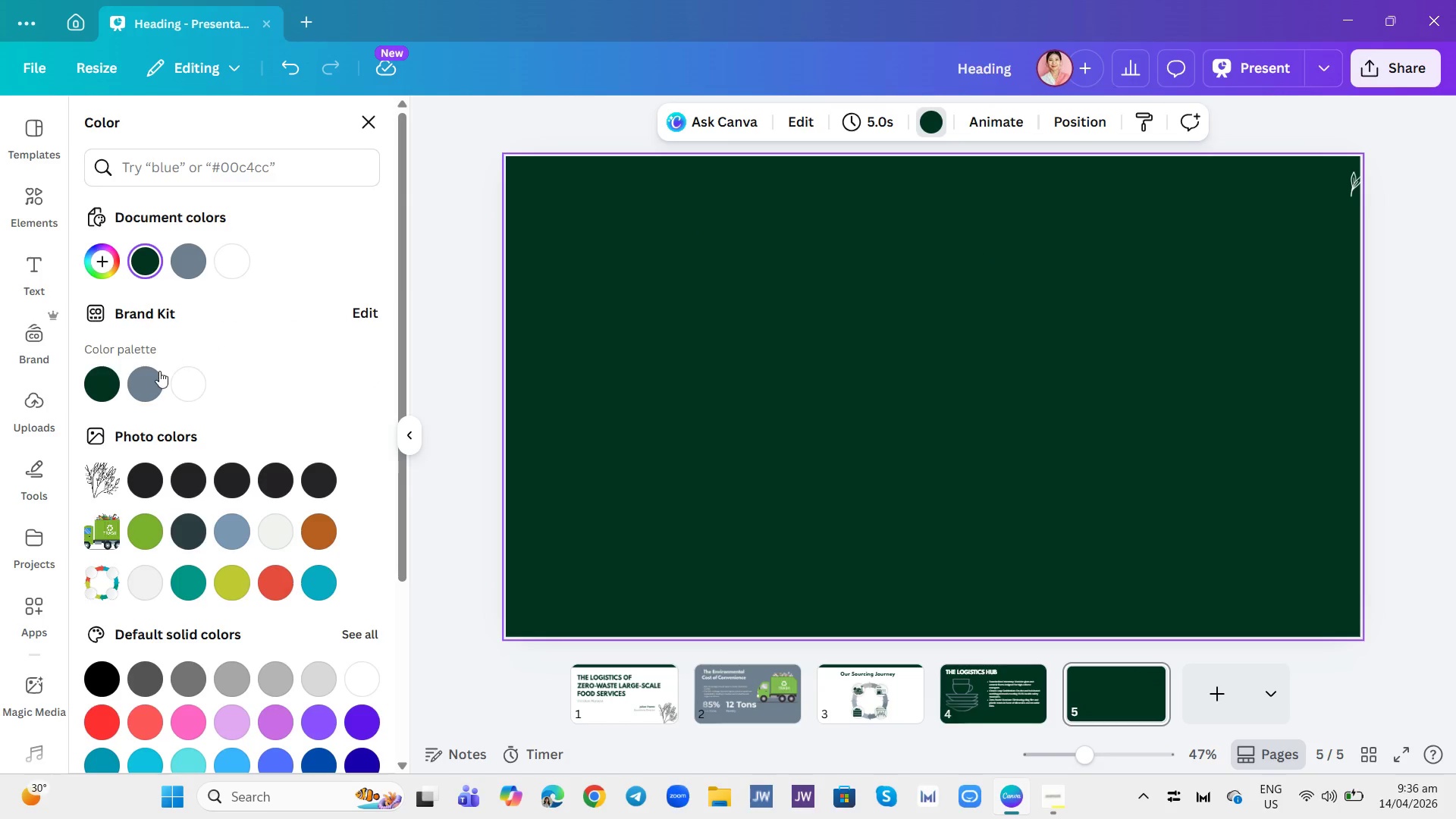 
left_click([184, 386])
 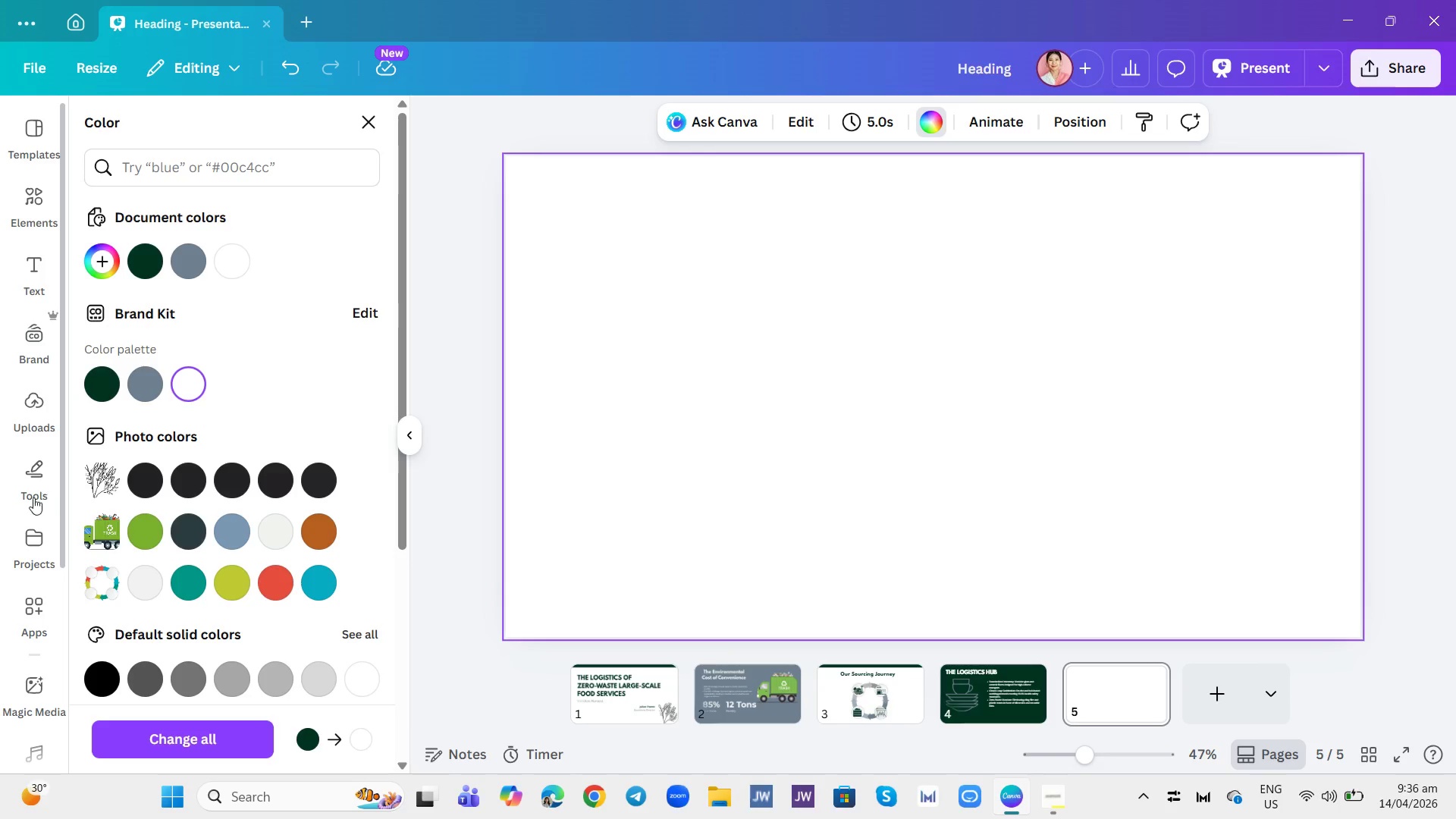 
left_click([31, 475])
 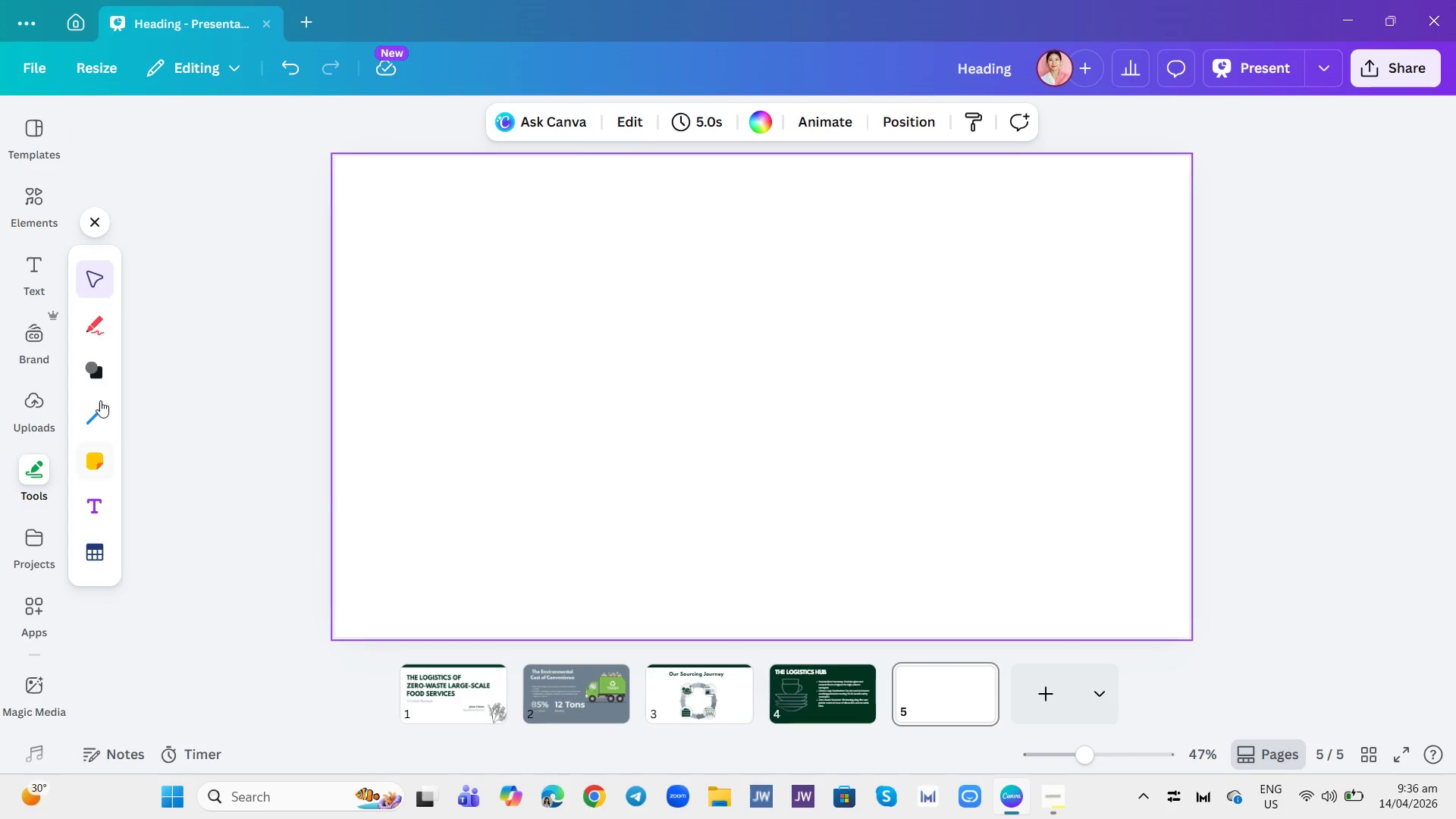 
left_click([98, 384])
 